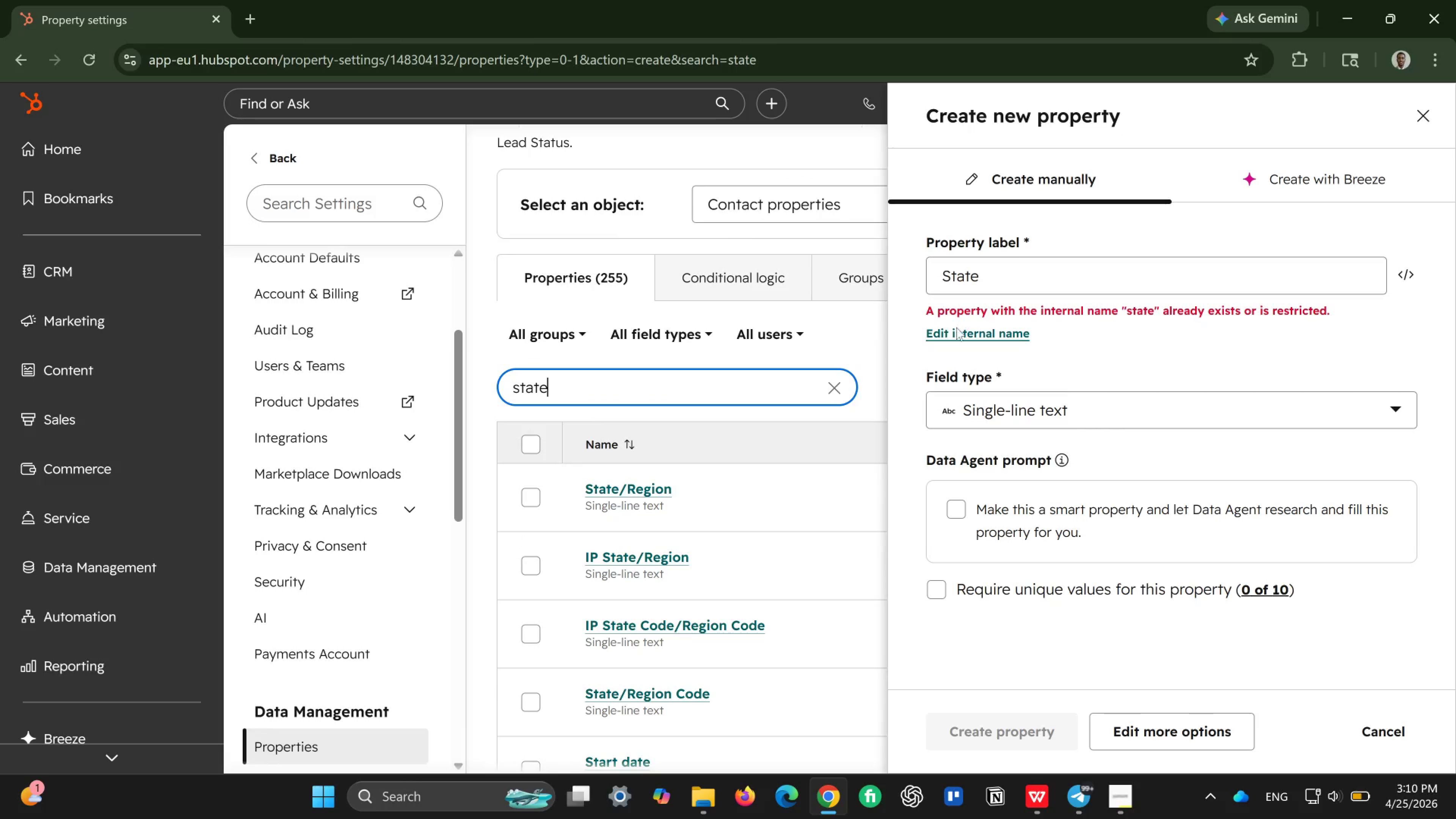 
wait(5.01)
 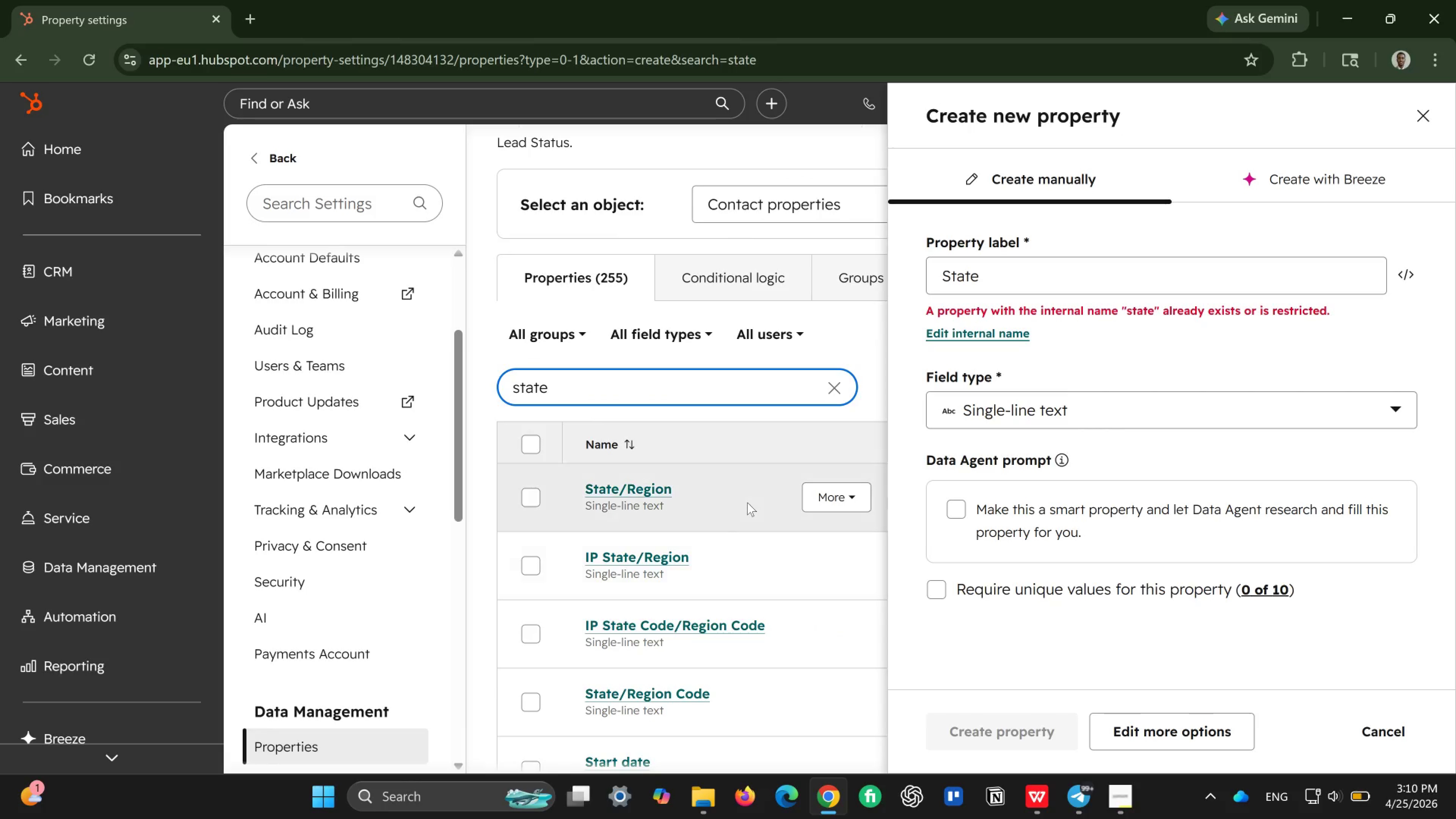 
left_click([956, 329])
 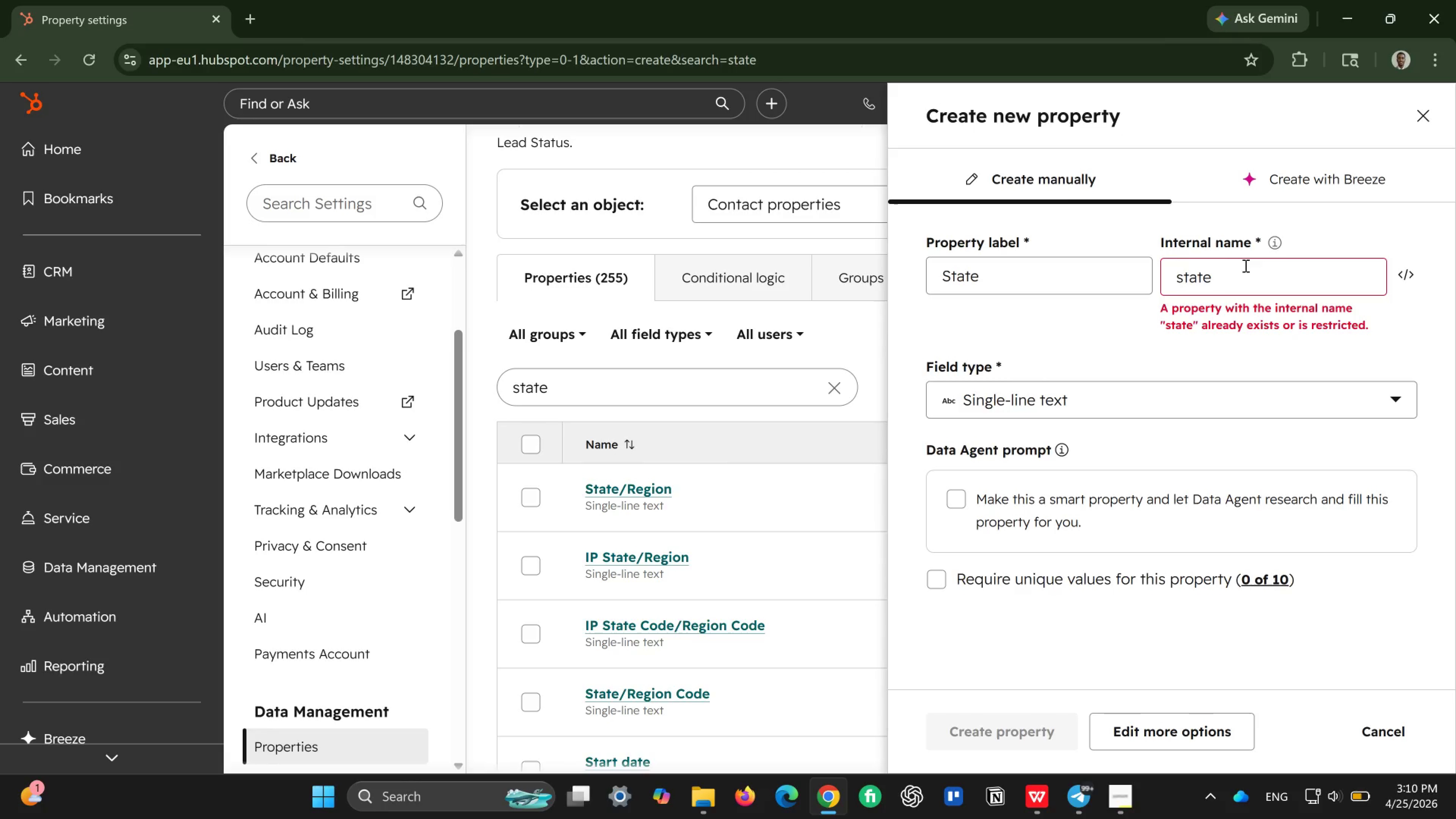 
left_click([1035, 271])
 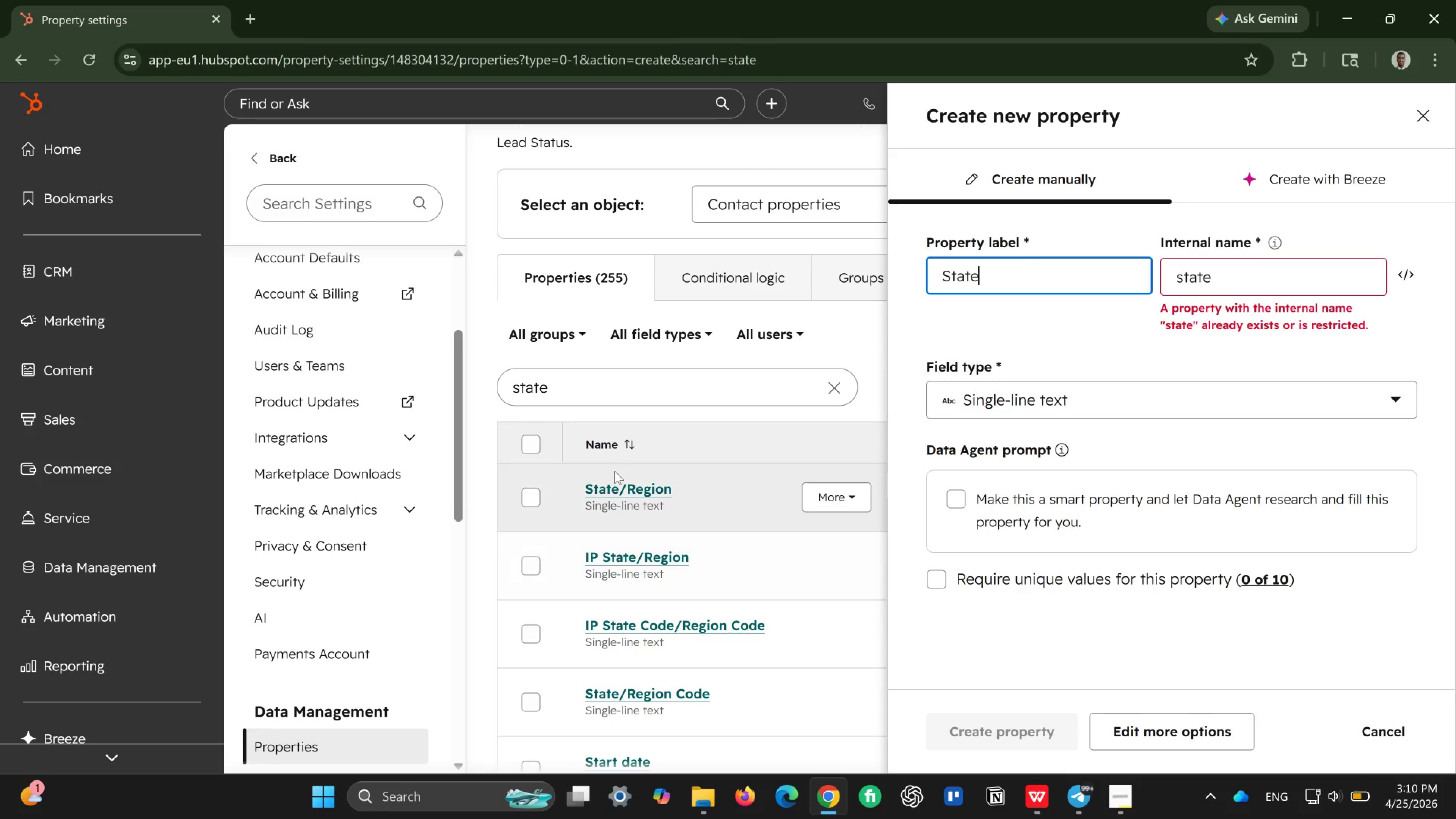 
wait(5.82)
 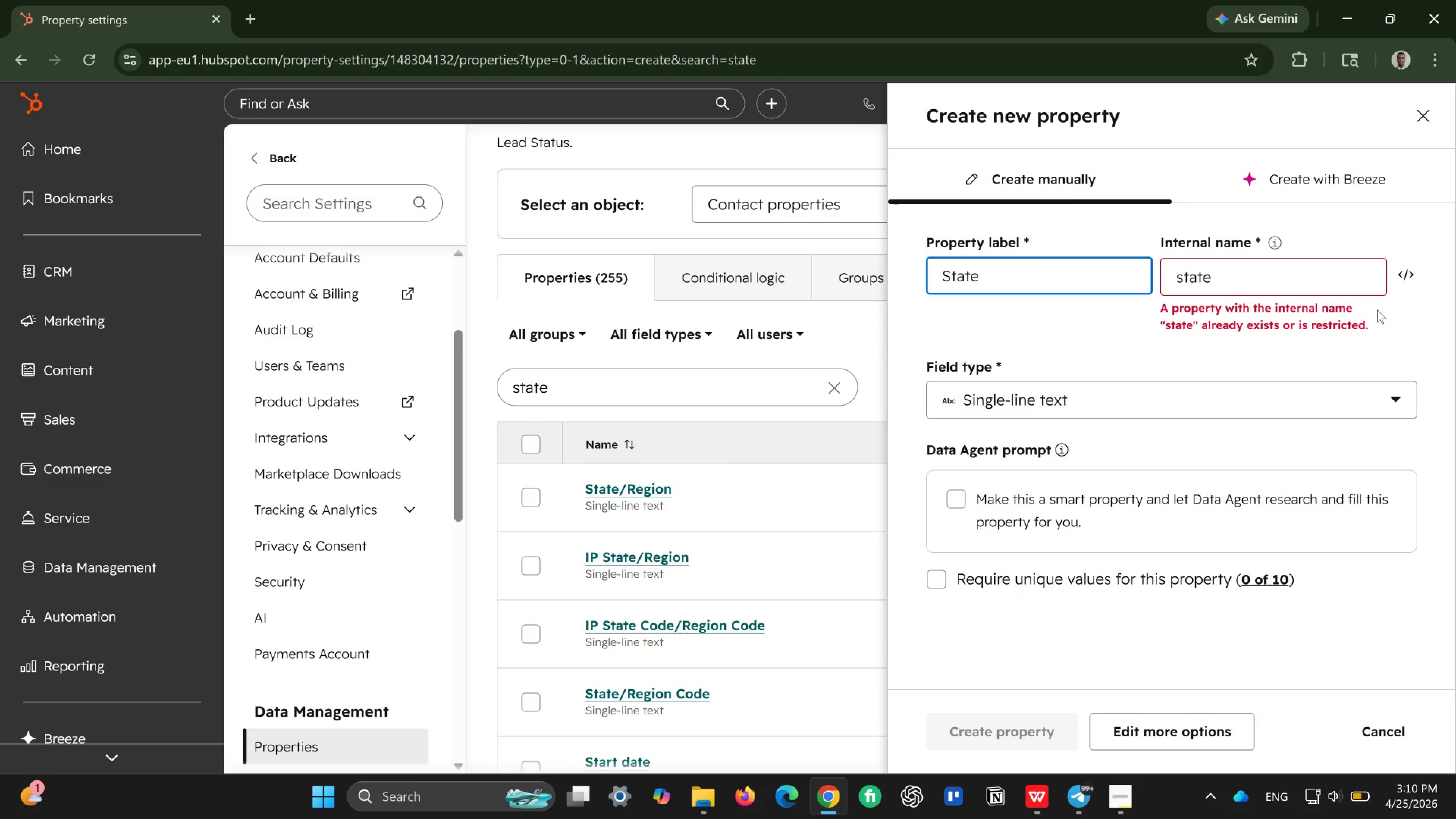 
left_click([622, 483])
 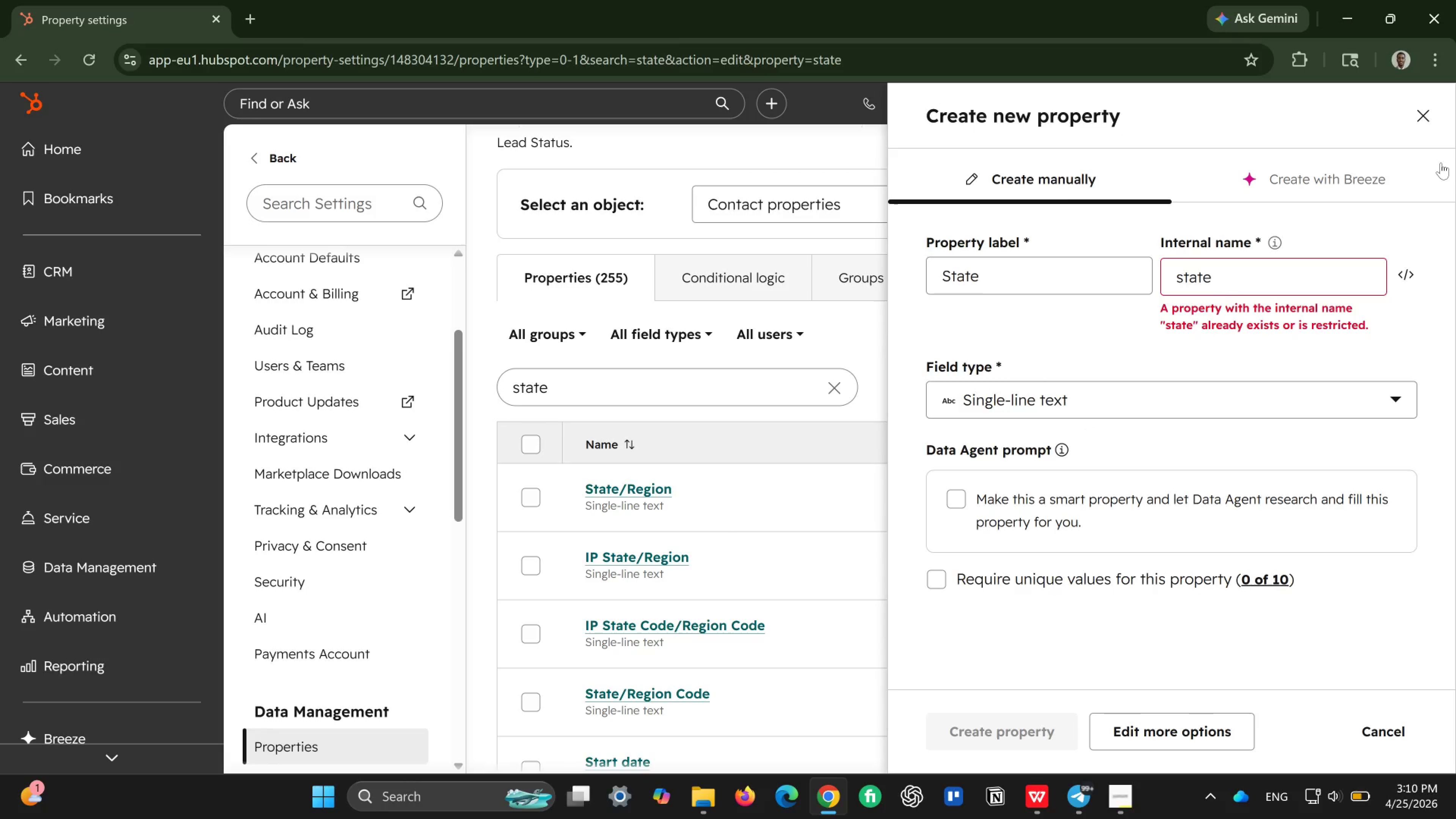 
left_click([1416, 111])
 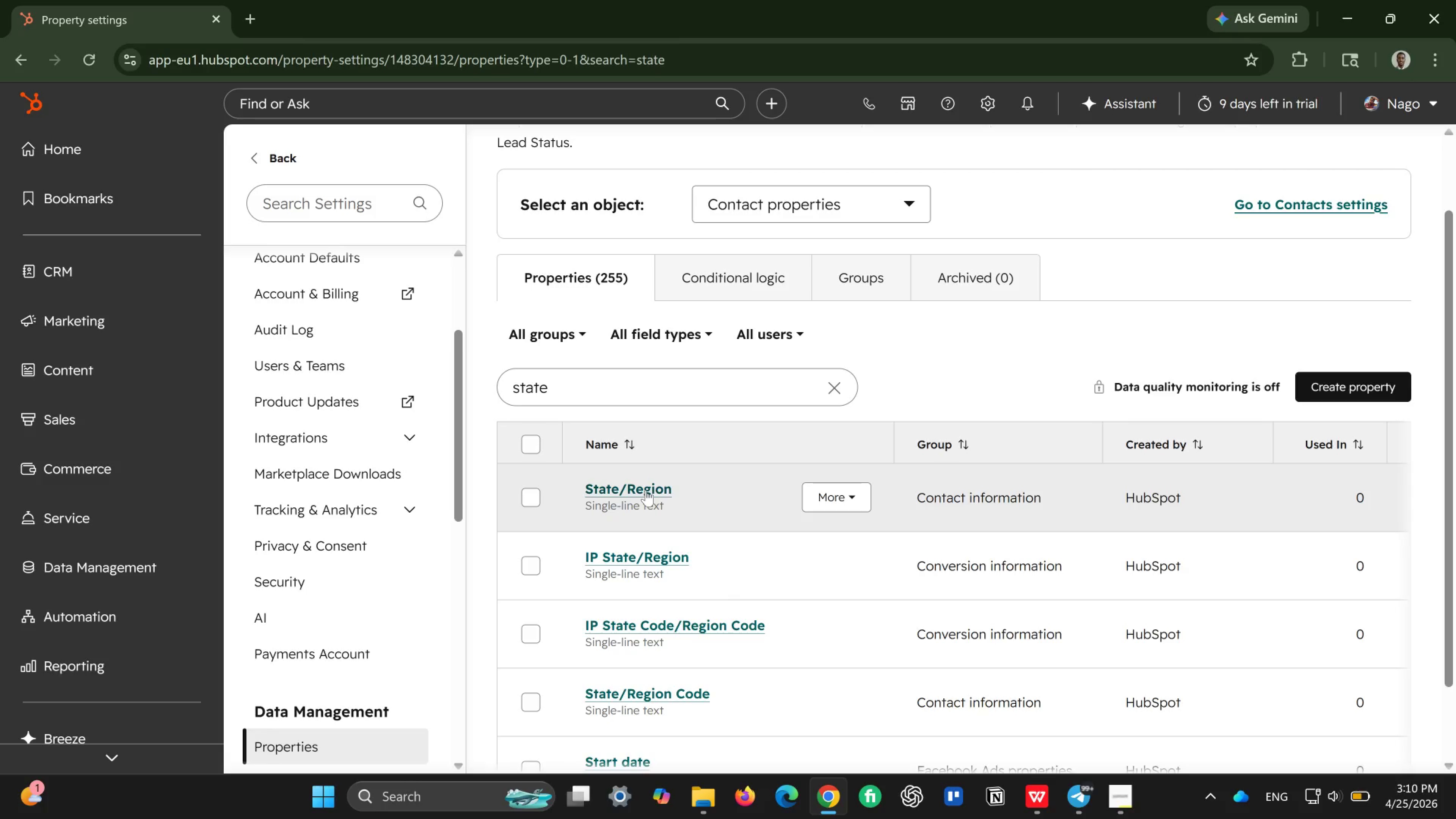 
left_click([646, 490])
 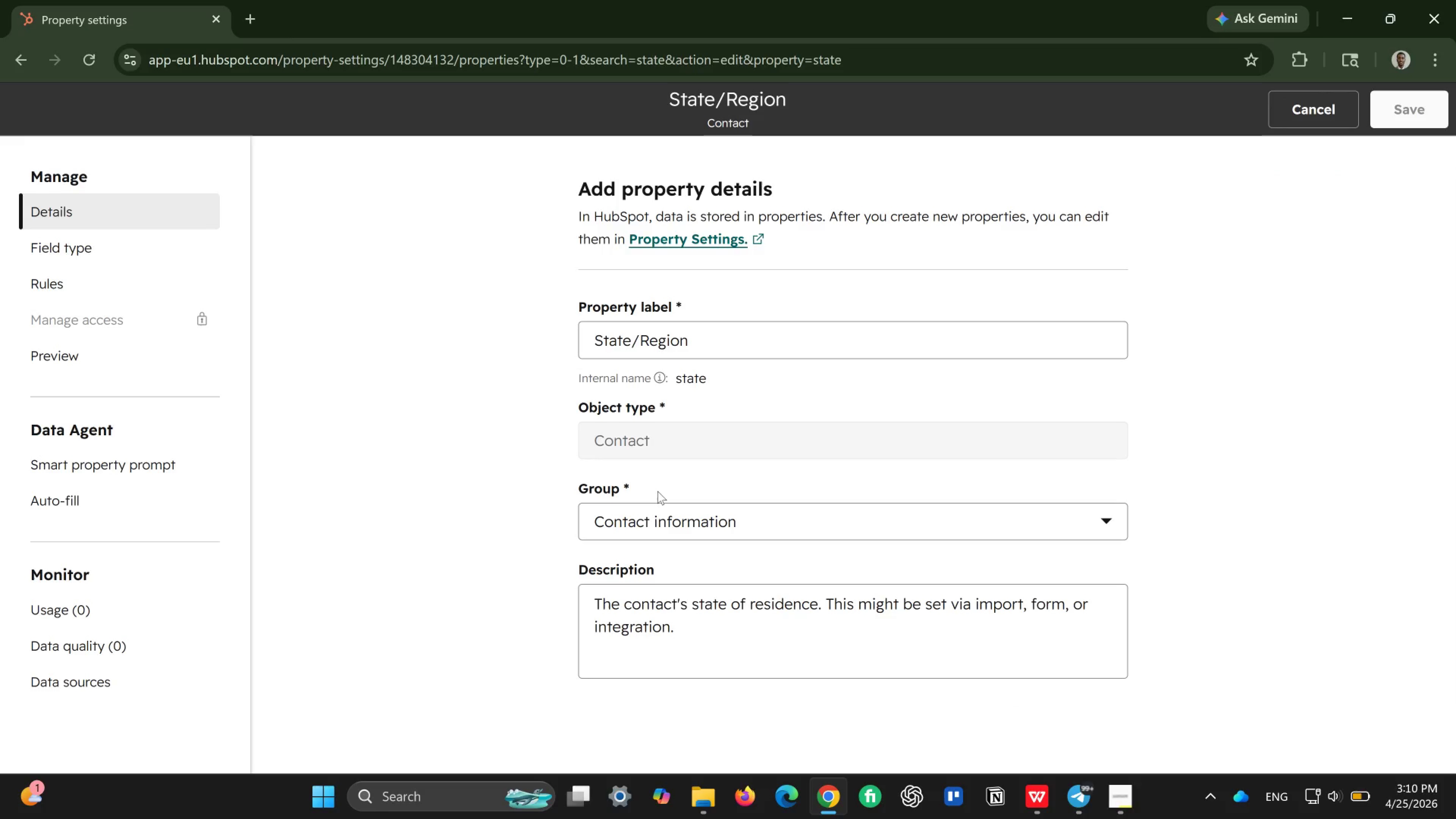 
wait(5.11)
 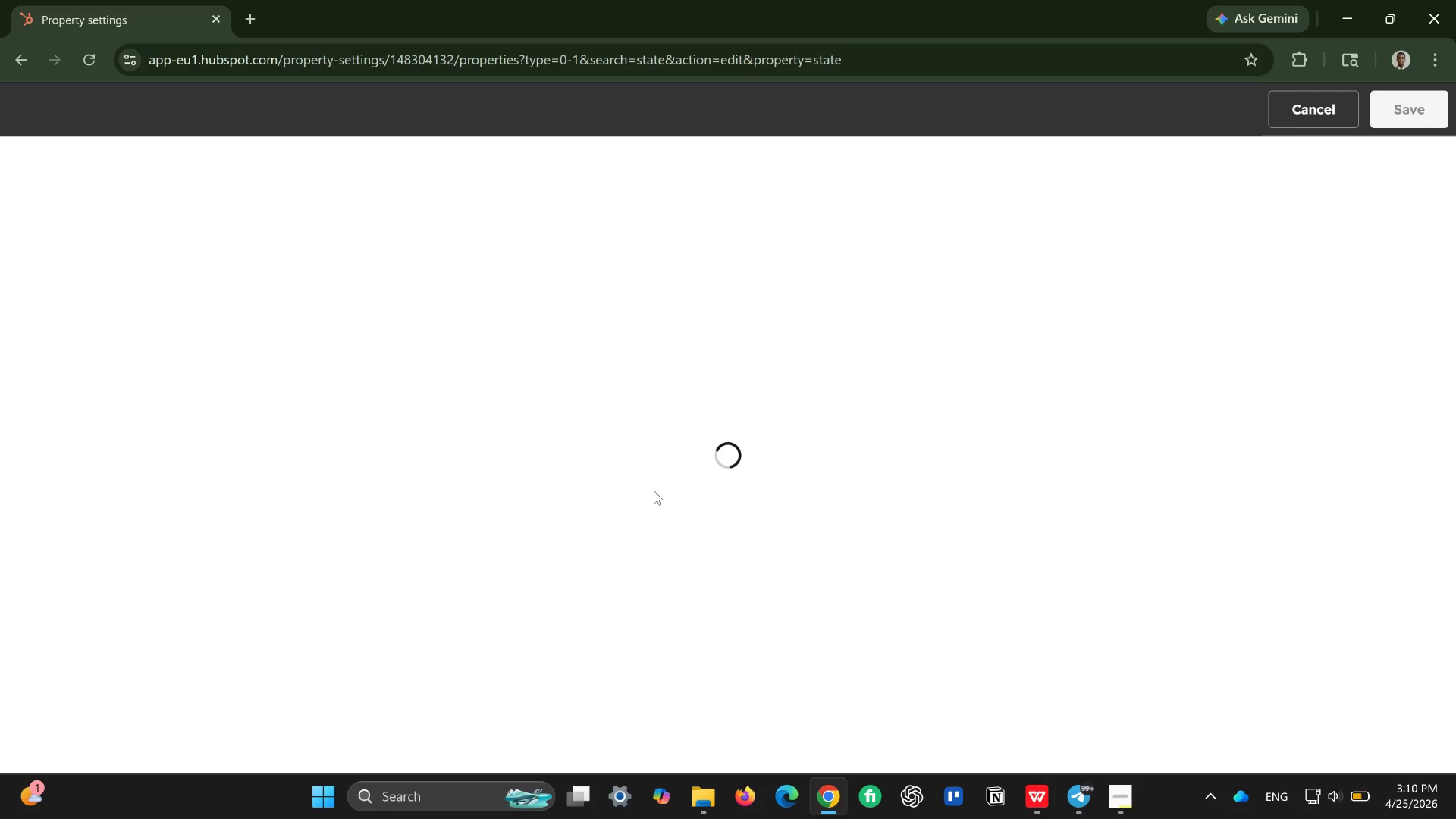 
left_click([646, 624])
 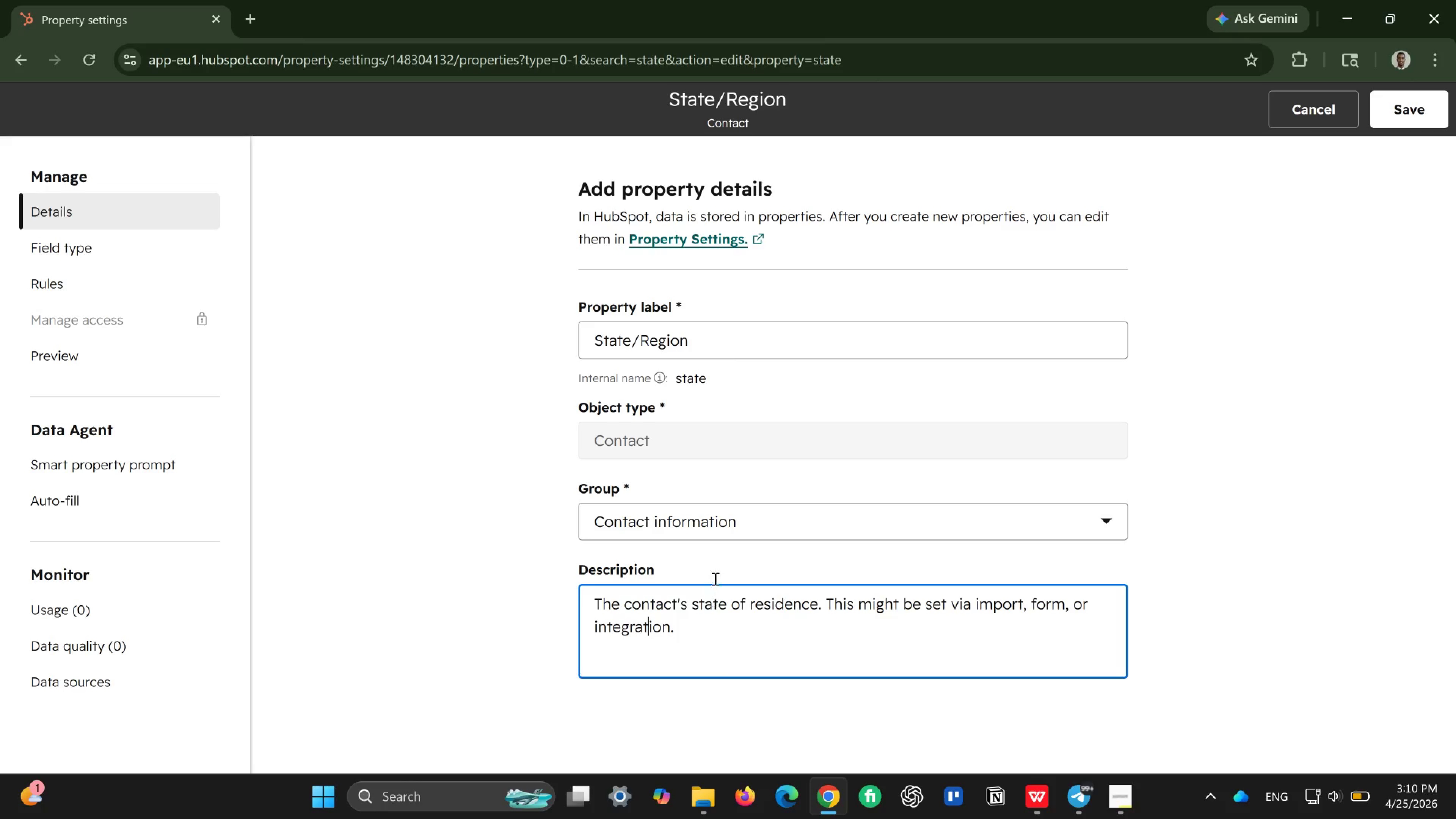 
wait(7.46)
 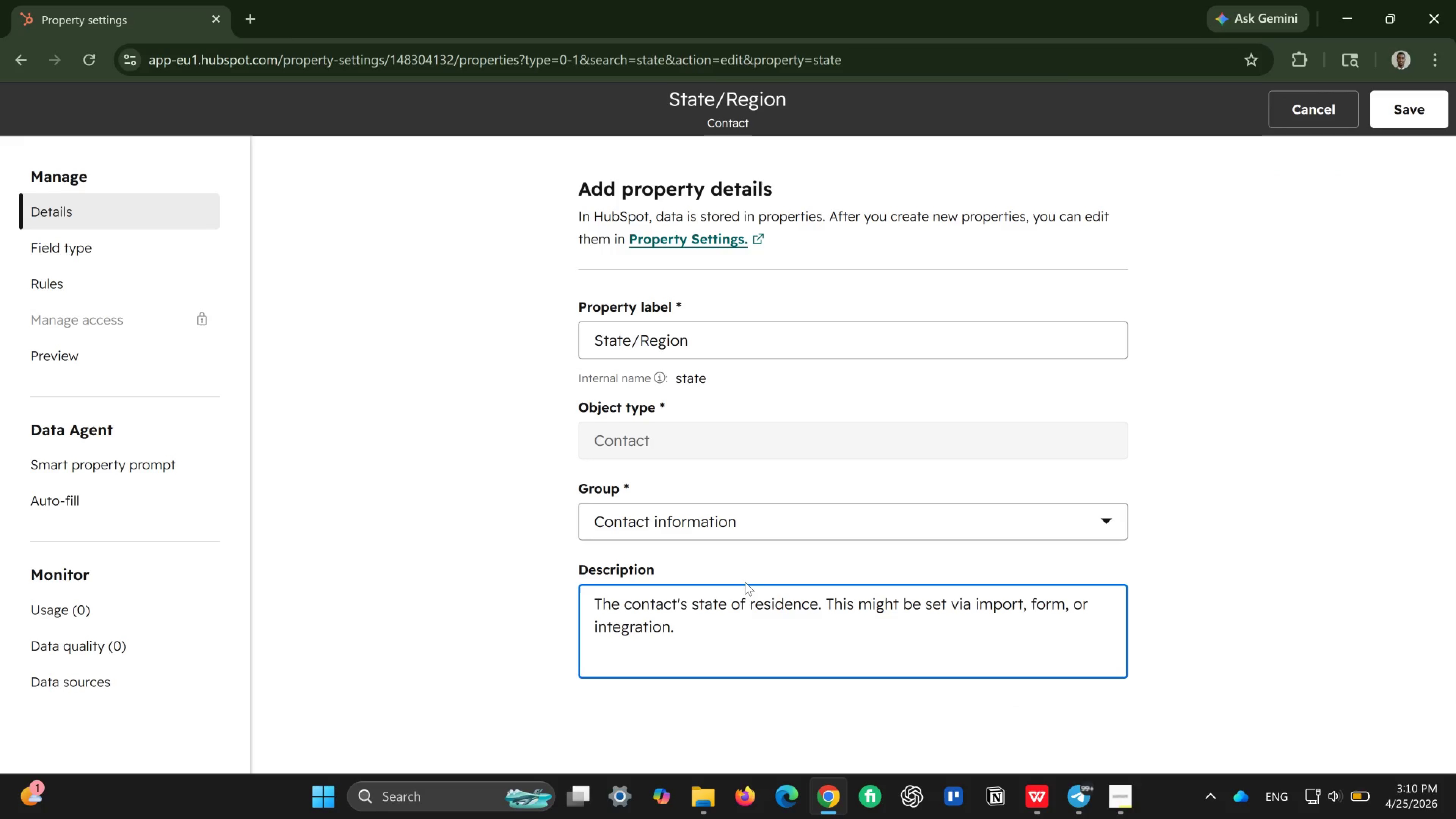 
left_click([733, 335])
 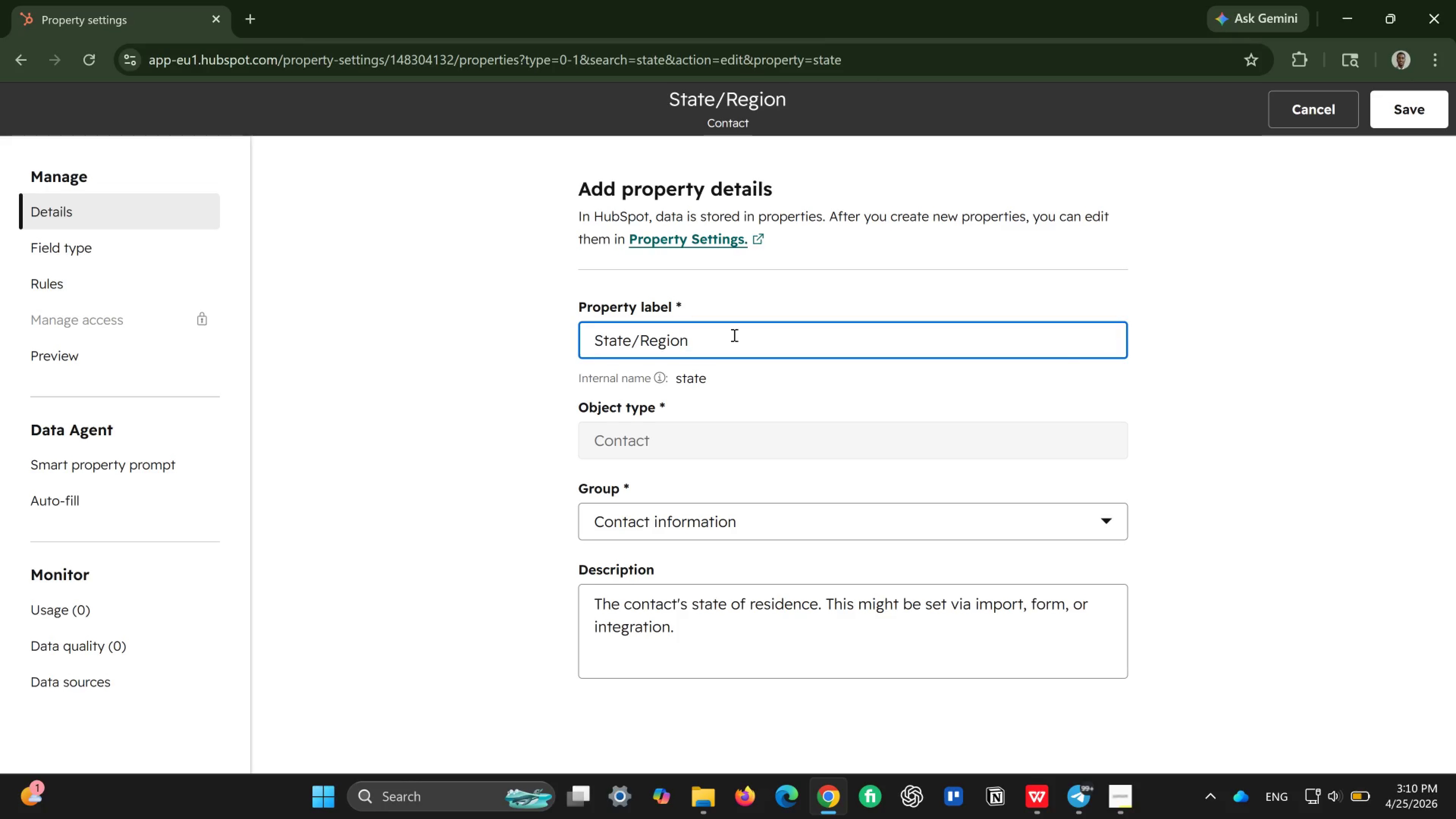 
key(Backspace)
 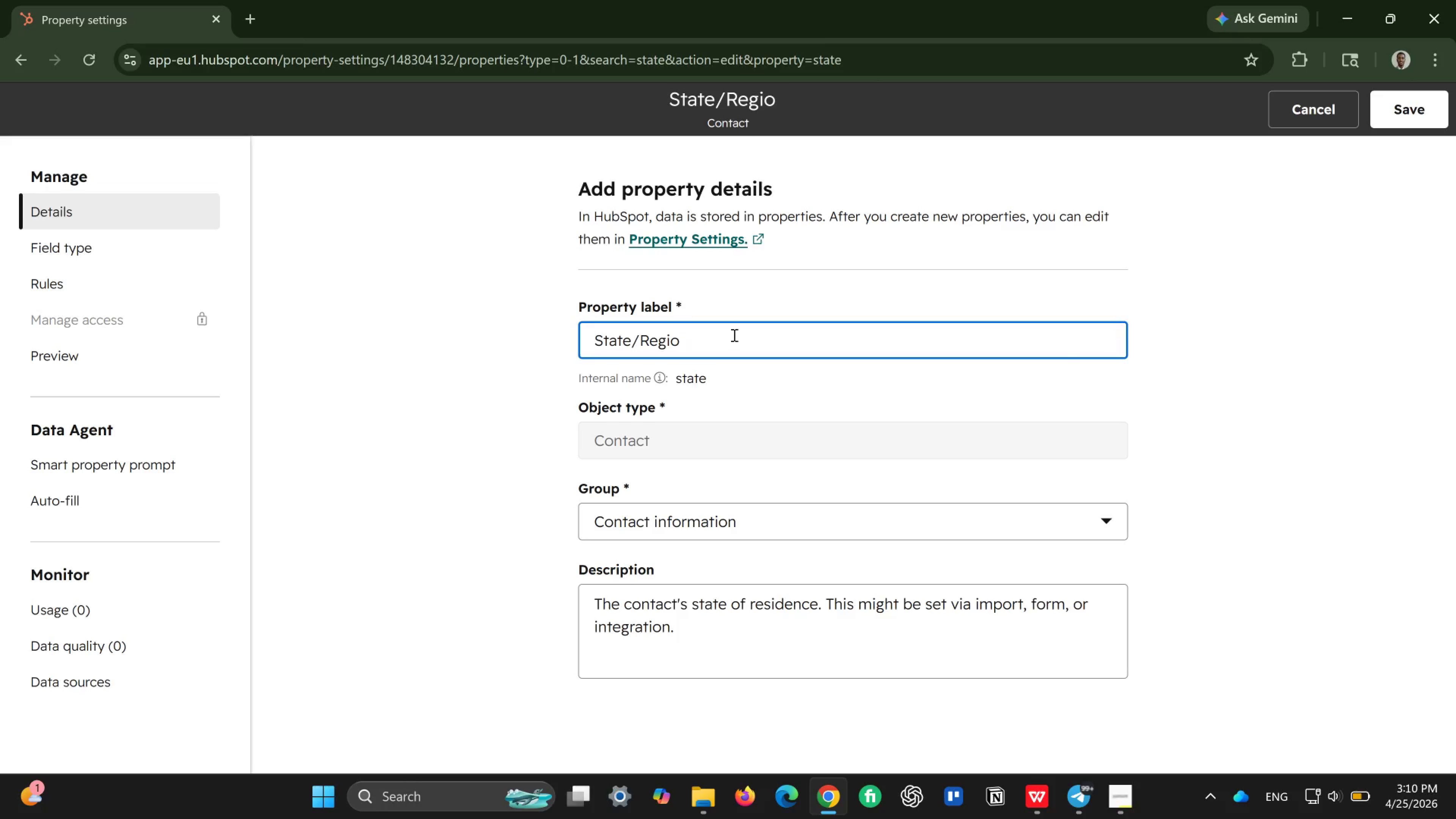 
key(Backspace)
 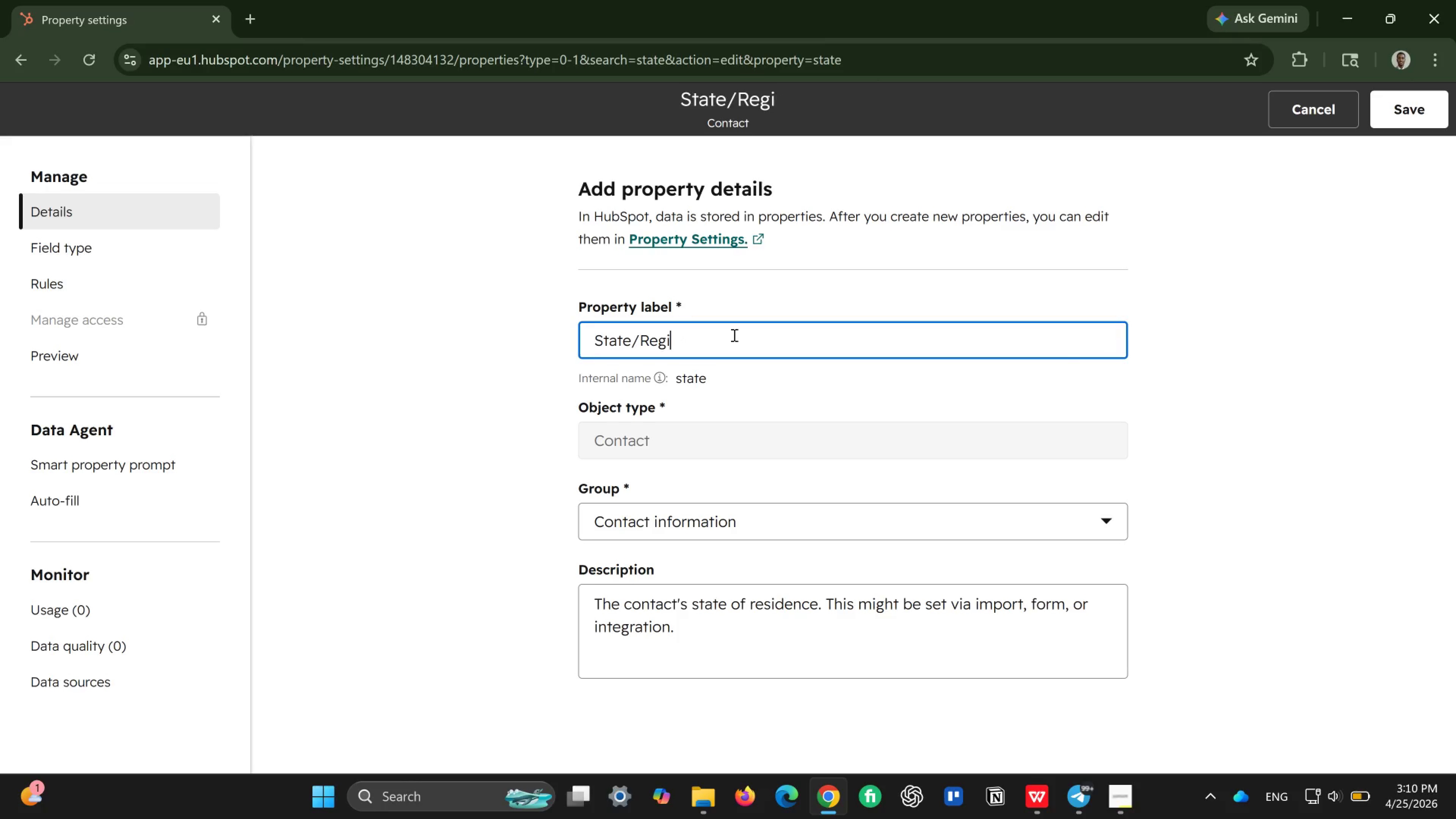 
key(Backspace)
 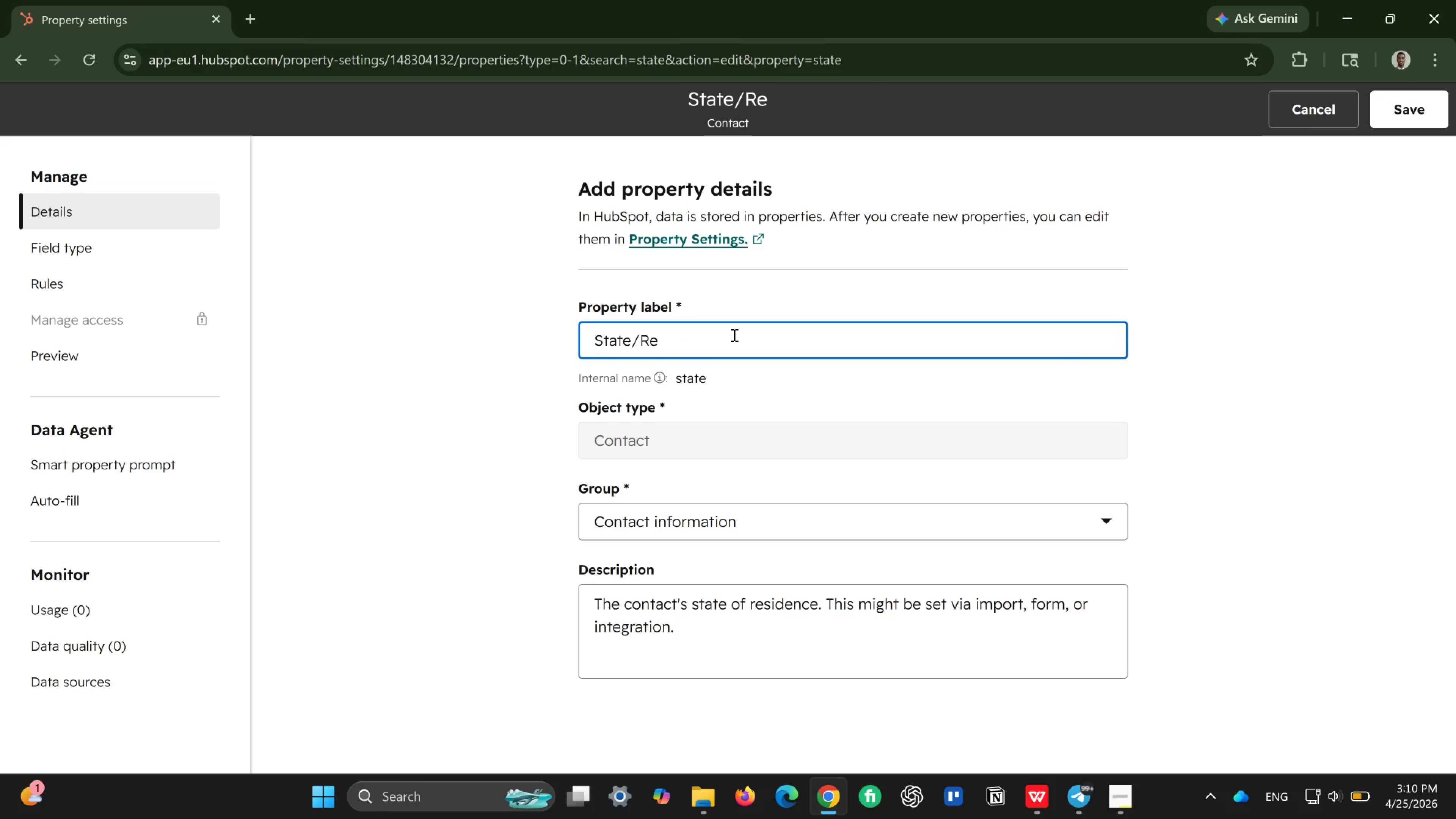 
key(Backspace)
 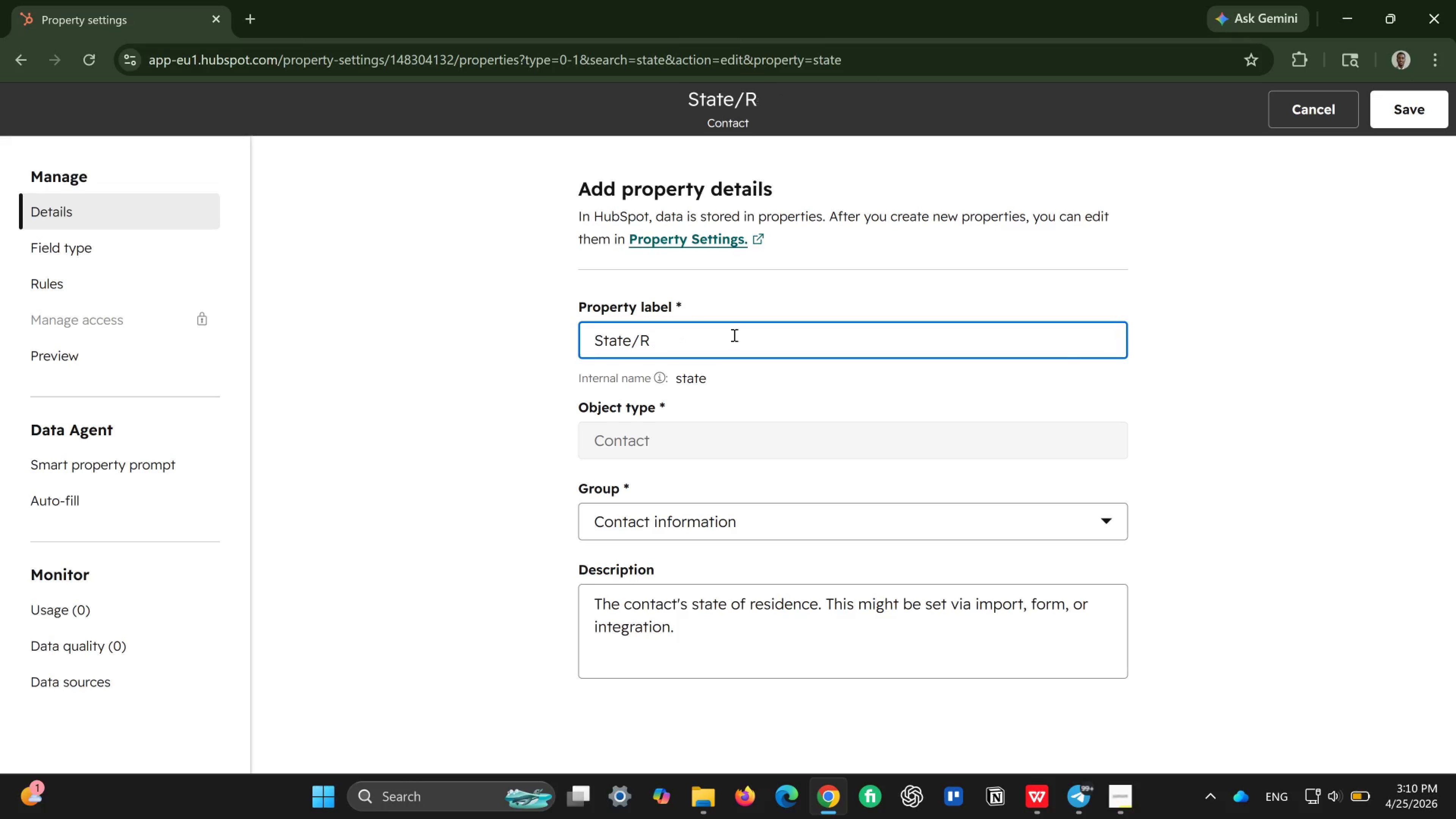 
key(Backspace)
 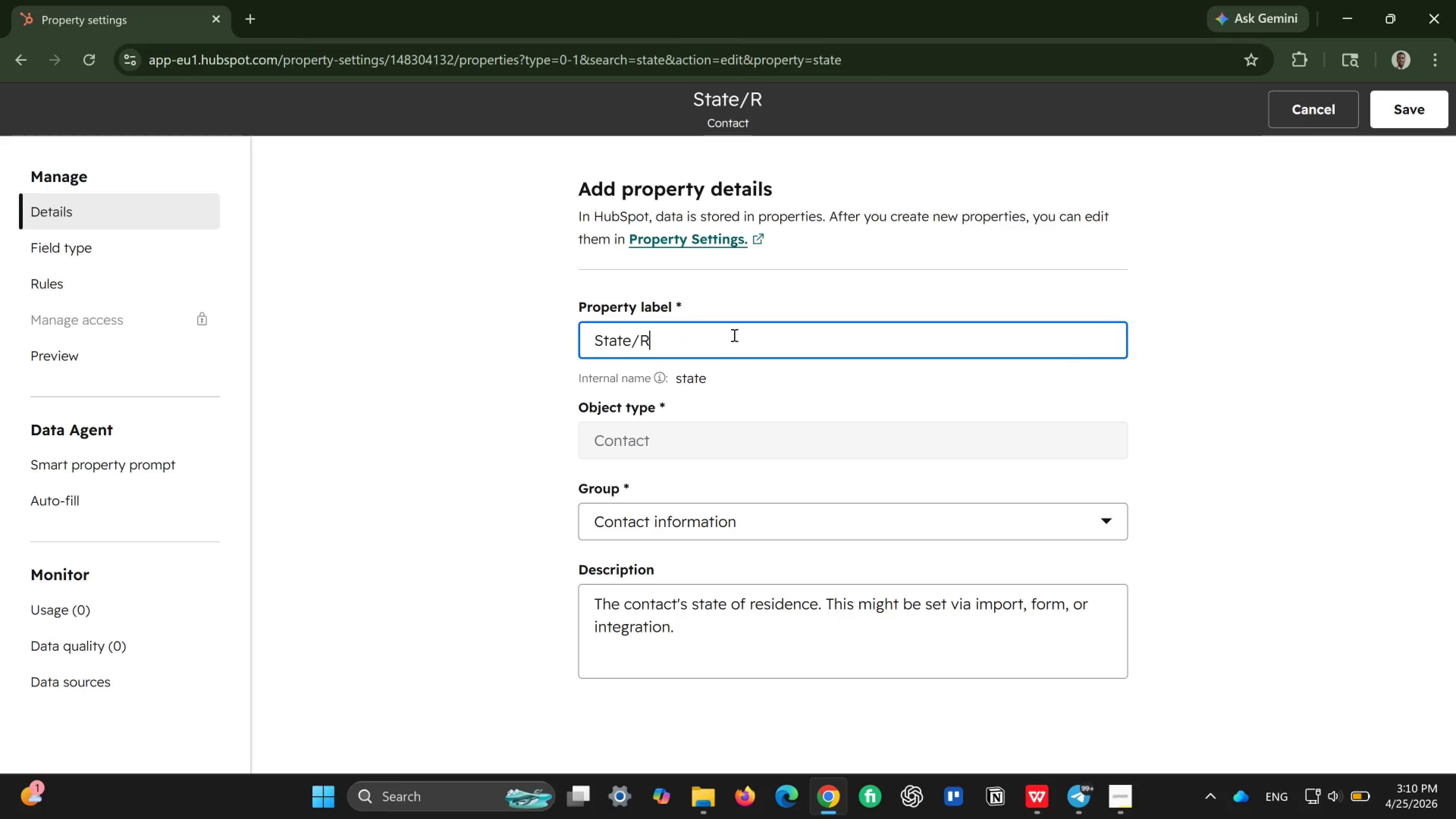 
key(Backspace)
 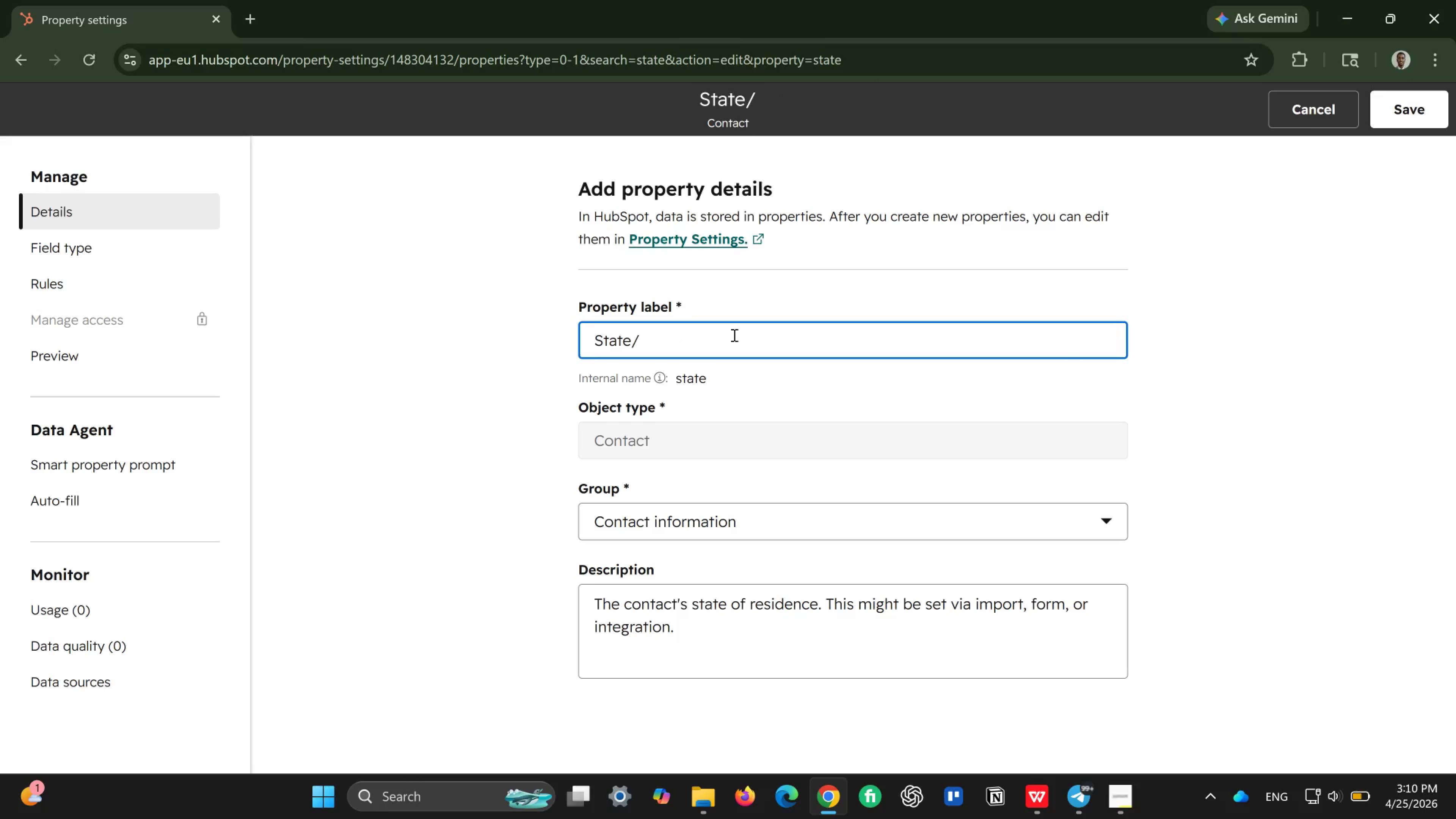 
key(Backspace)
 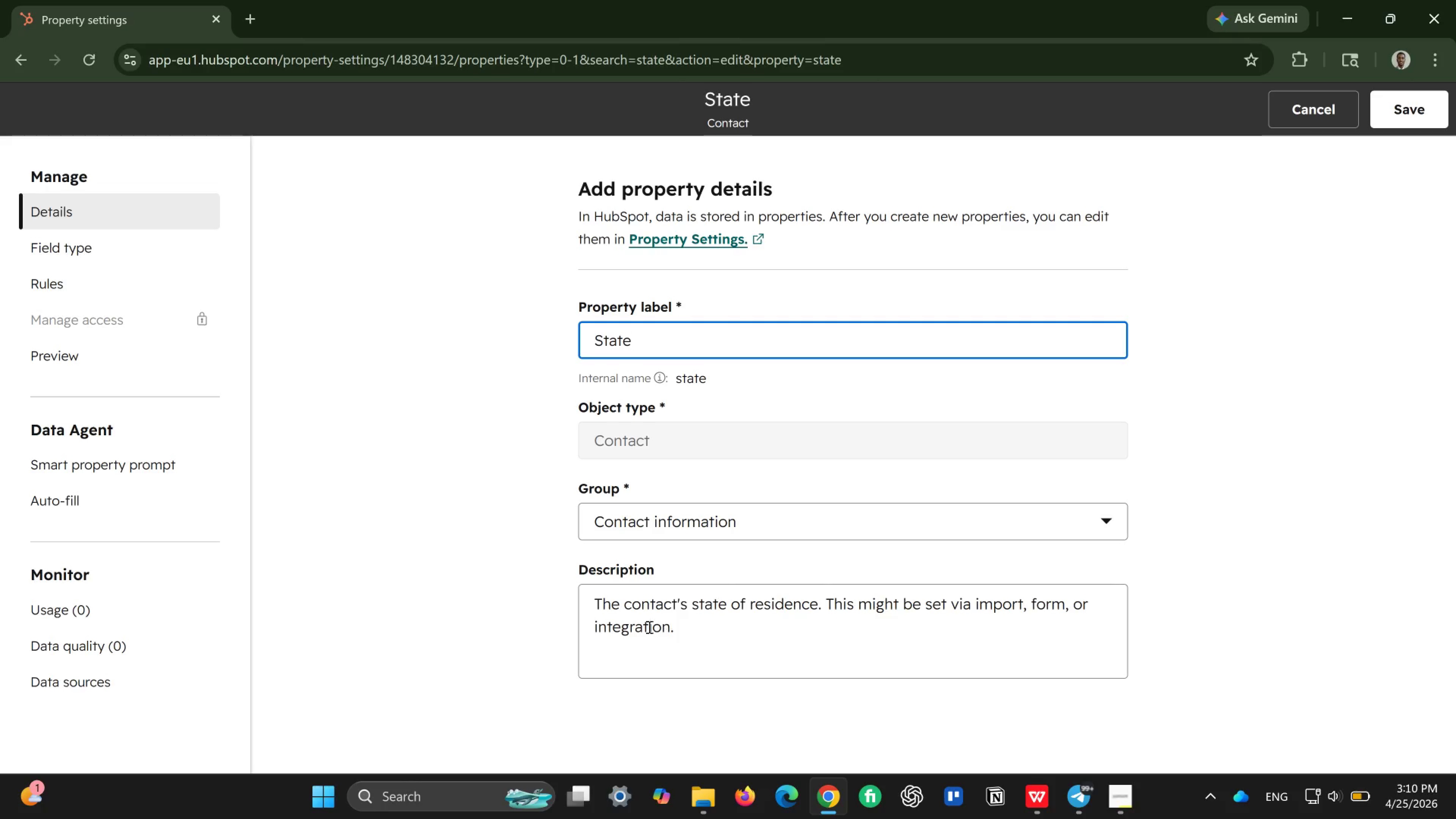 
wait(5.38)
 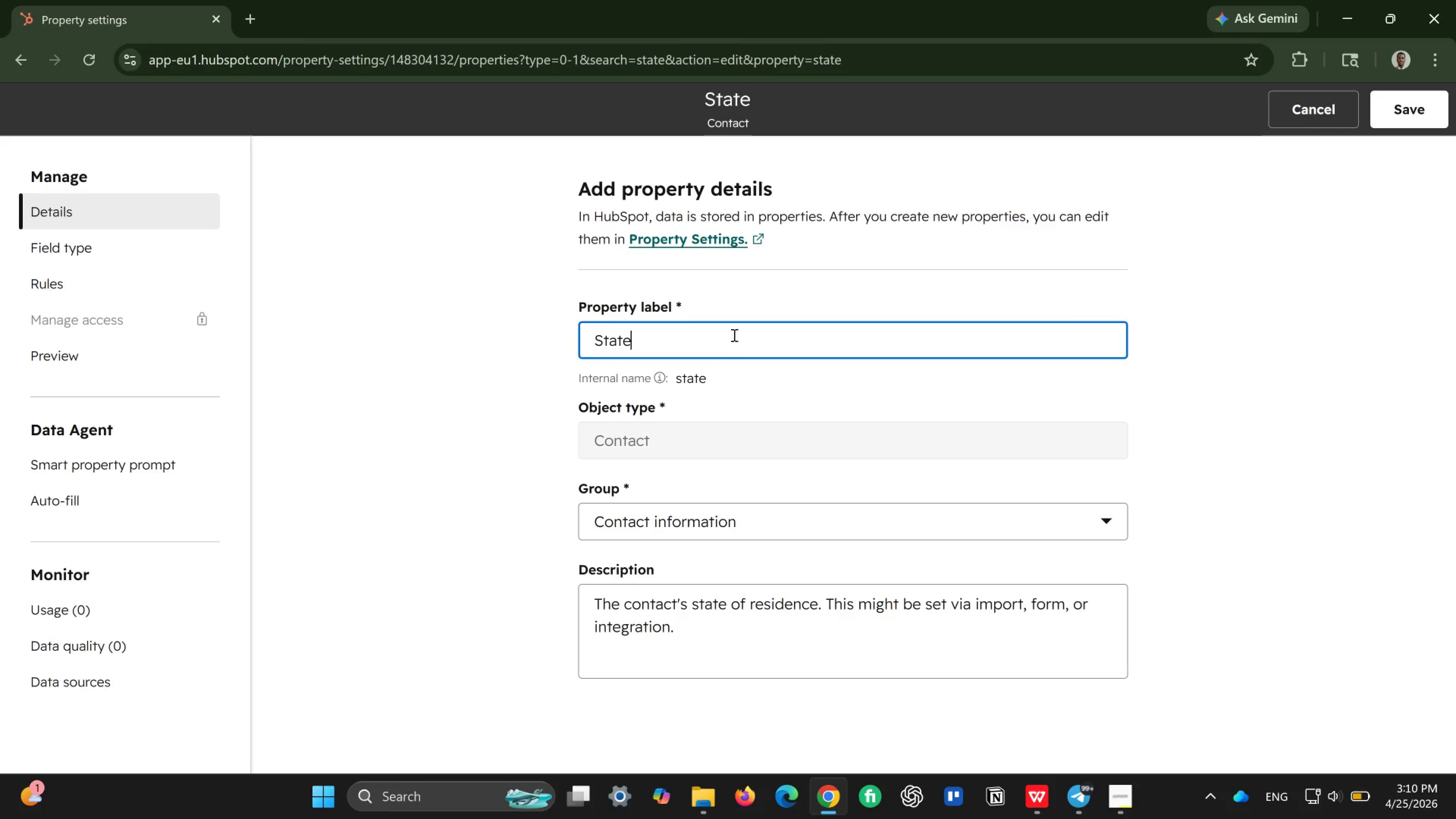 
left_click_drag(start_coordinate=[595, 604], to_coordinate=[676, 640])
 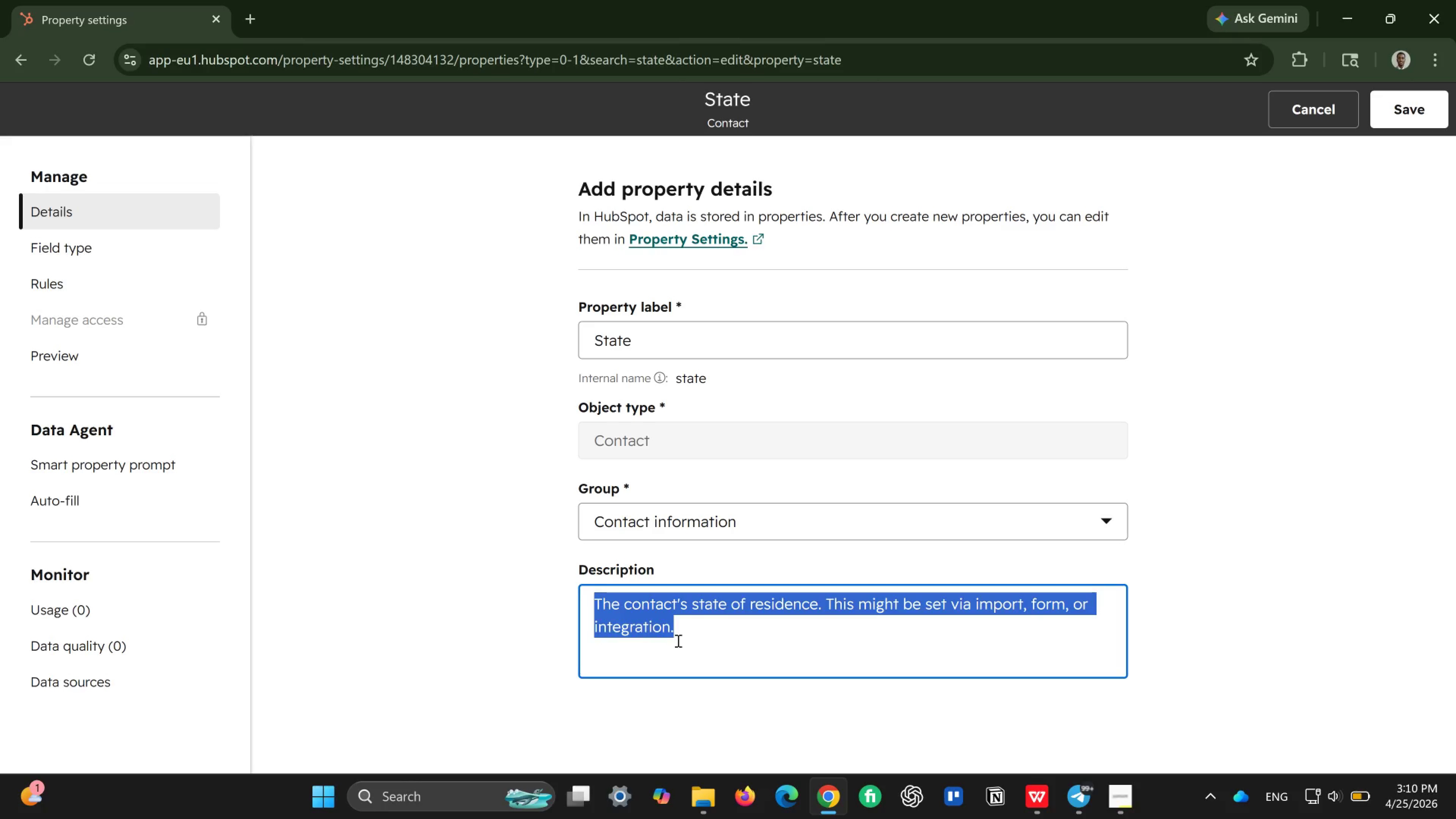 
key(Backspace)
 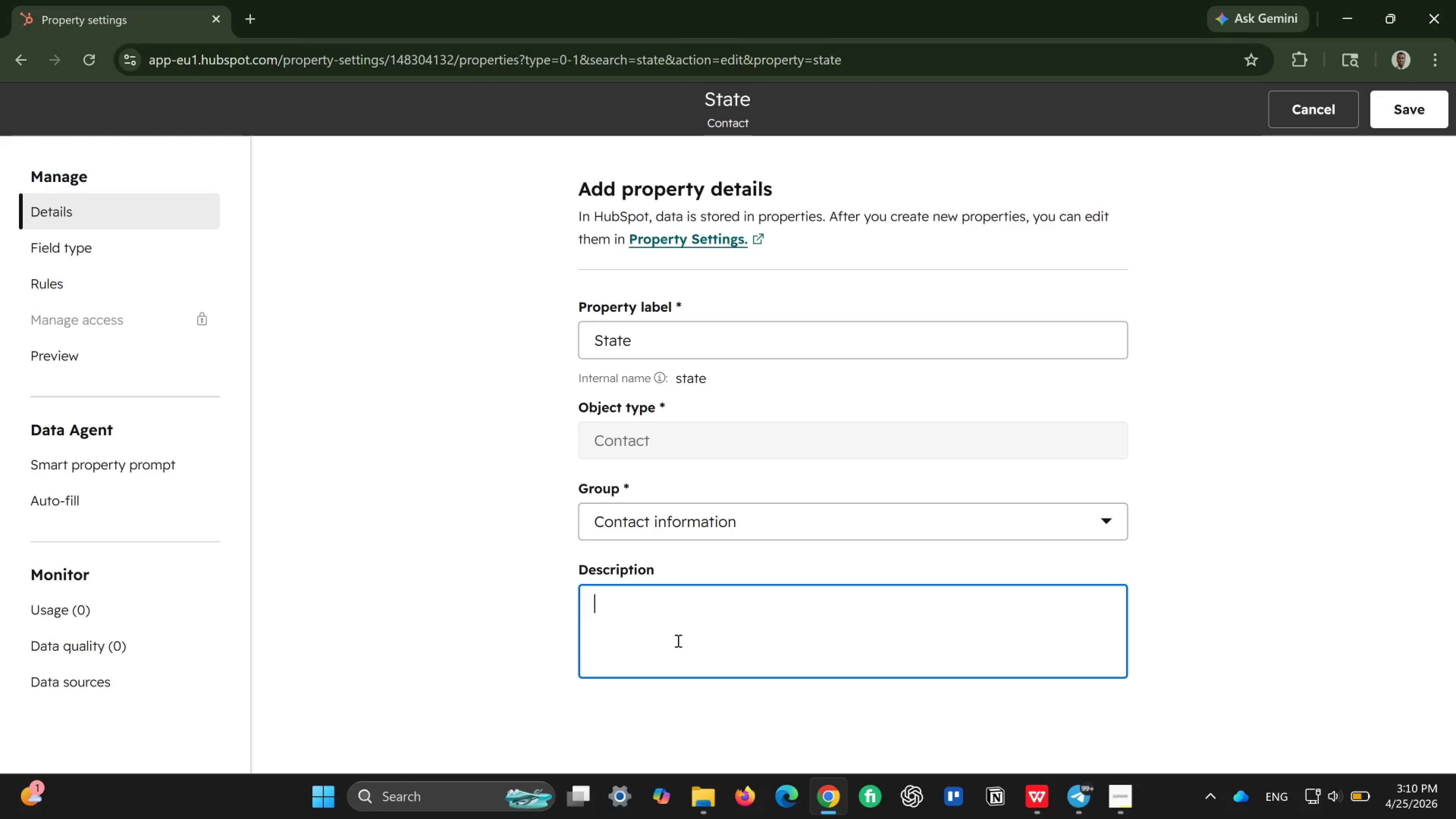 
wait(5.85)
 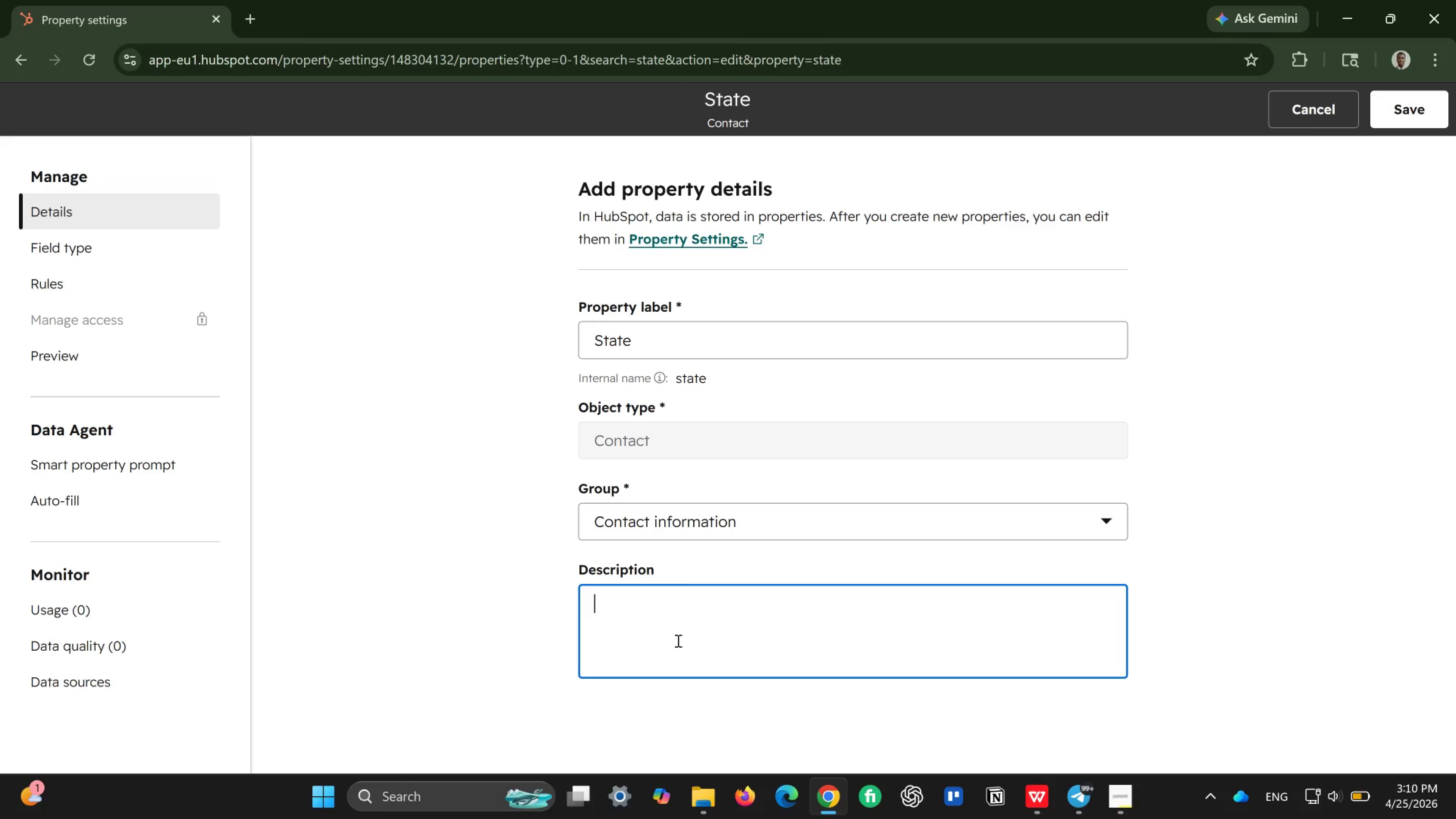 
type(Mailing address for Adventure kit)
 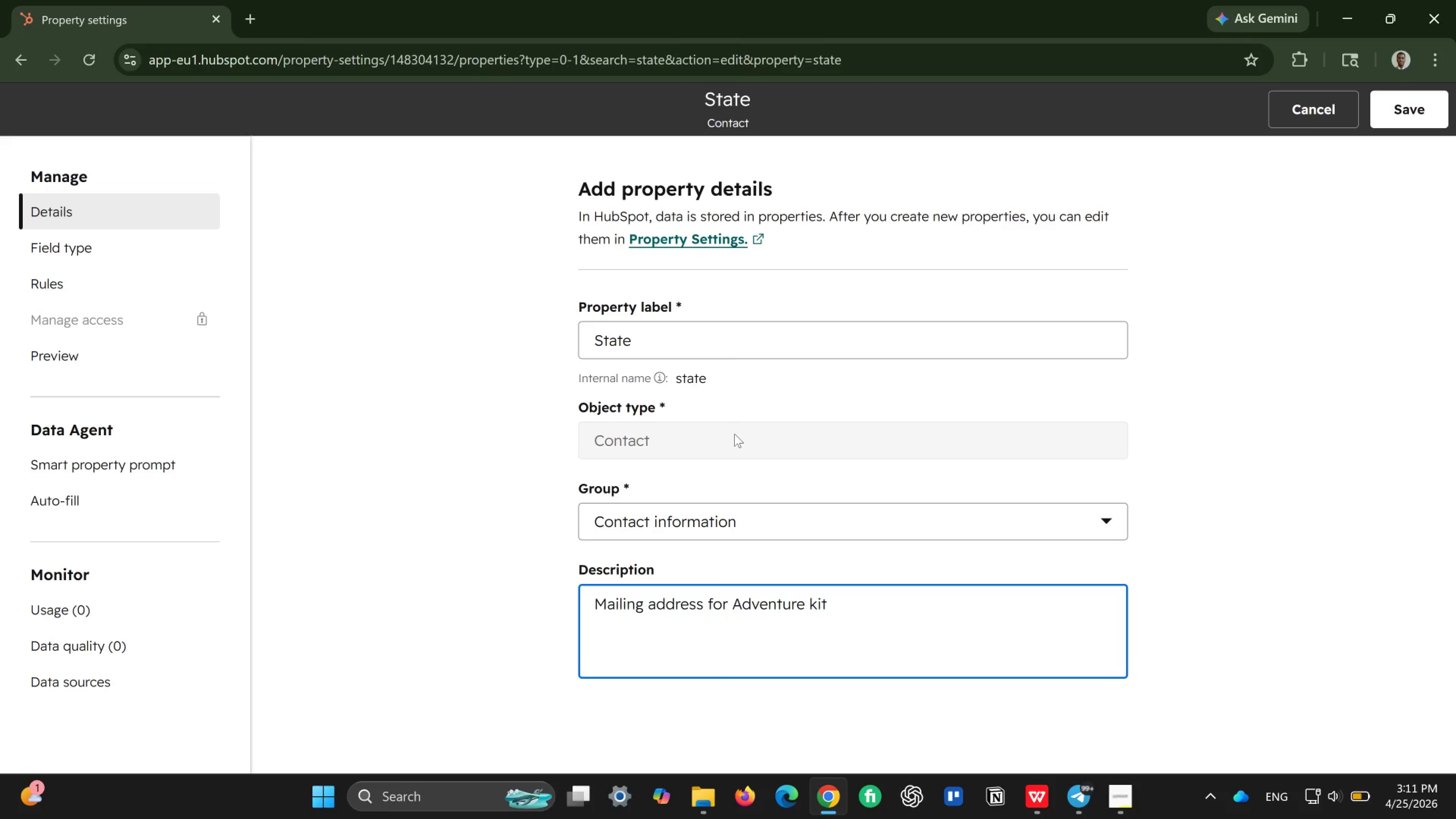 
wait(6.96)
 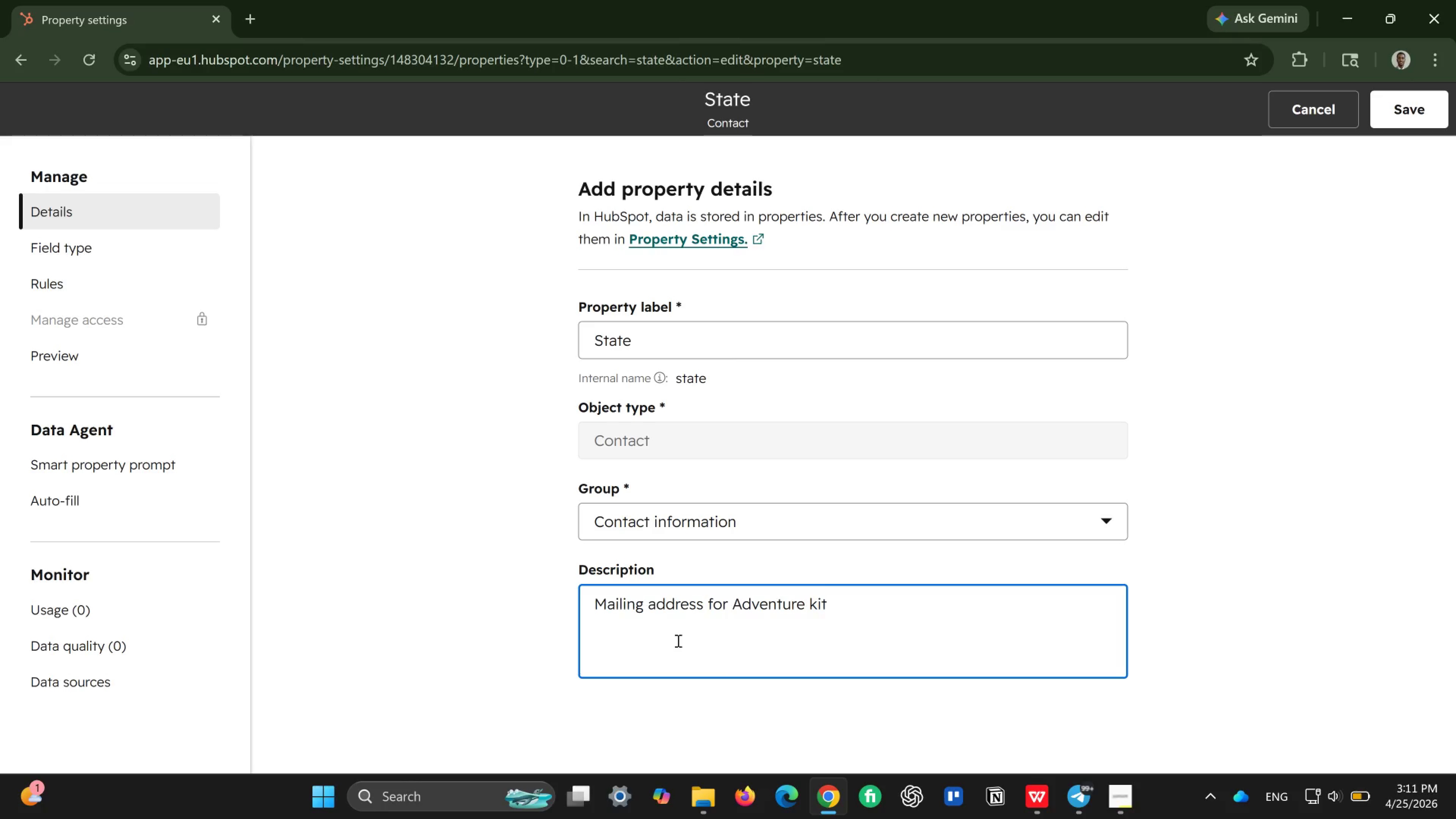 
left_click([1392, 108])
 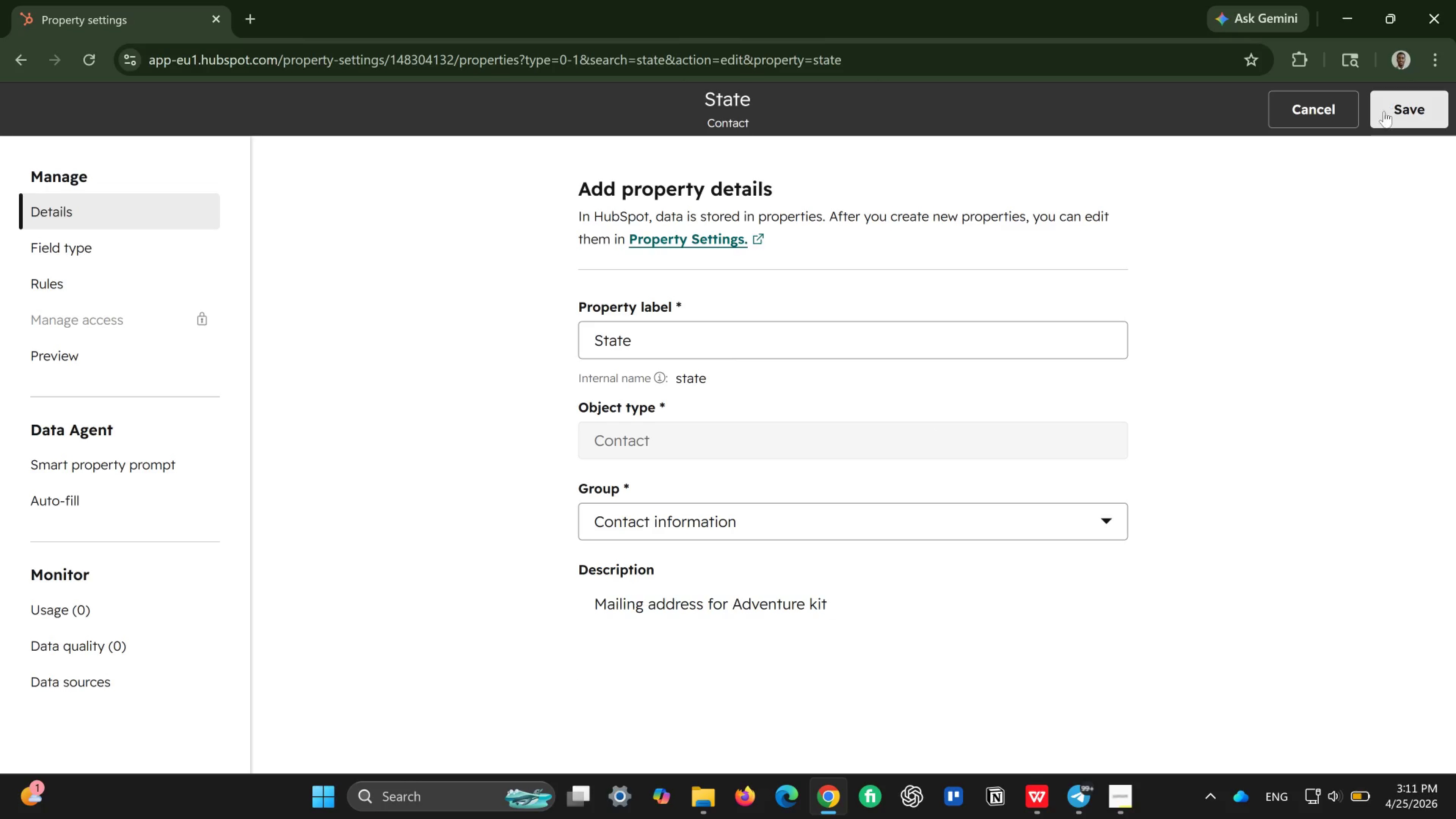 
mouse_move([1370, 119])
 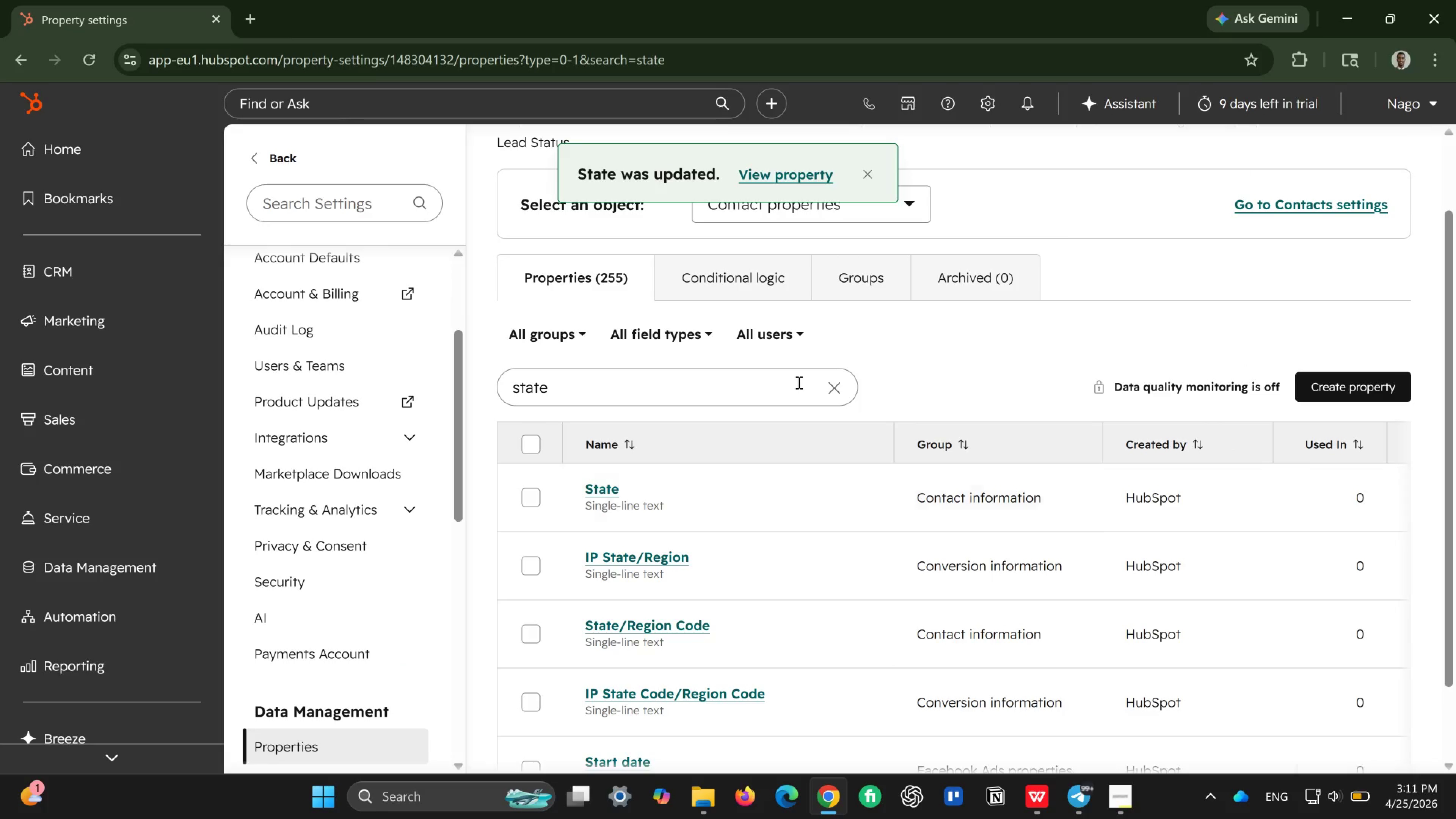 
left_click([827, 393])
 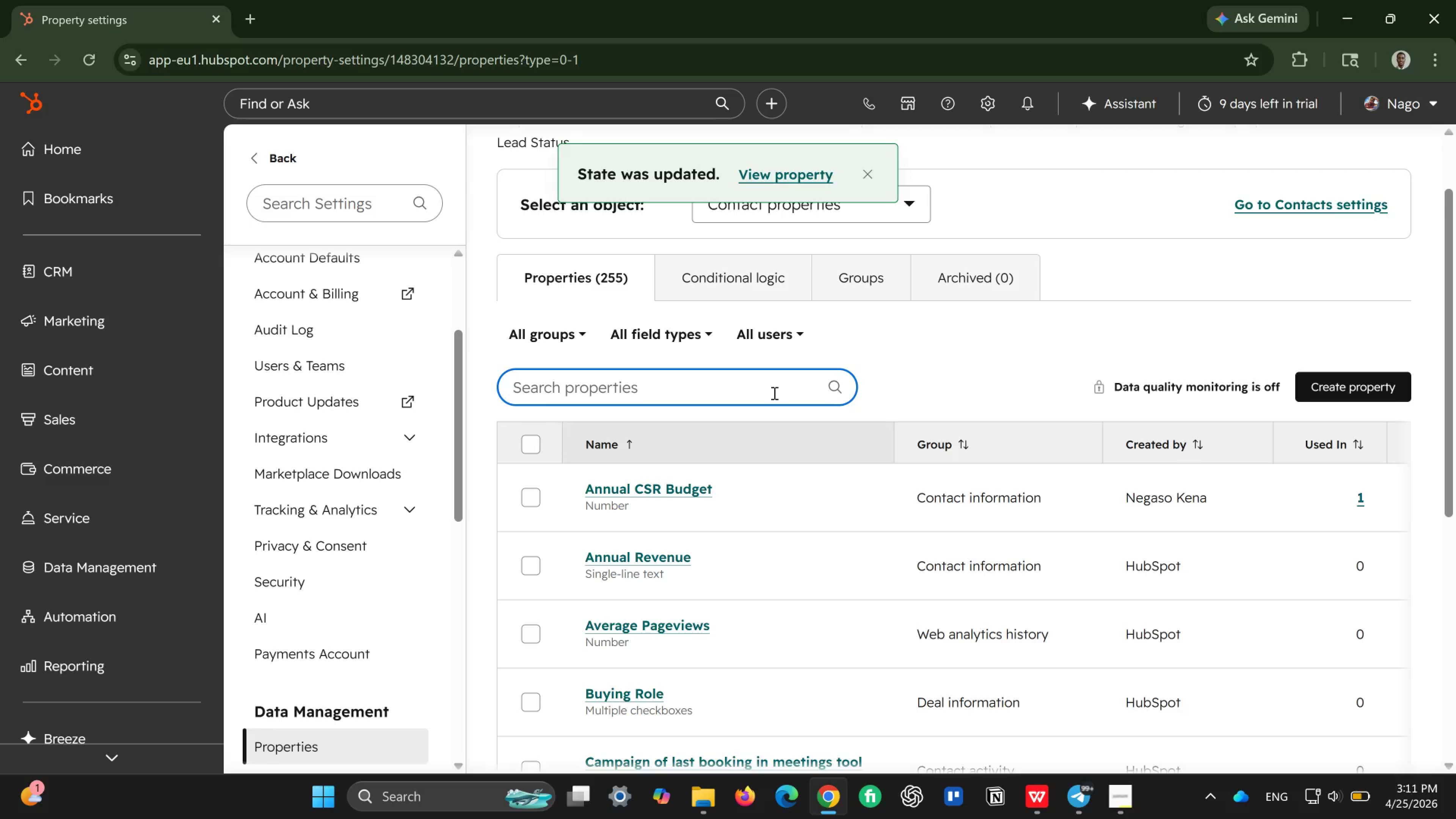 
type(city)
 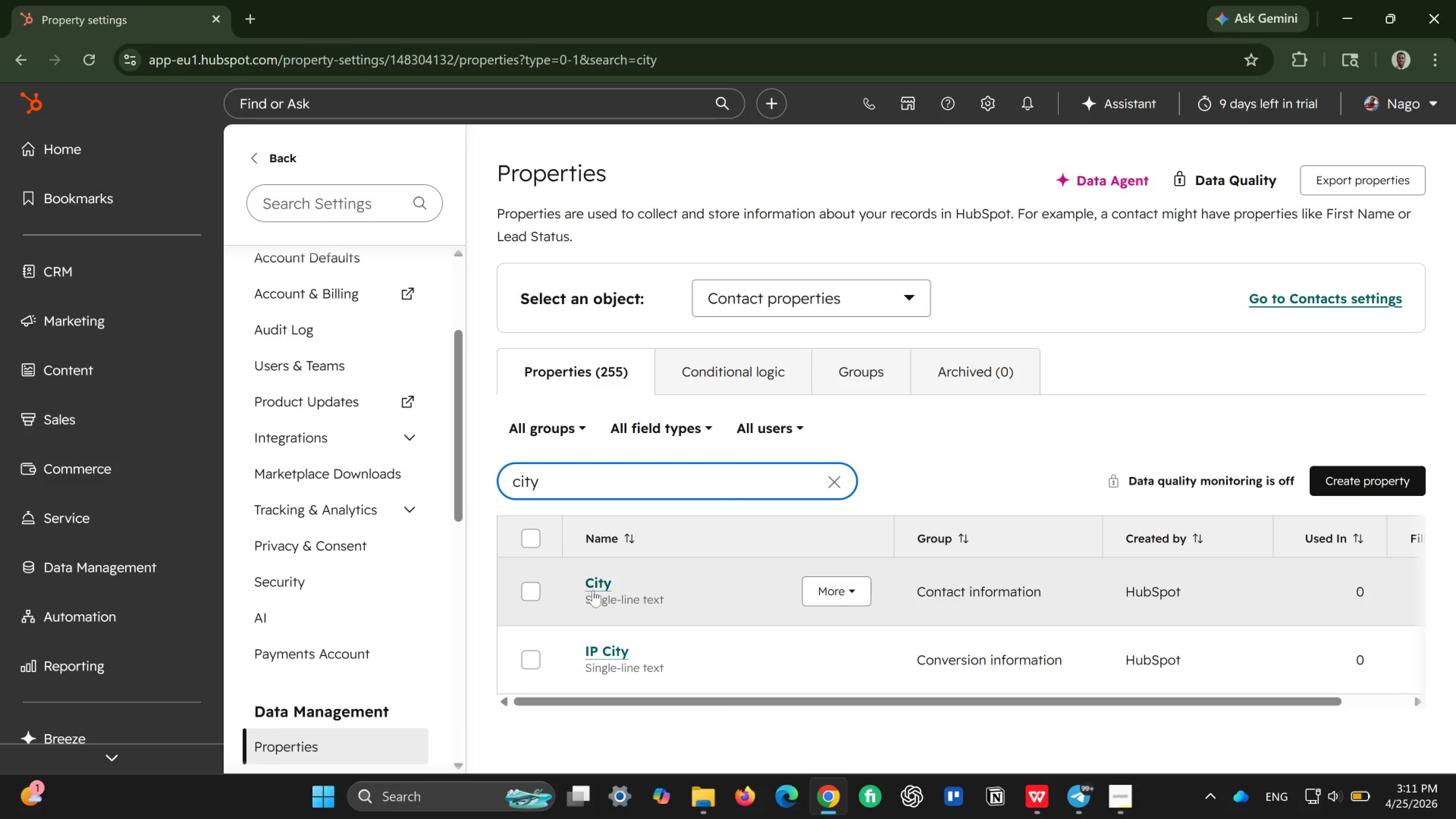 
left_click([596, 585])
 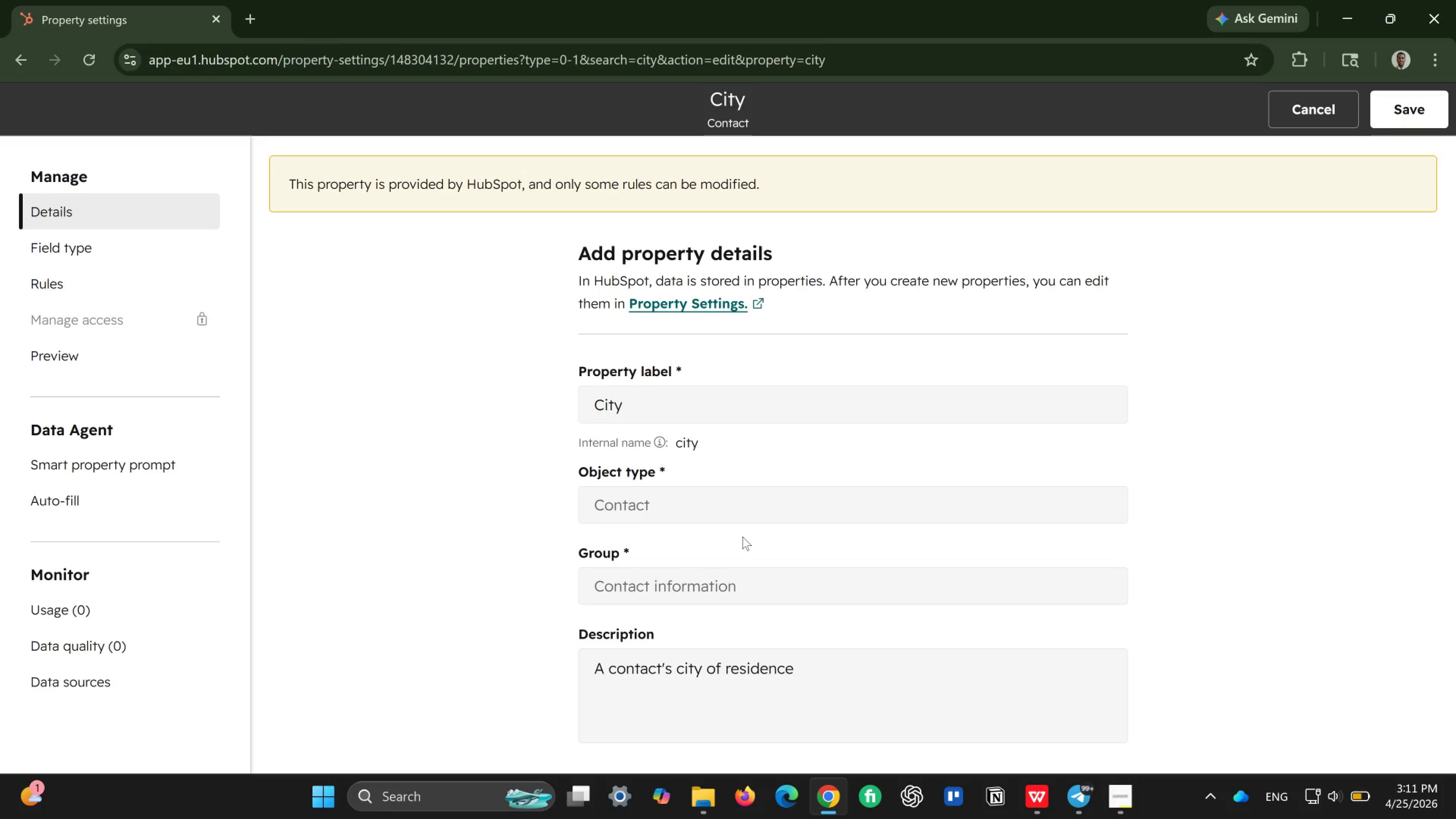 
wait(5.08)
 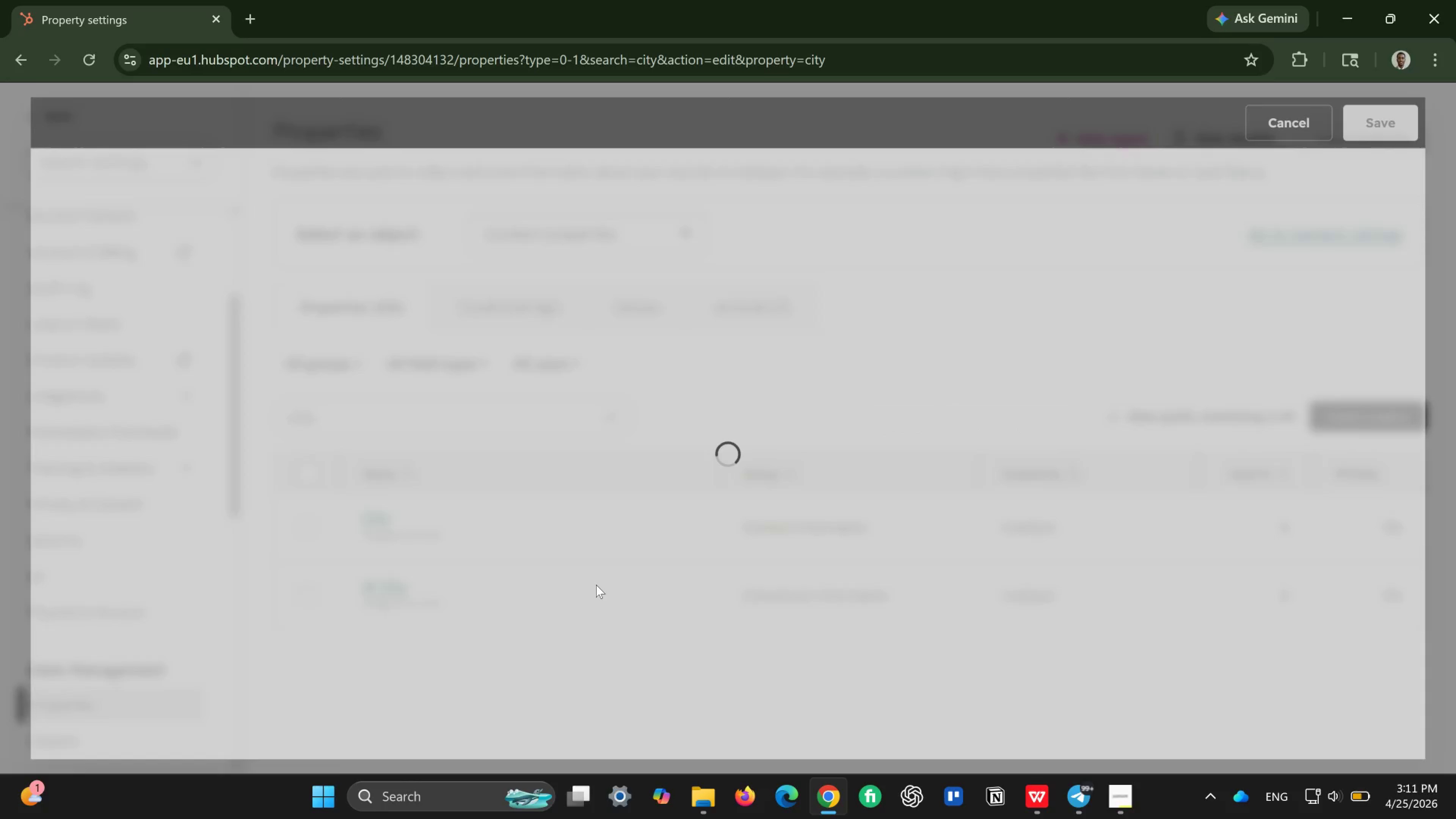 
left_click([737, 670])
 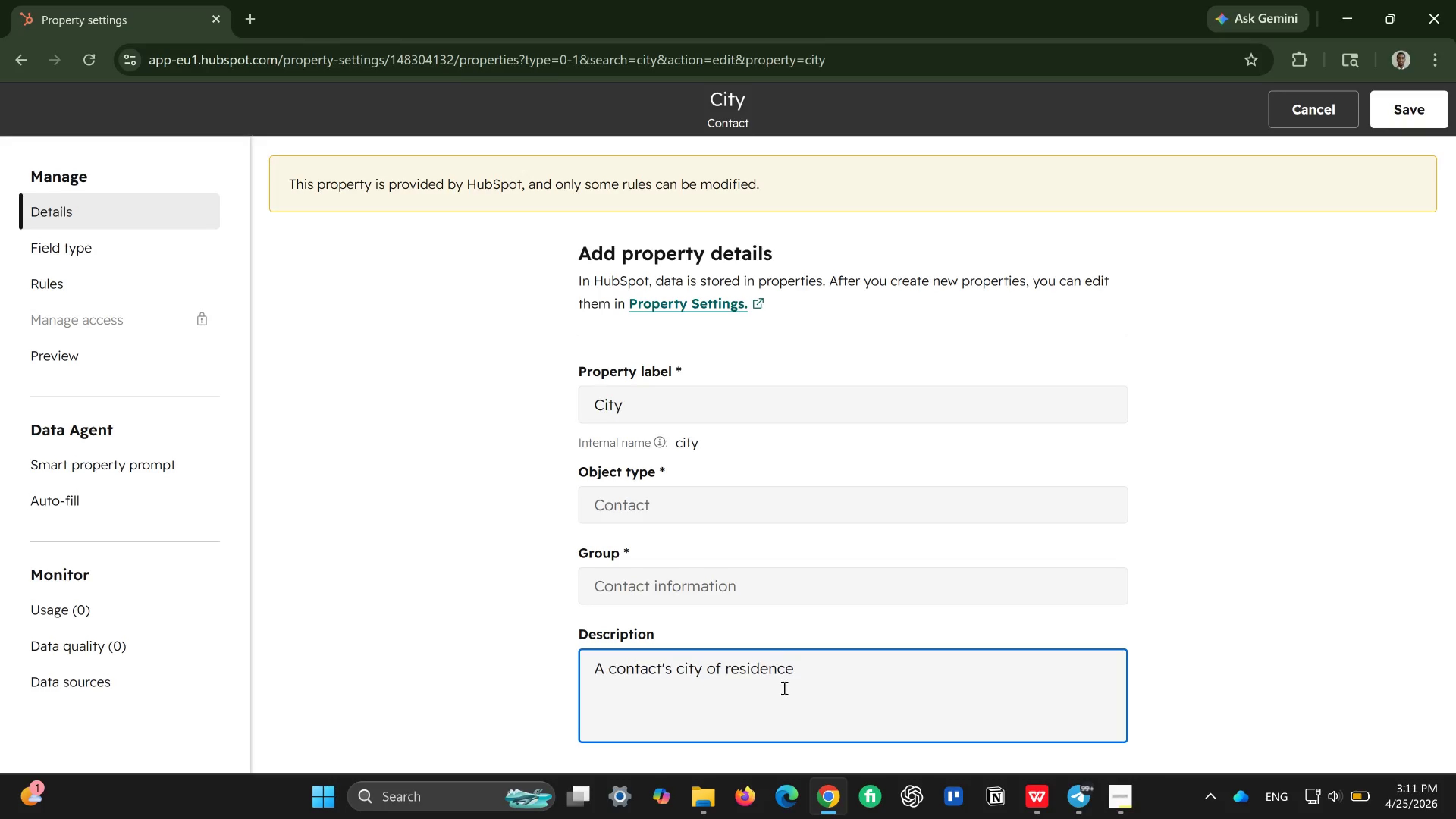 
double_click([783, 688])
 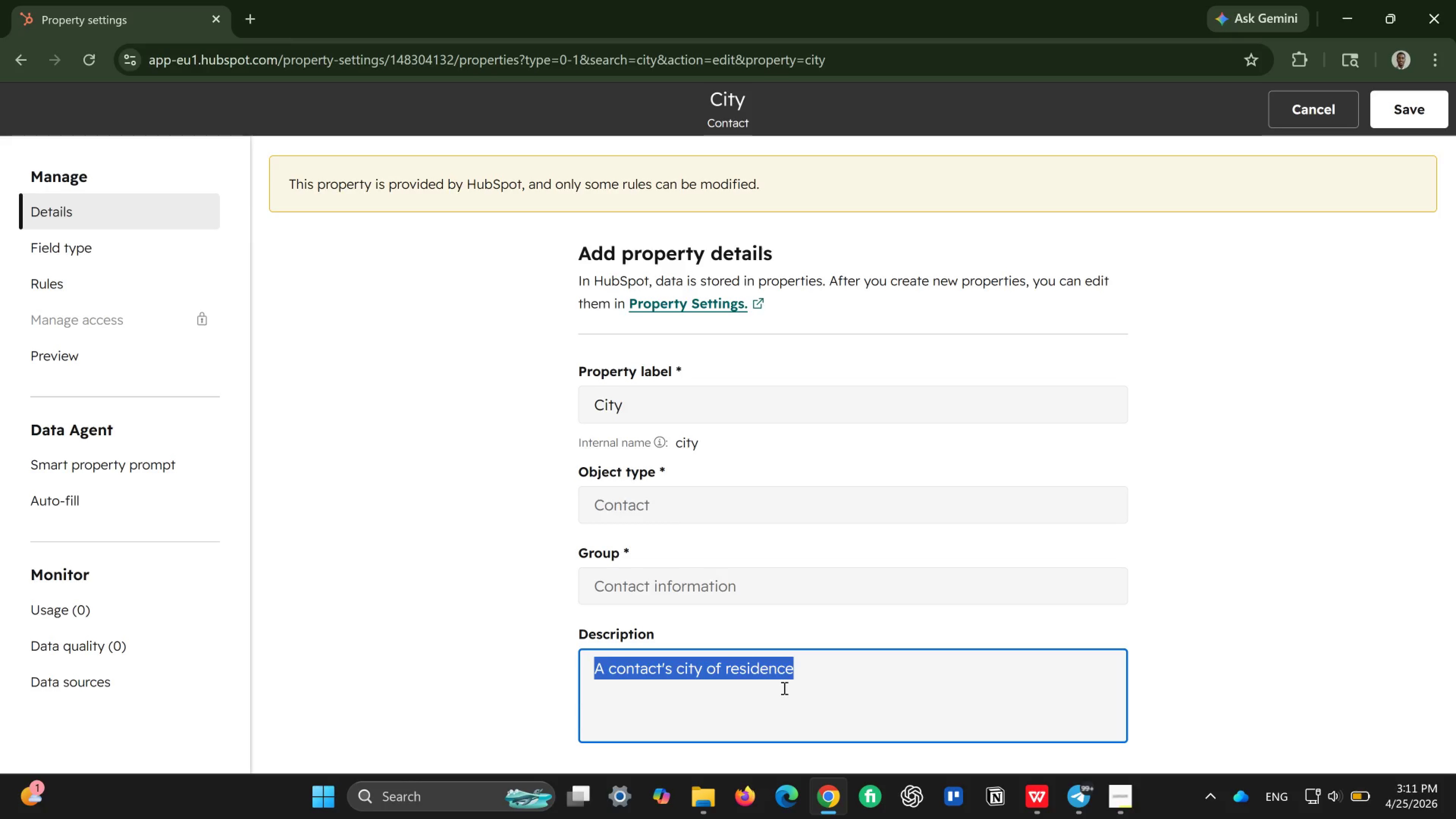 
triple_click([783, 688])
 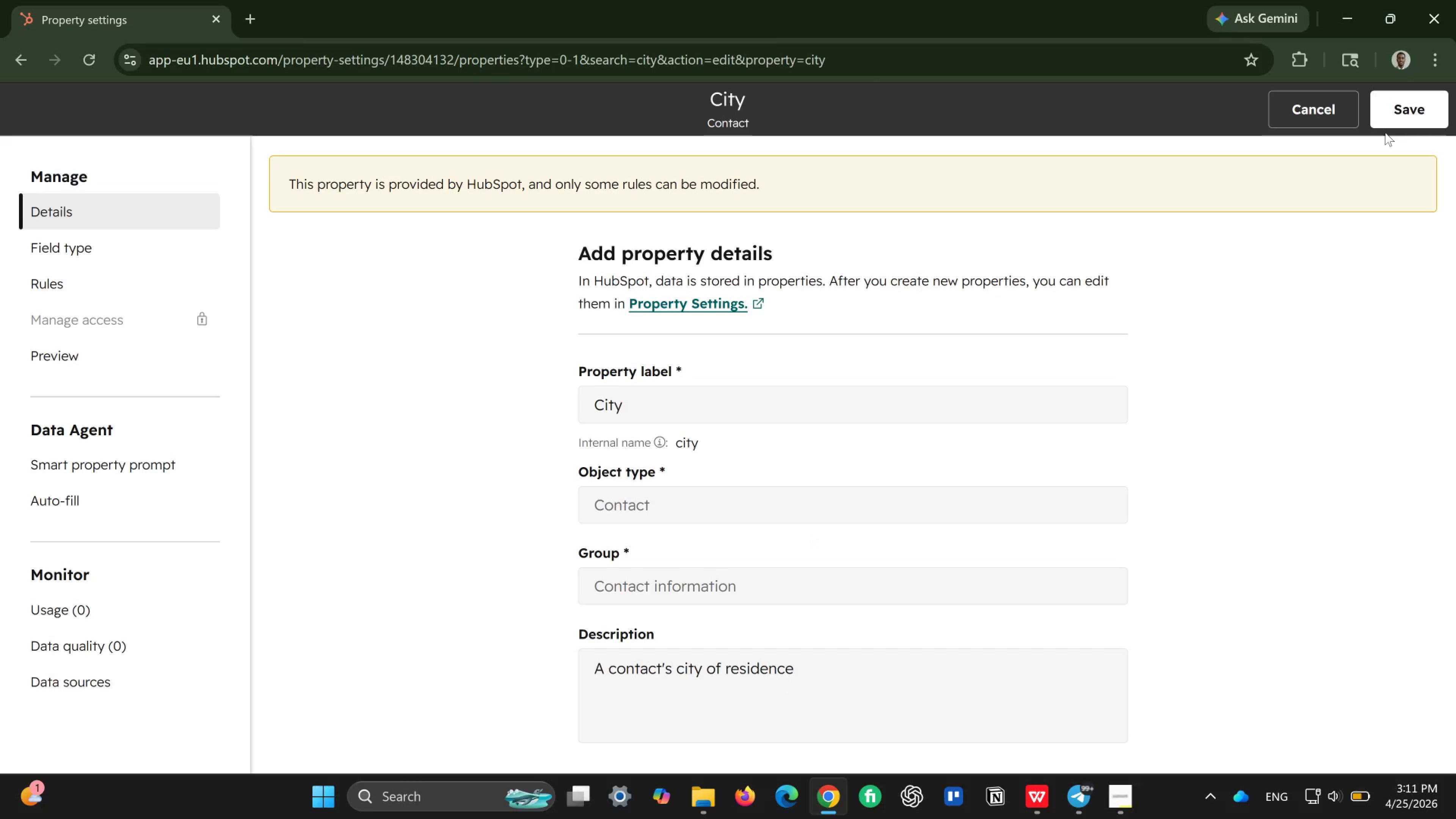 
left_click([1423, 97])
 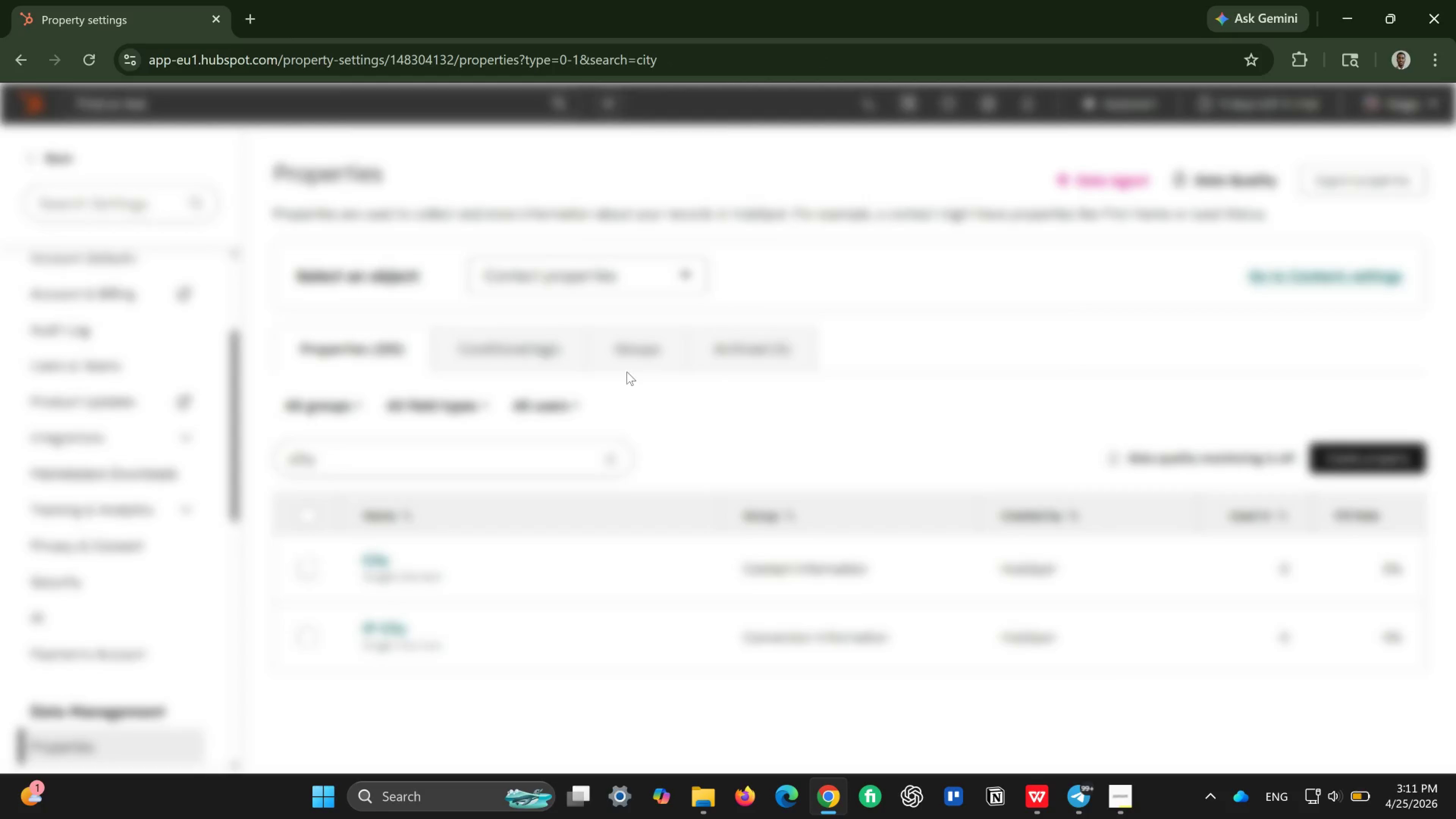 
mouse_move([738, 413])
 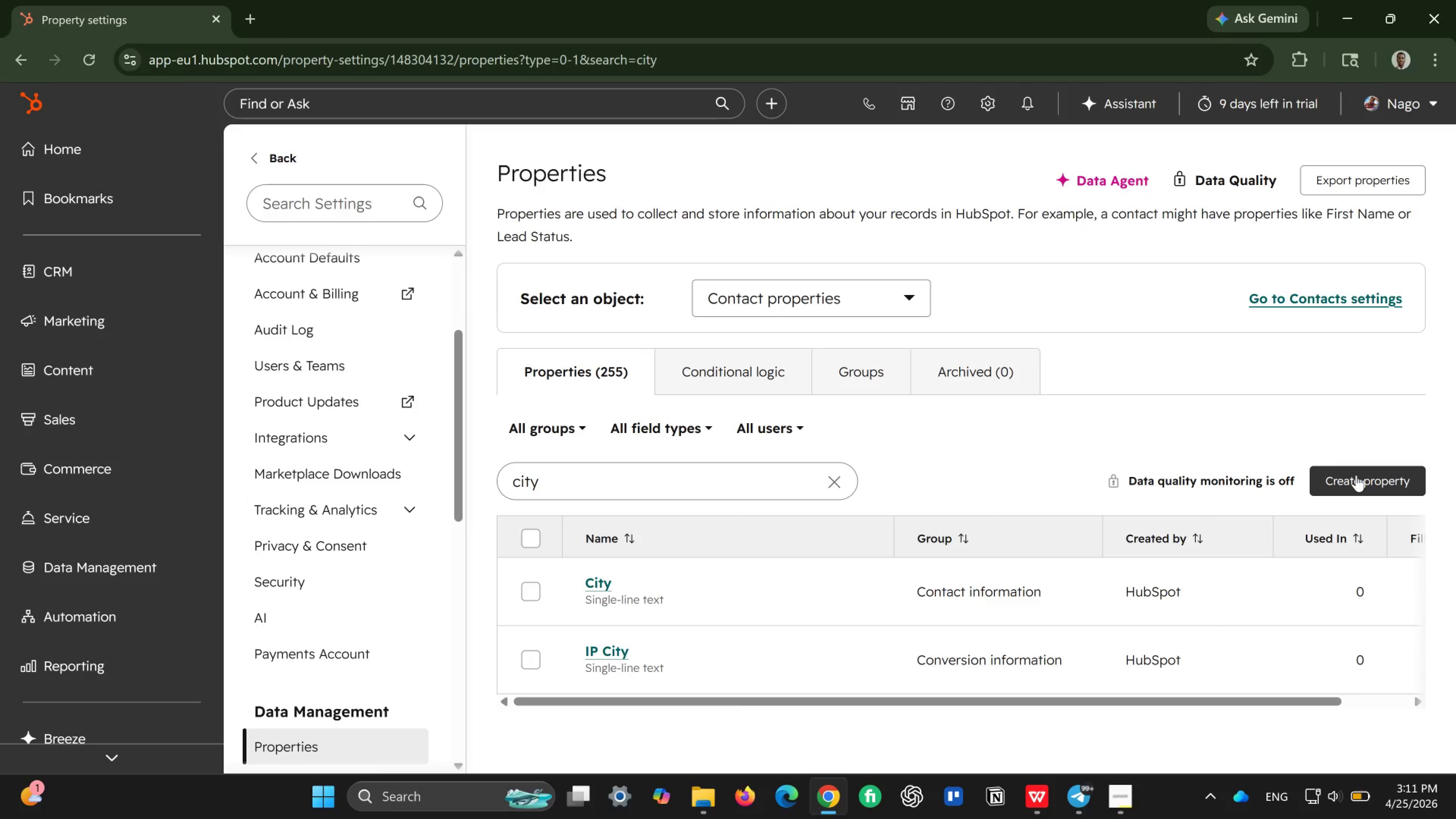 
left_click([1356, 475])
 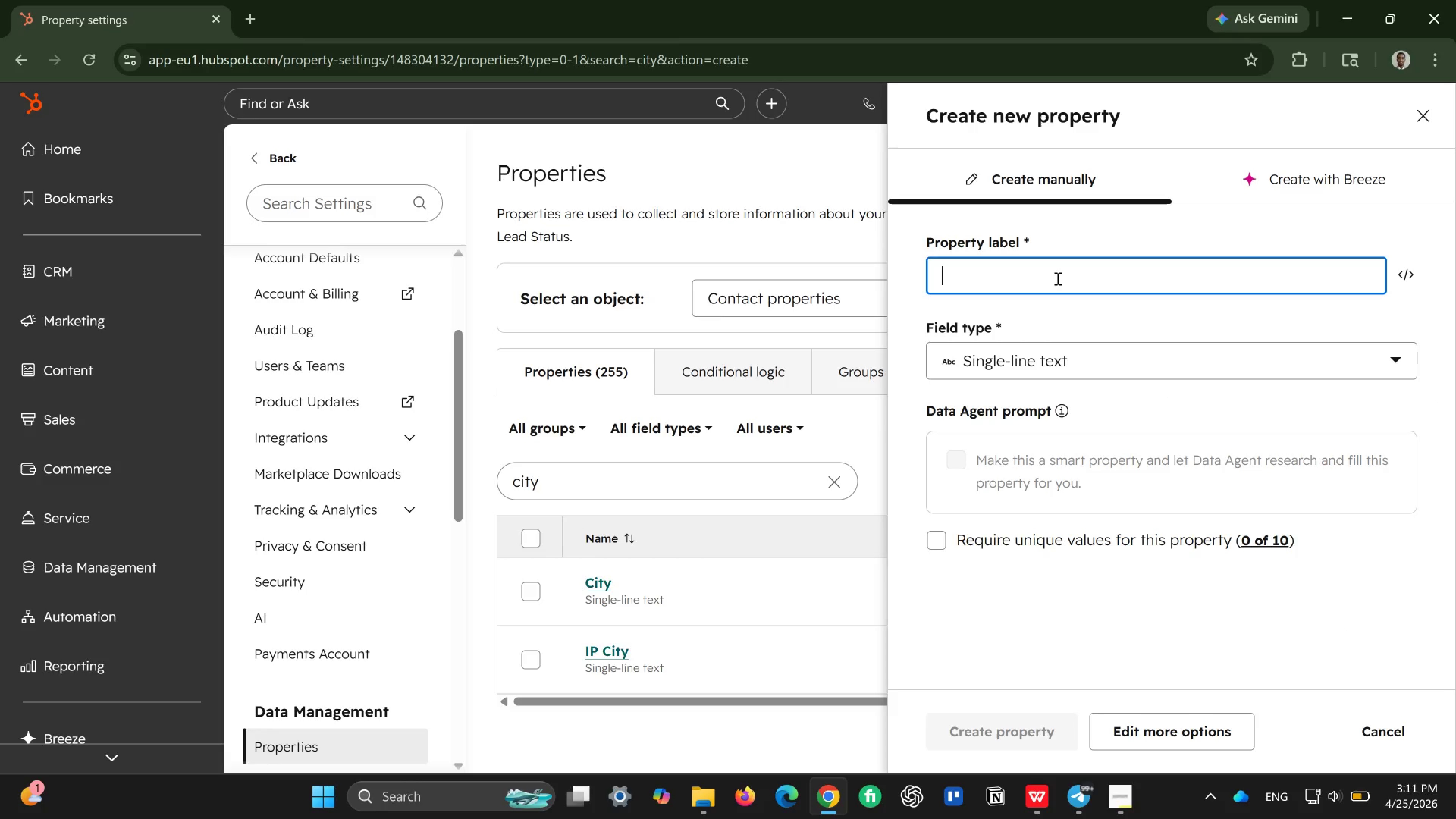 
type(zip)
 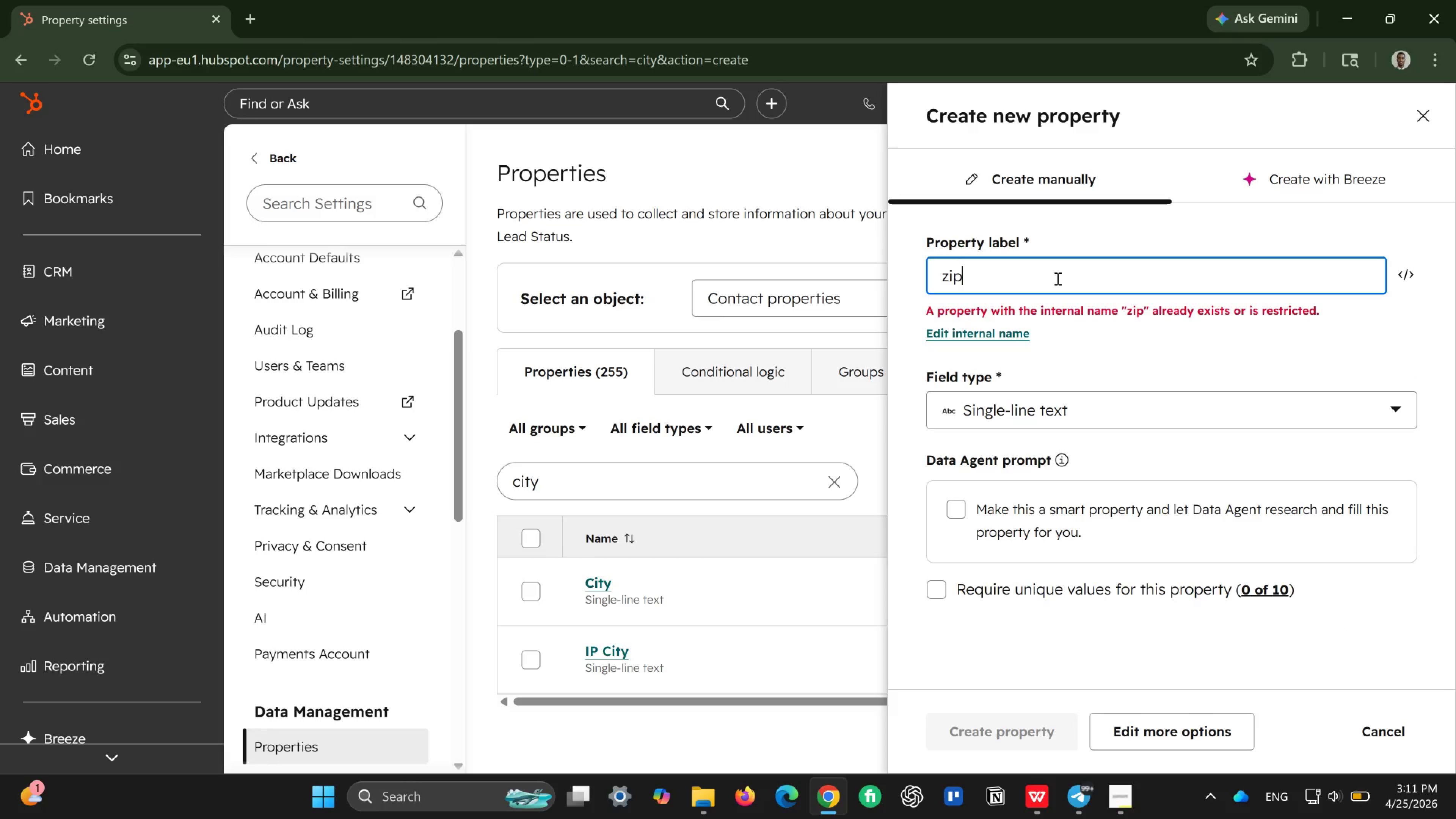 
type( code)
 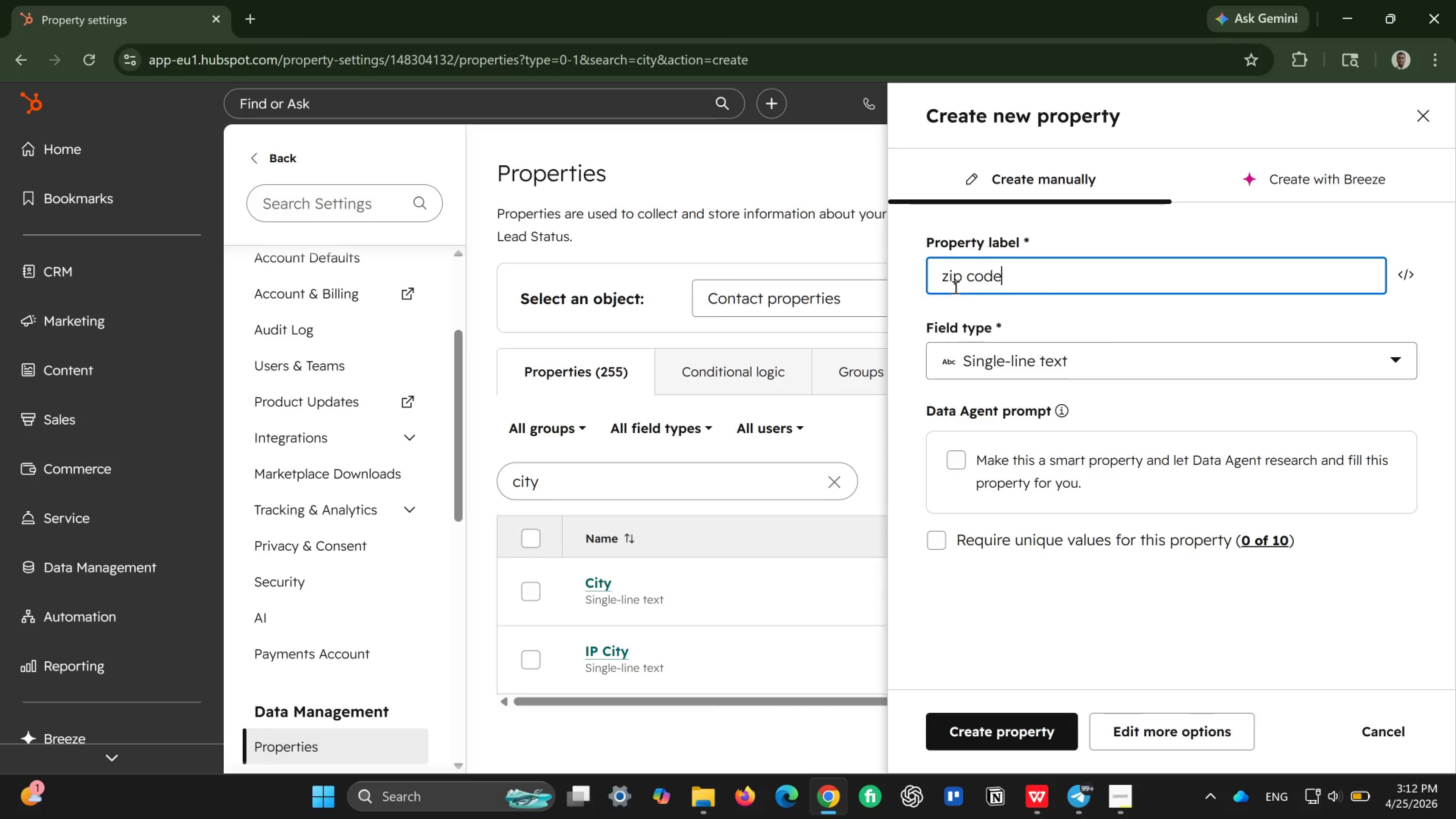 
left_click([950, 285])
 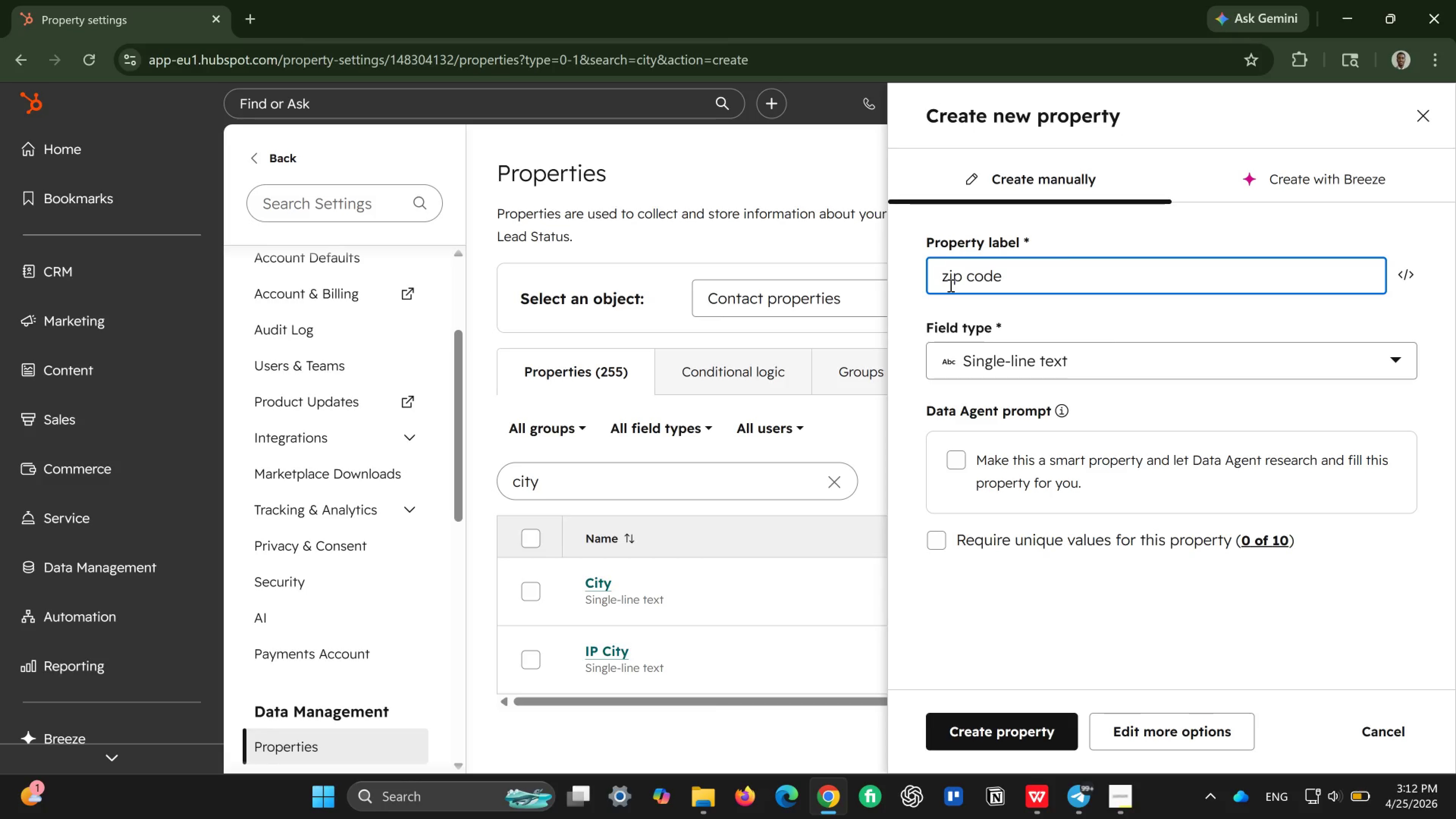 
key(Backspace)
 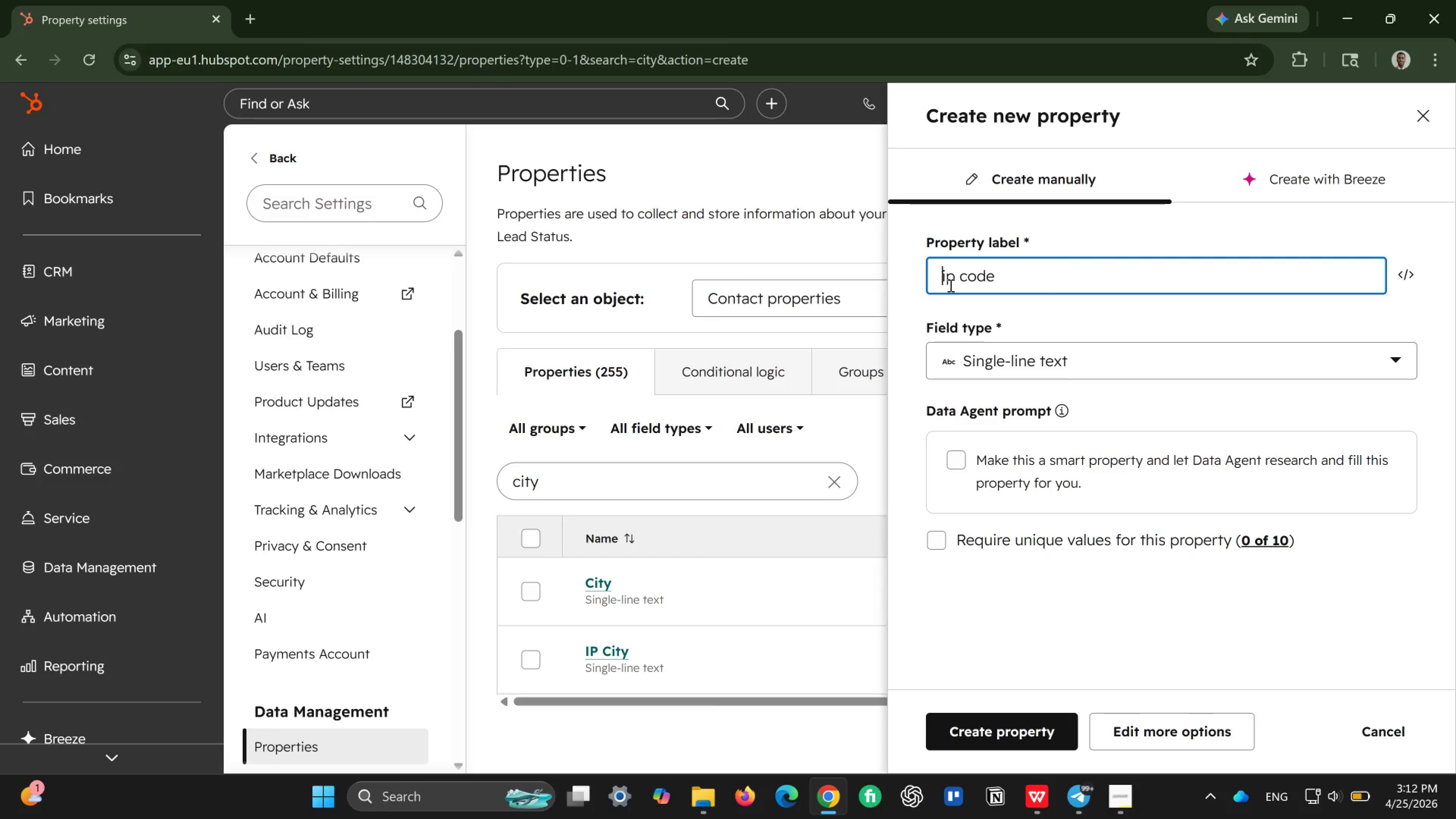 
key(CapsLock)
 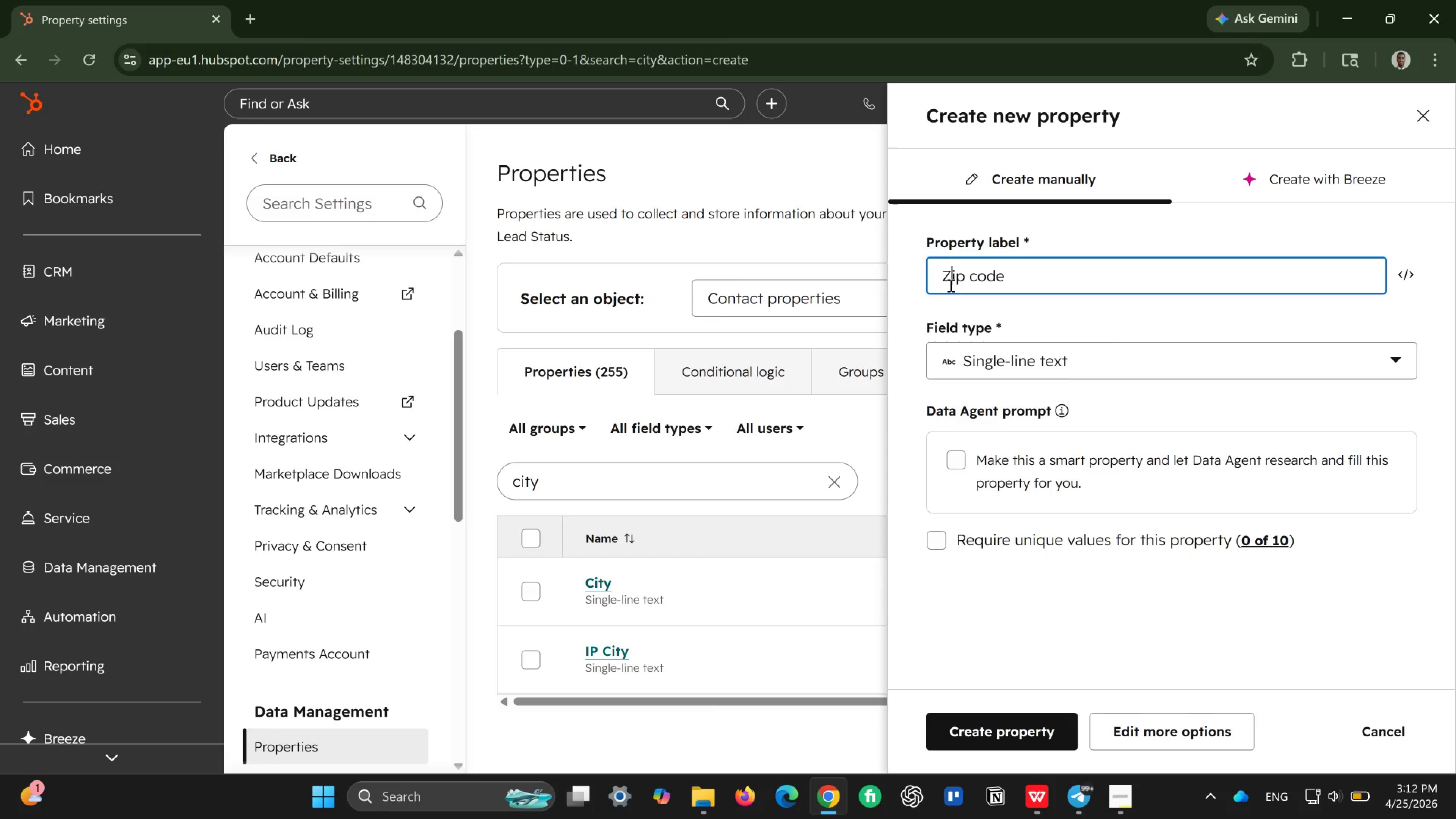 
key(Z)
 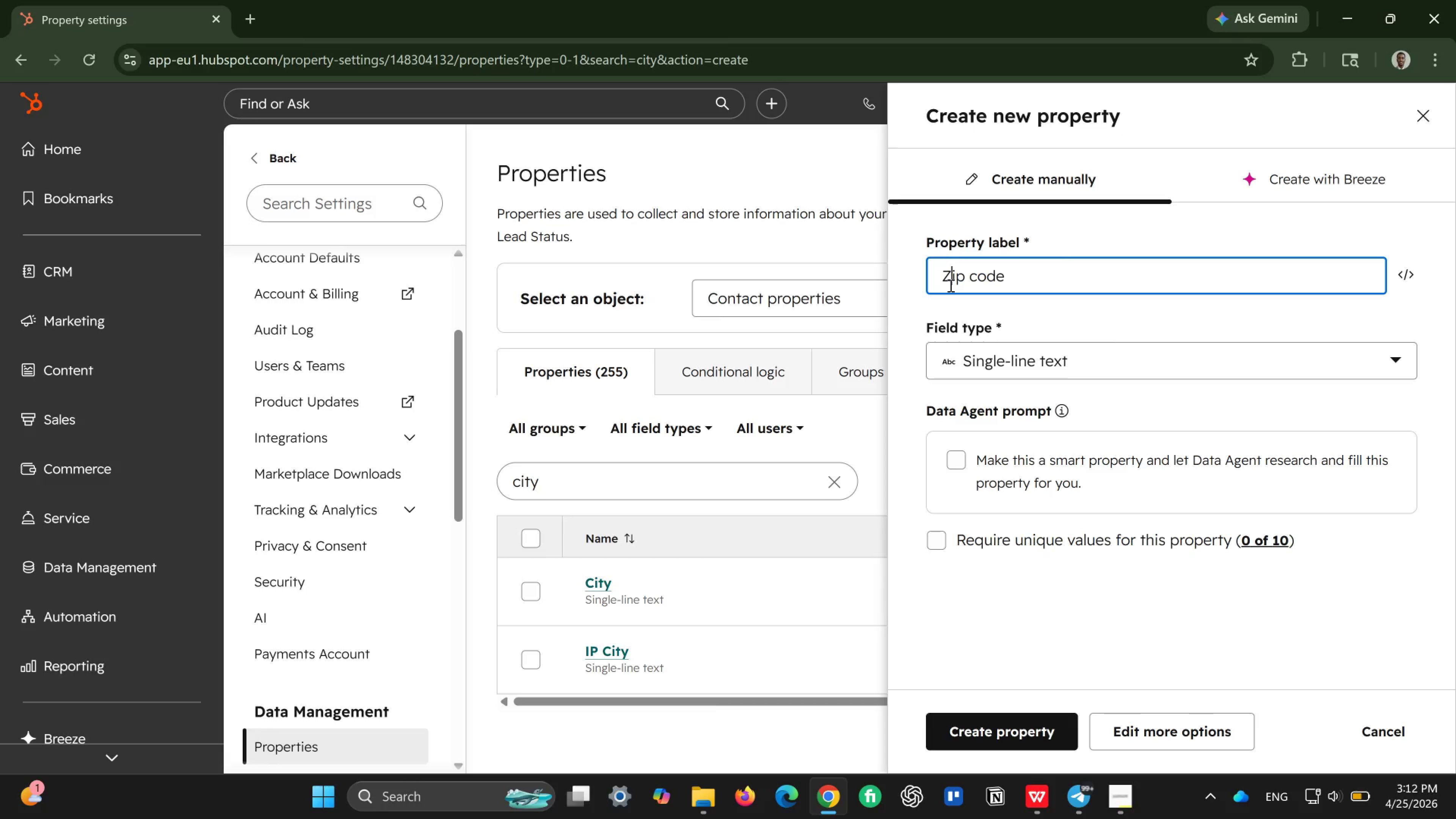 
key(CapsLock)
 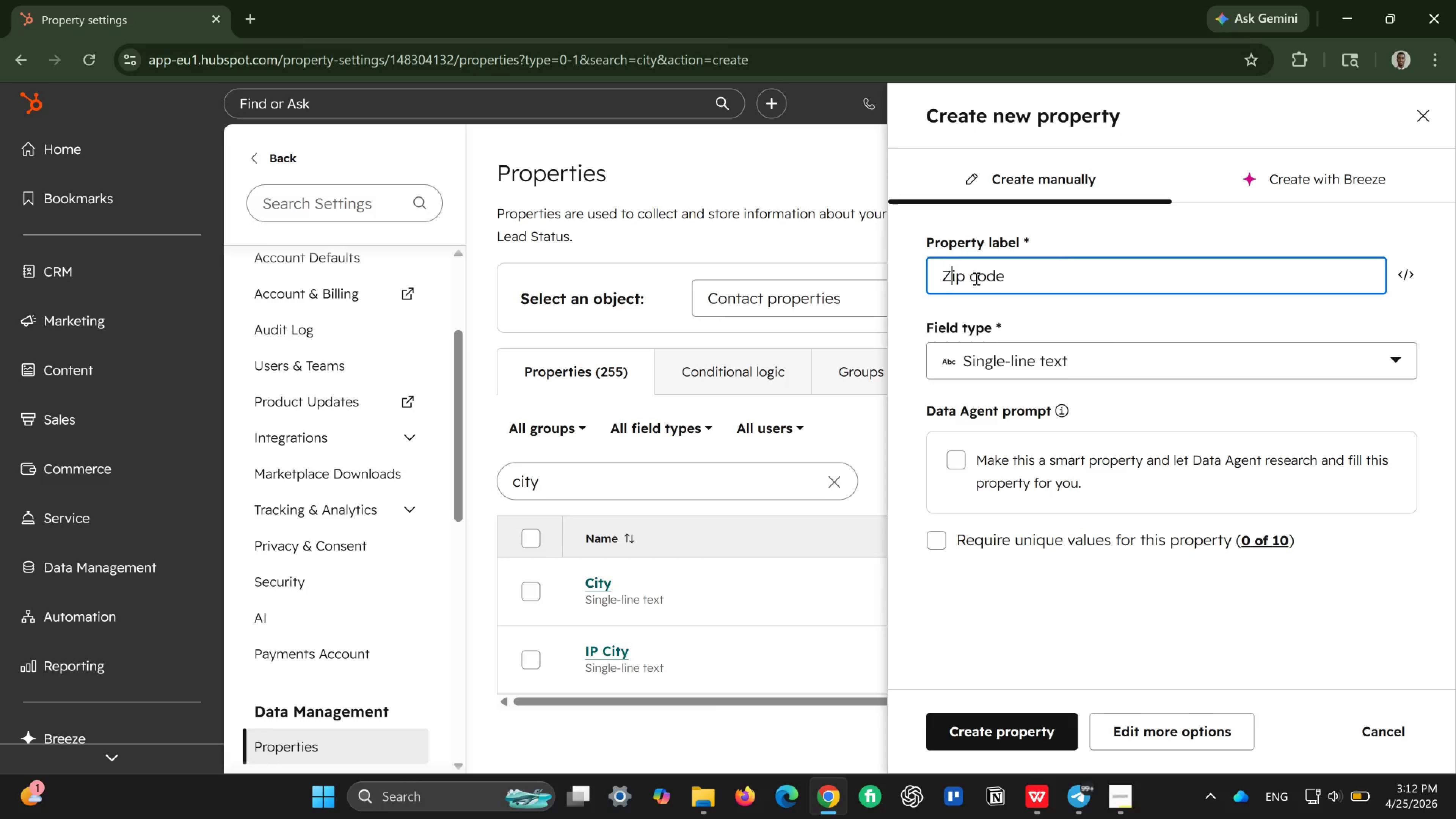 
left_click([975, 278])
 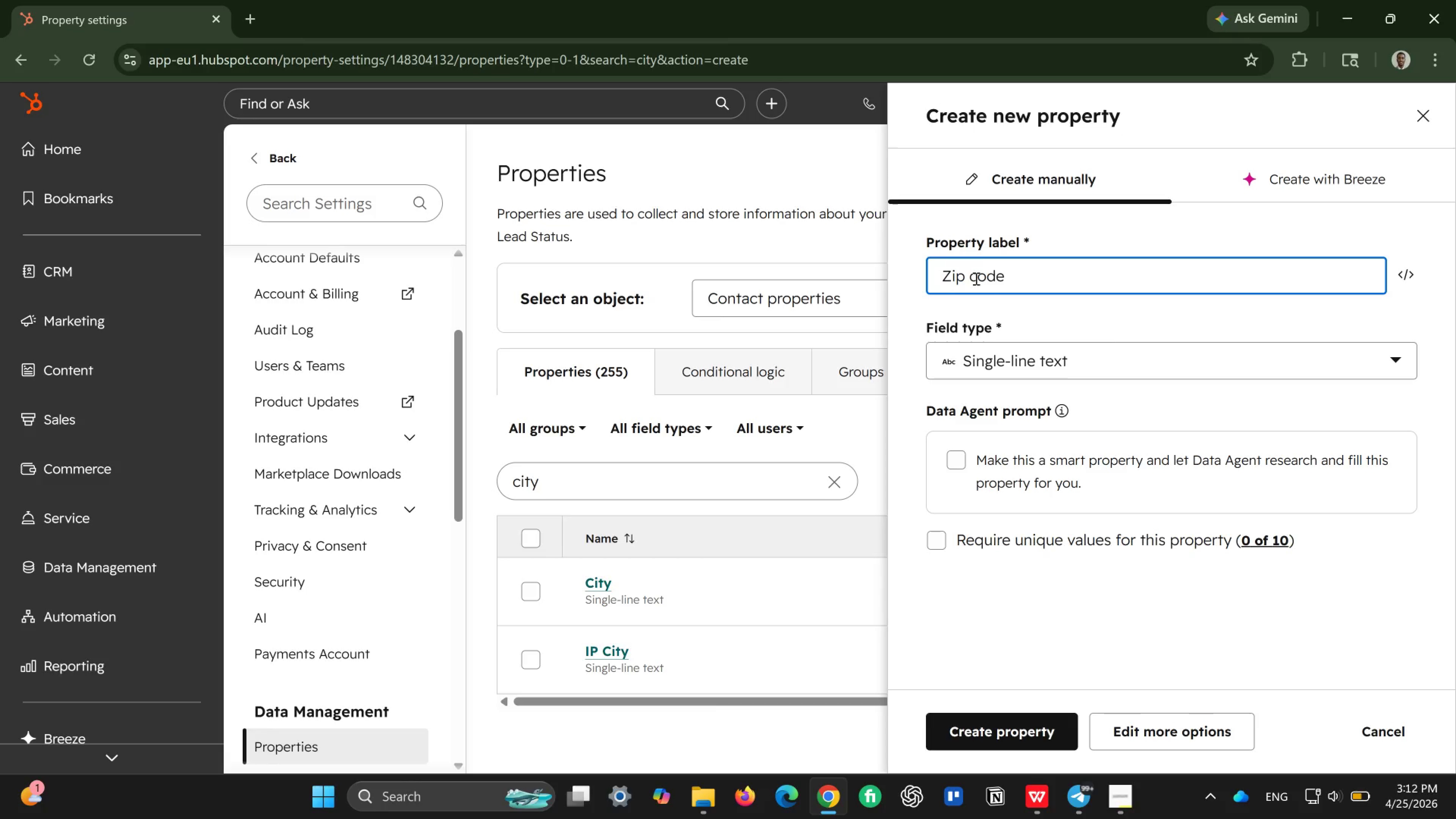 
key(Backspace)
 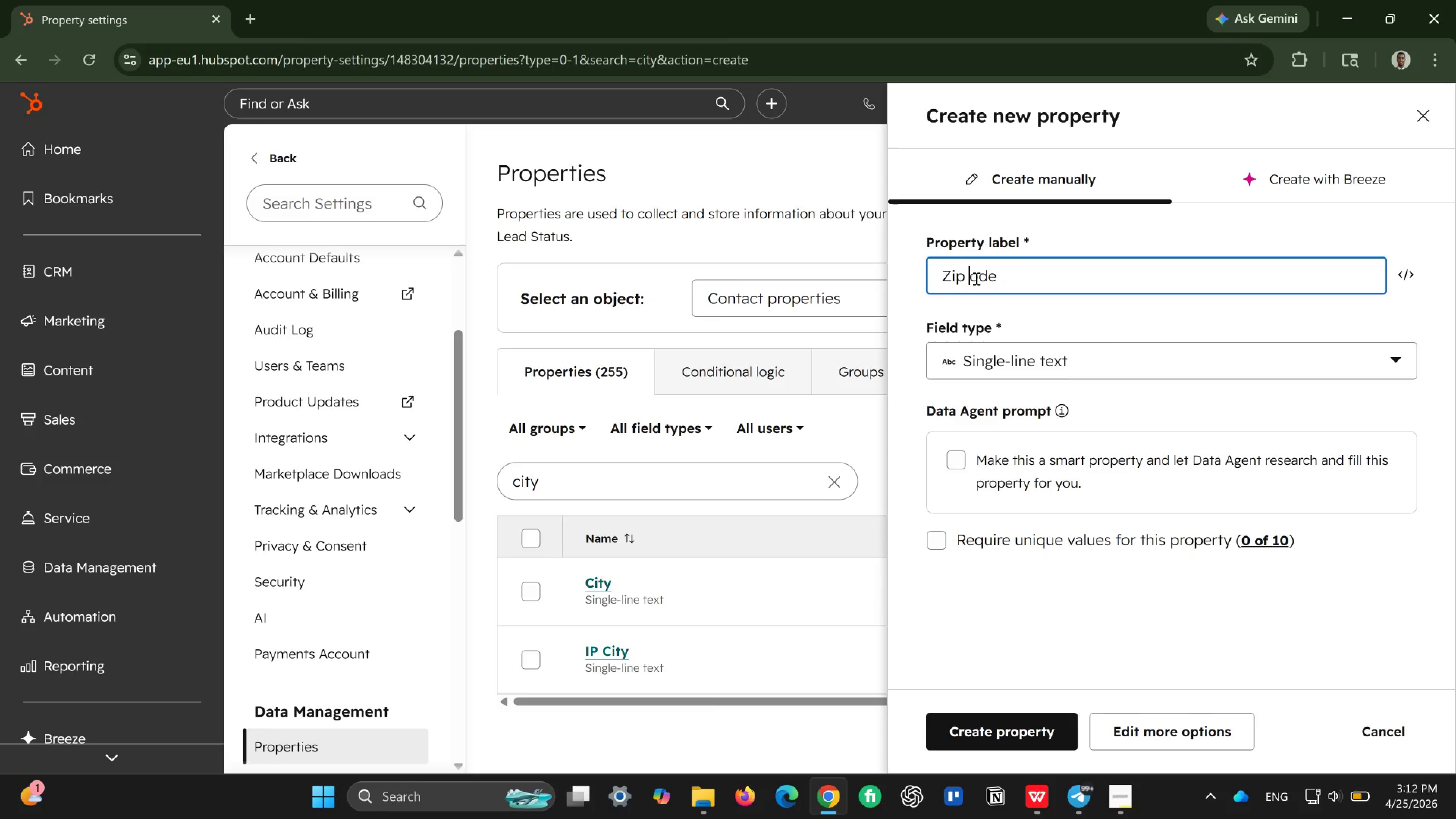 
key(CapsLock)
 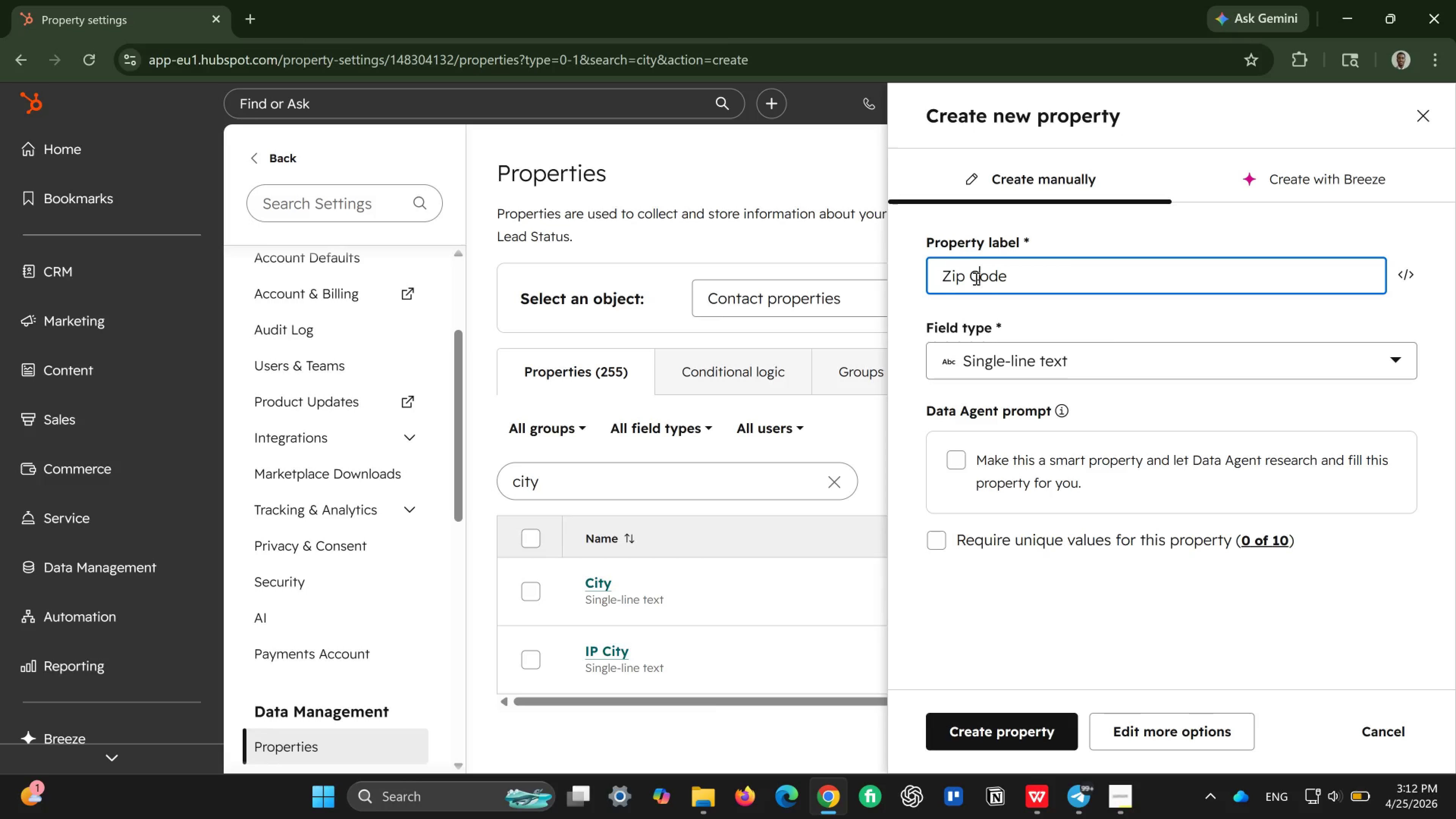 
key(C)
 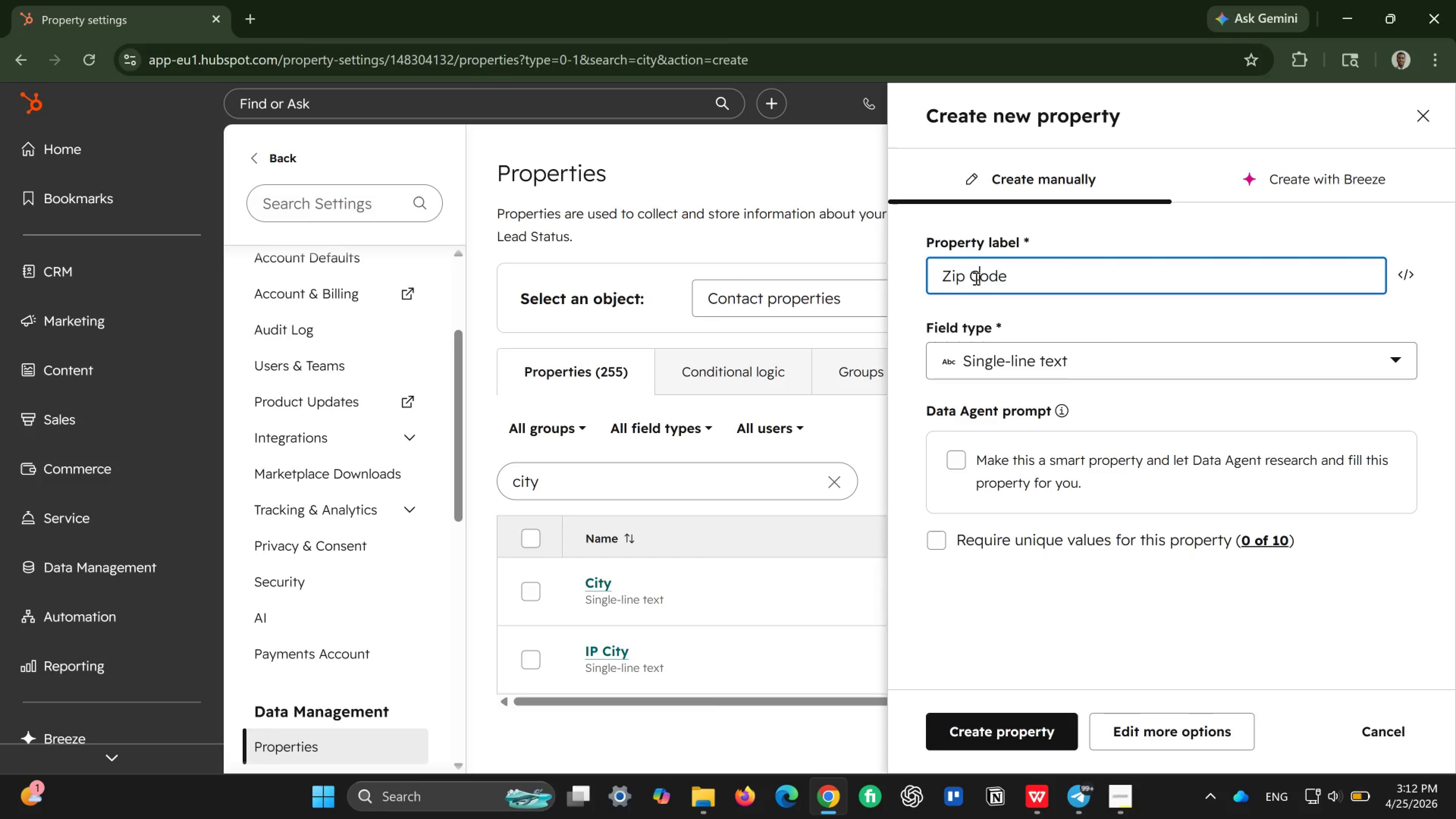 
key(CapsLock)
 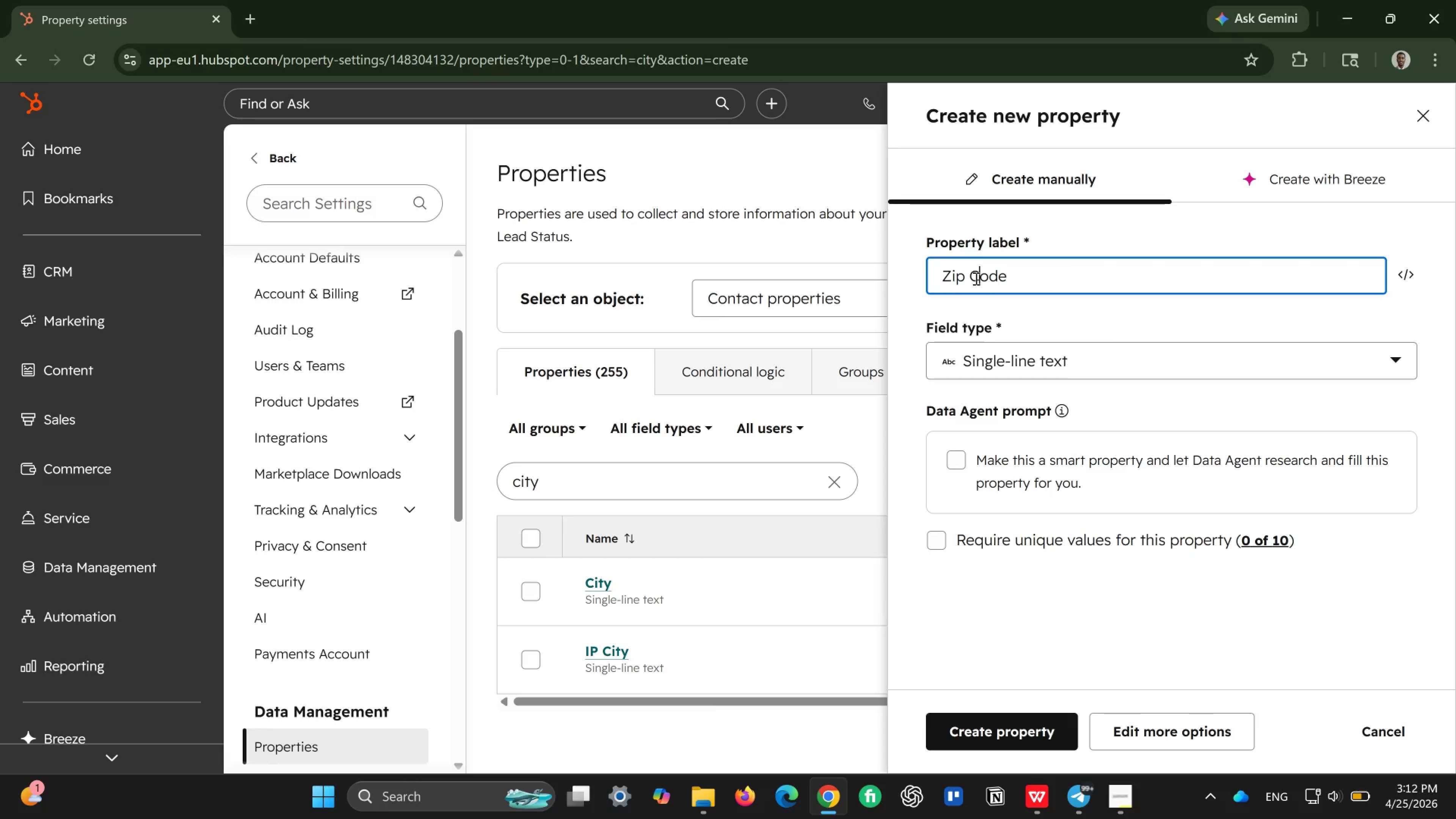 
wait(5.57)
 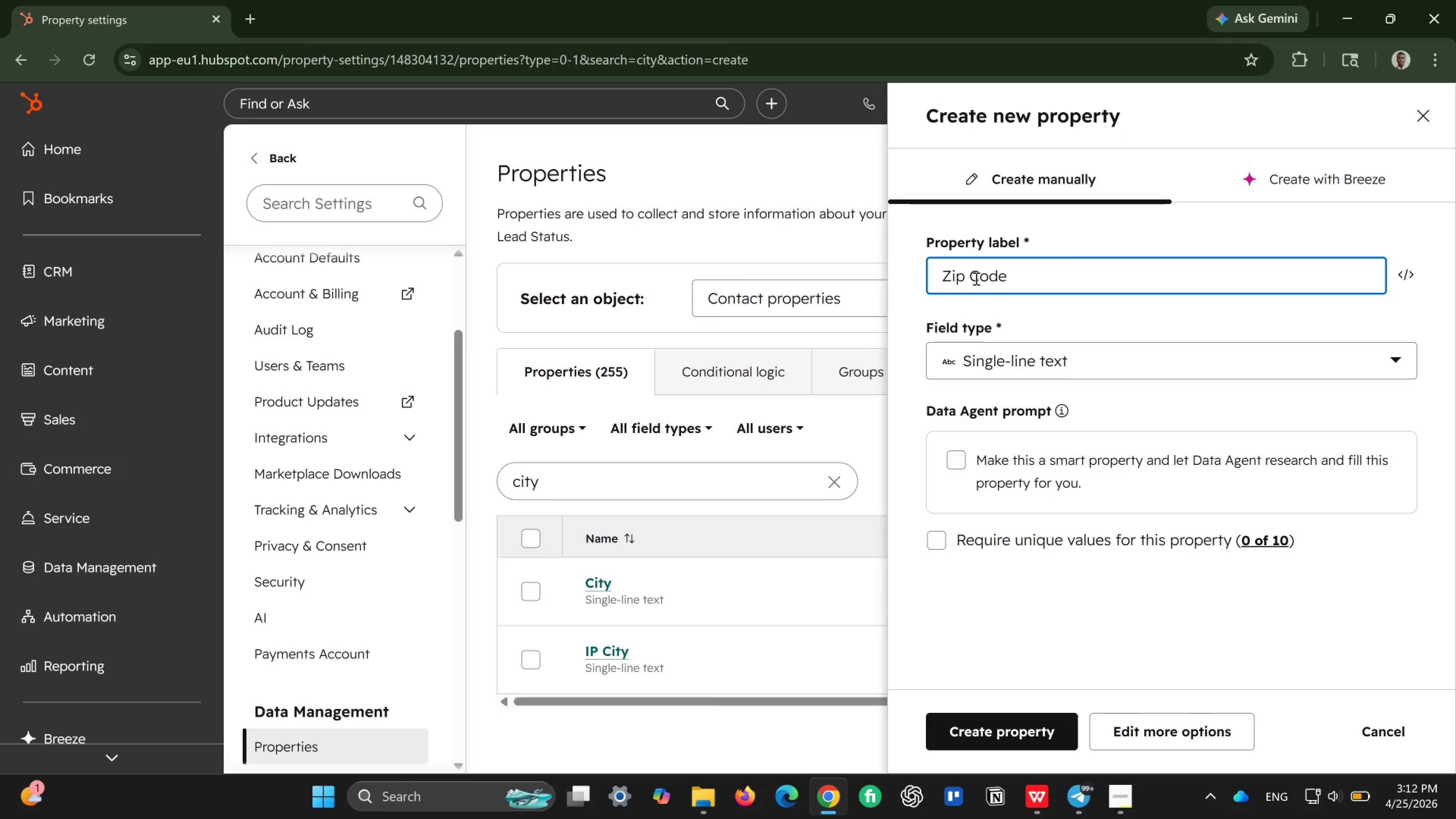 
left_click([1210, 361])
 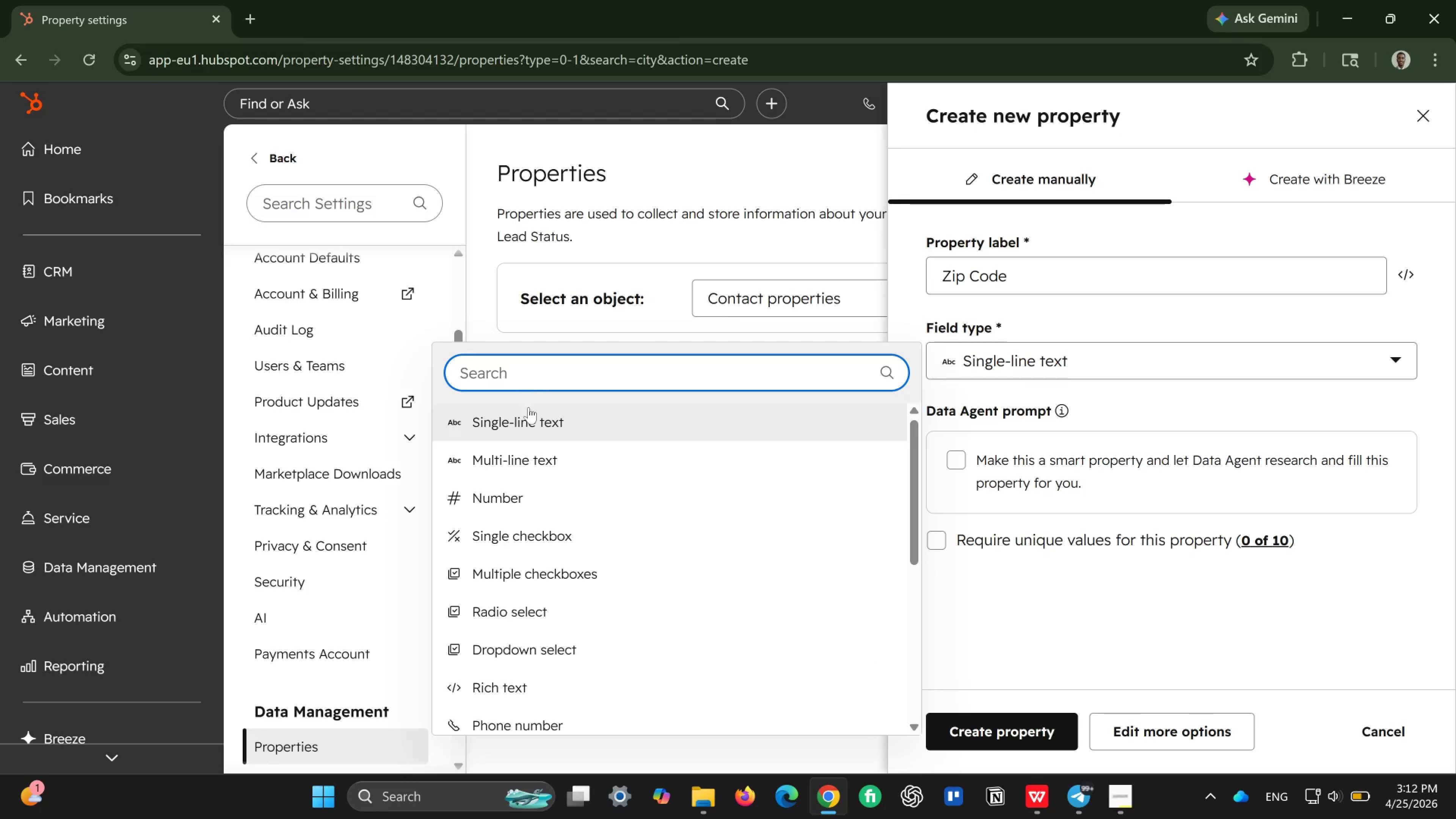 
left_click([532, 417])
 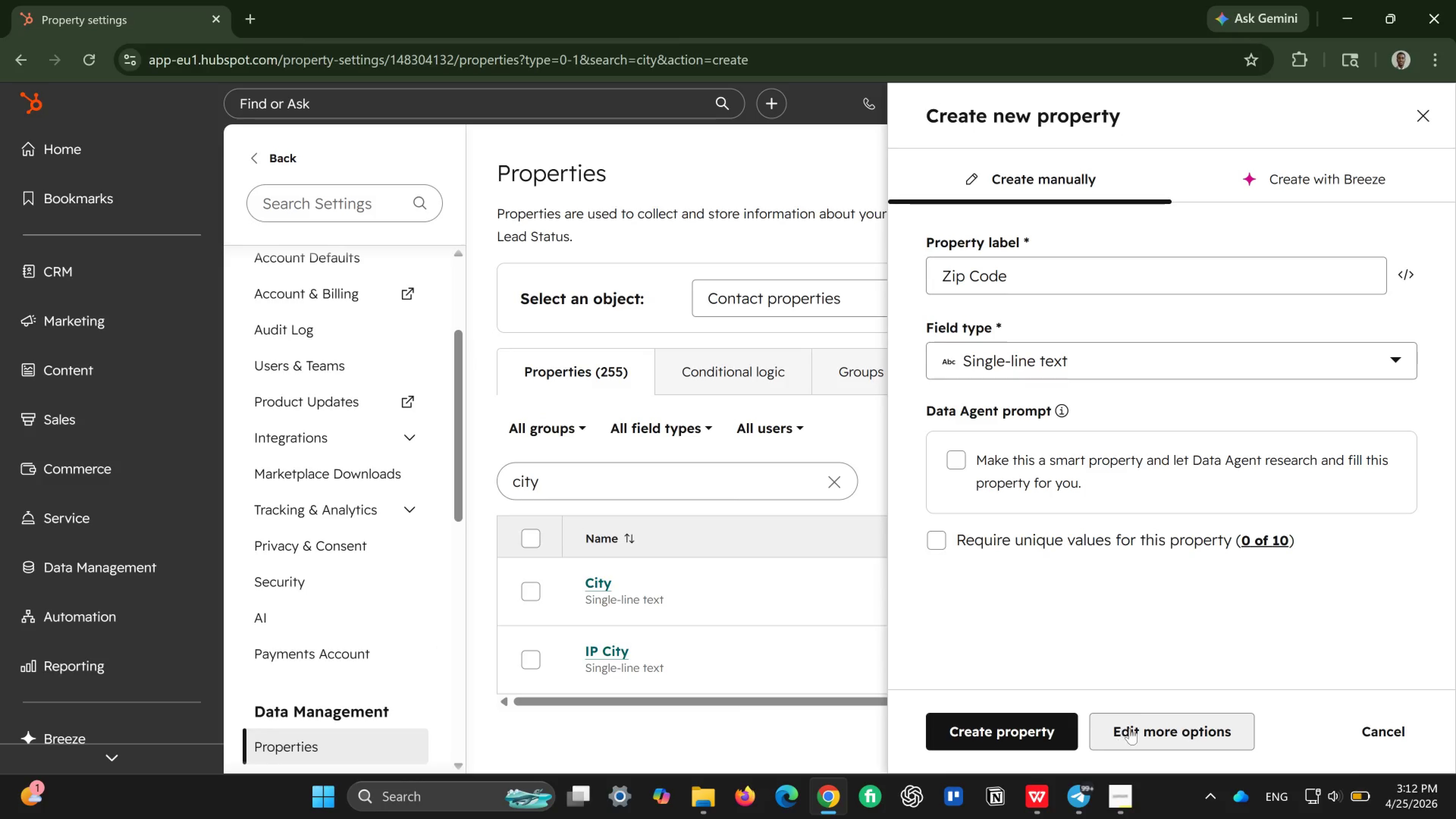 
left_click([1140, 726])
 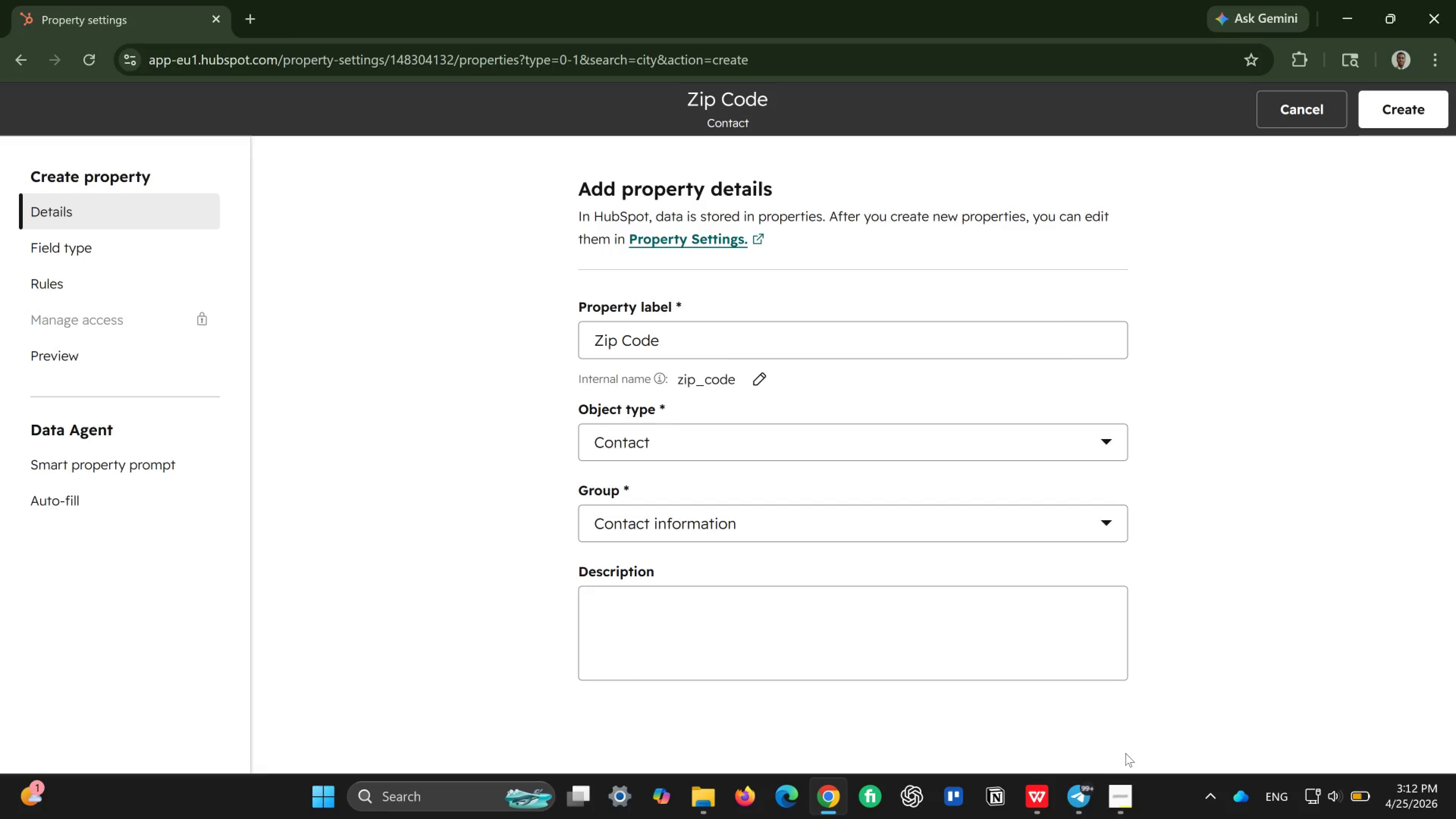 
left_click([1030, 680])
 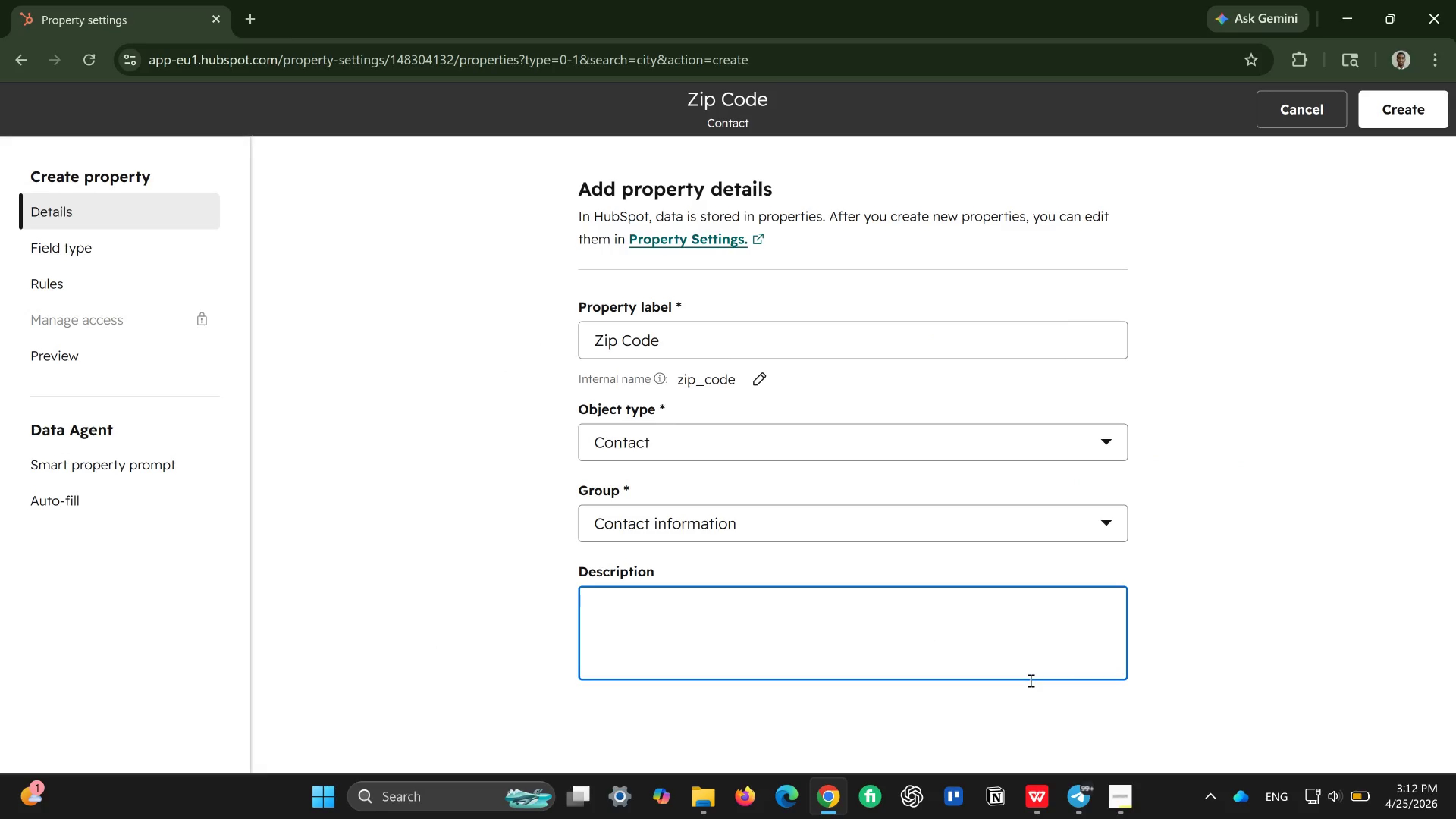 
type(Mau)
key(Backspace)
type(iling Zip Code for Adventure Kit)
 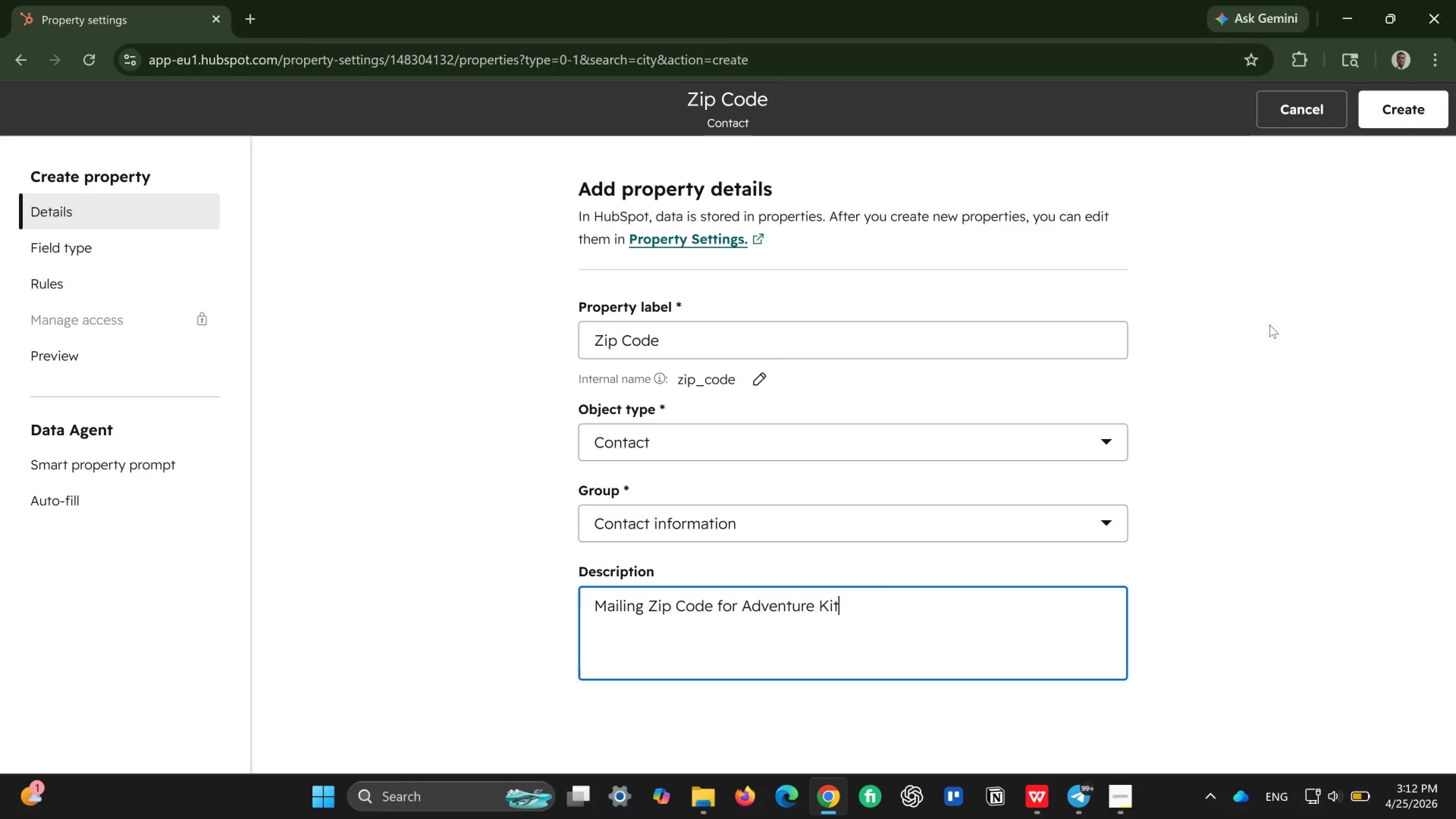 
left_click([1436, 105])
 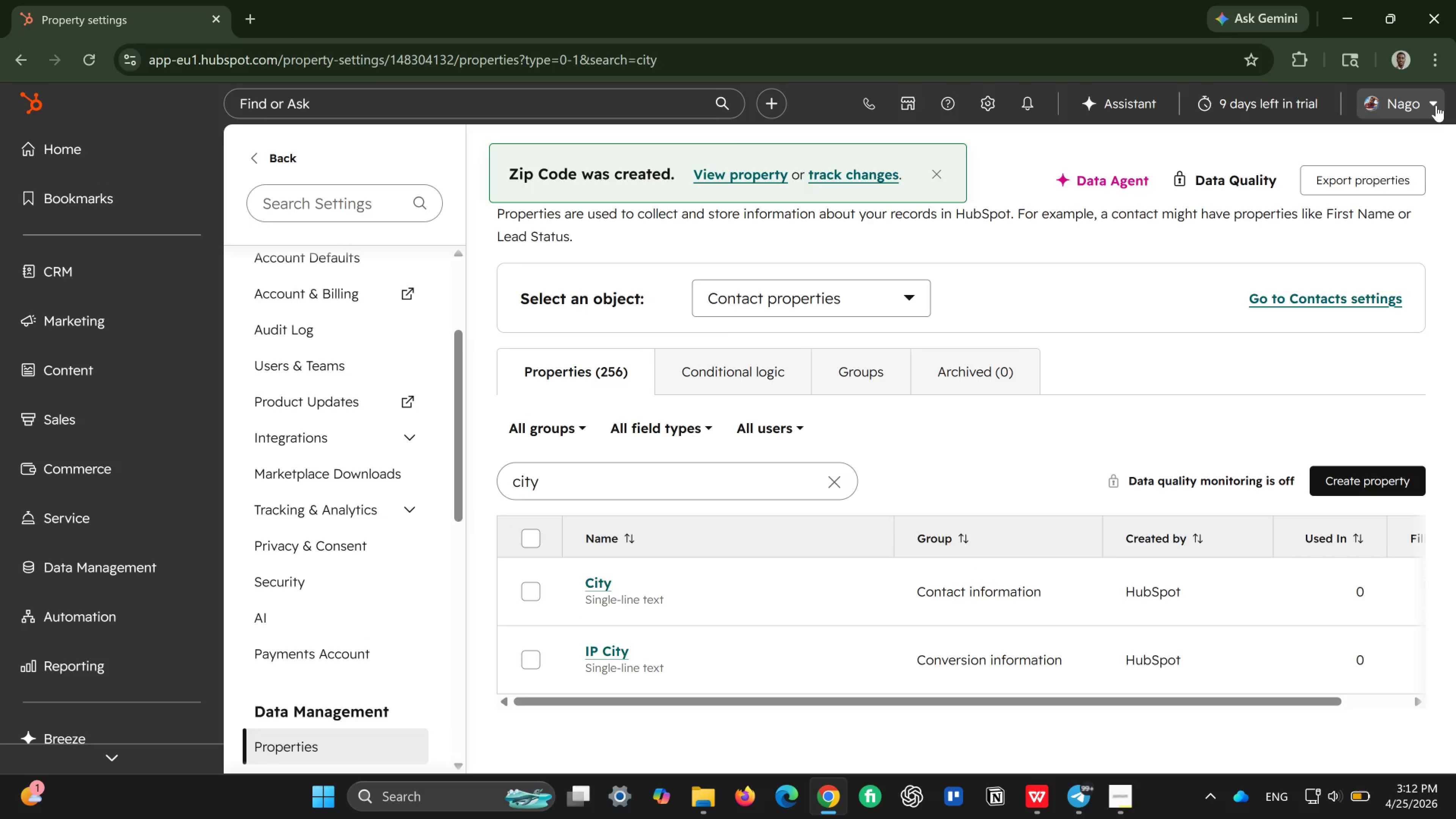 
wait(9.19)
 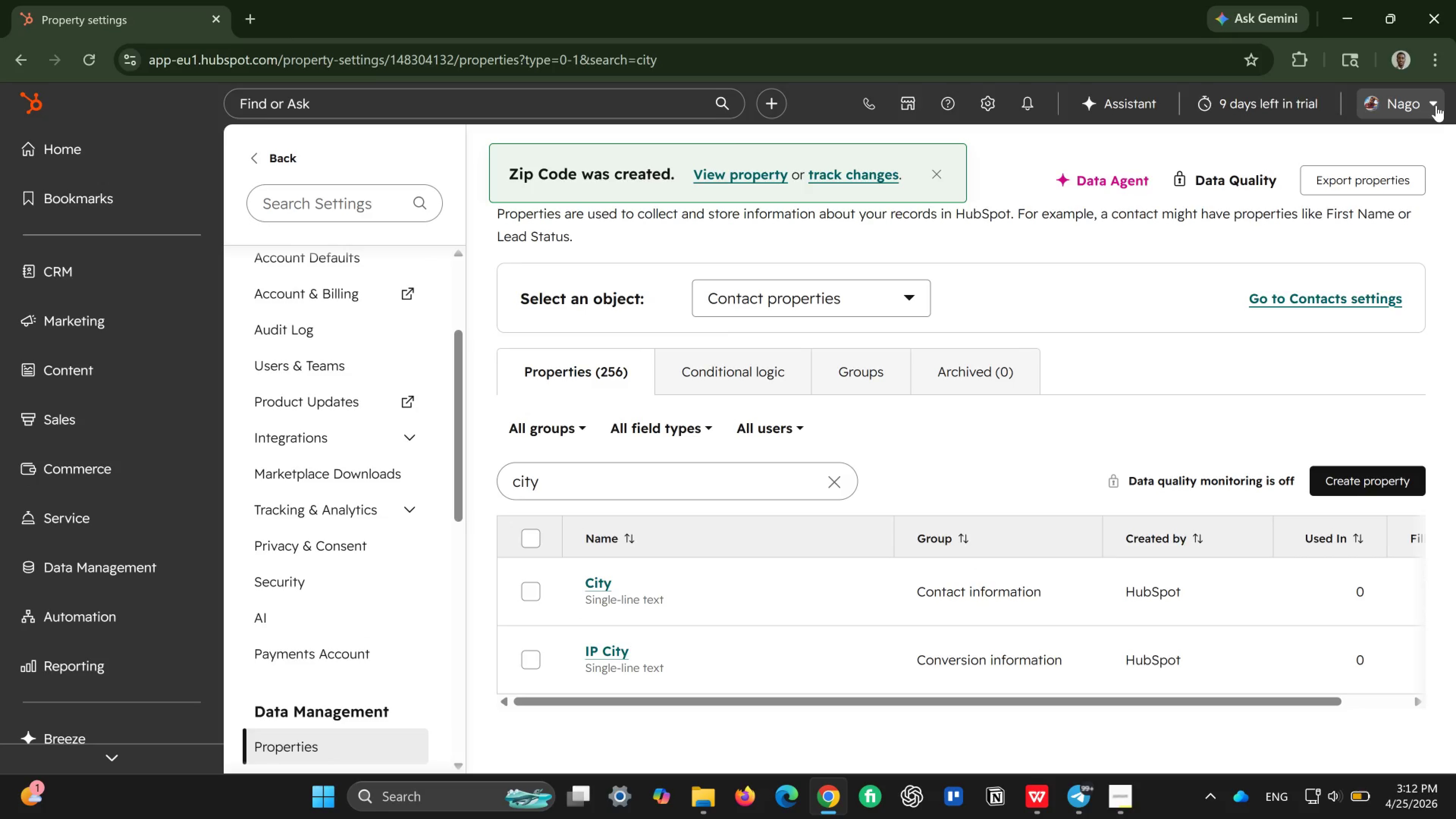 
scroll: coordinate [631, 642], scroll_direction: down, amount: 2.0
 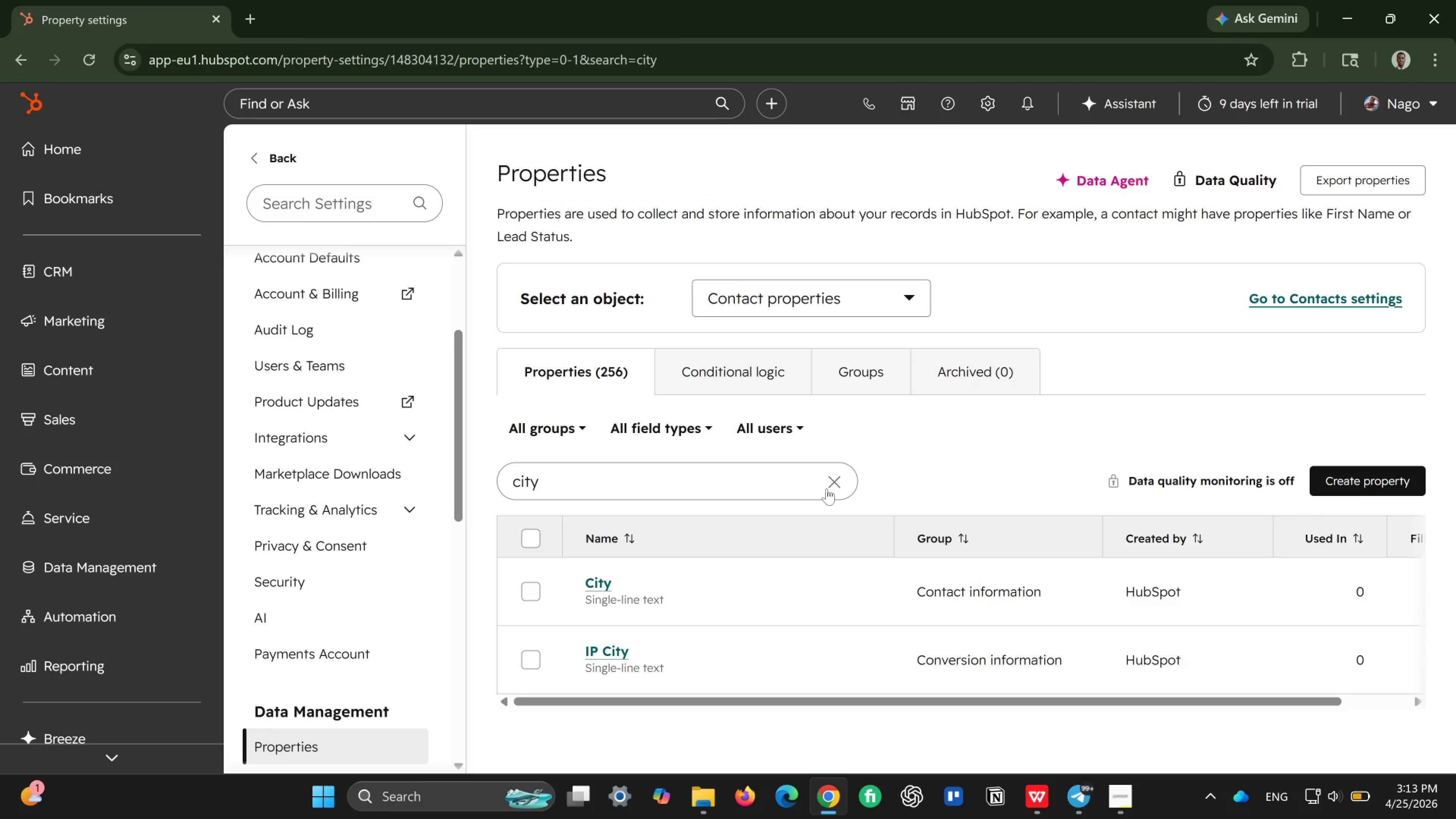 
left_click([834, 486])
 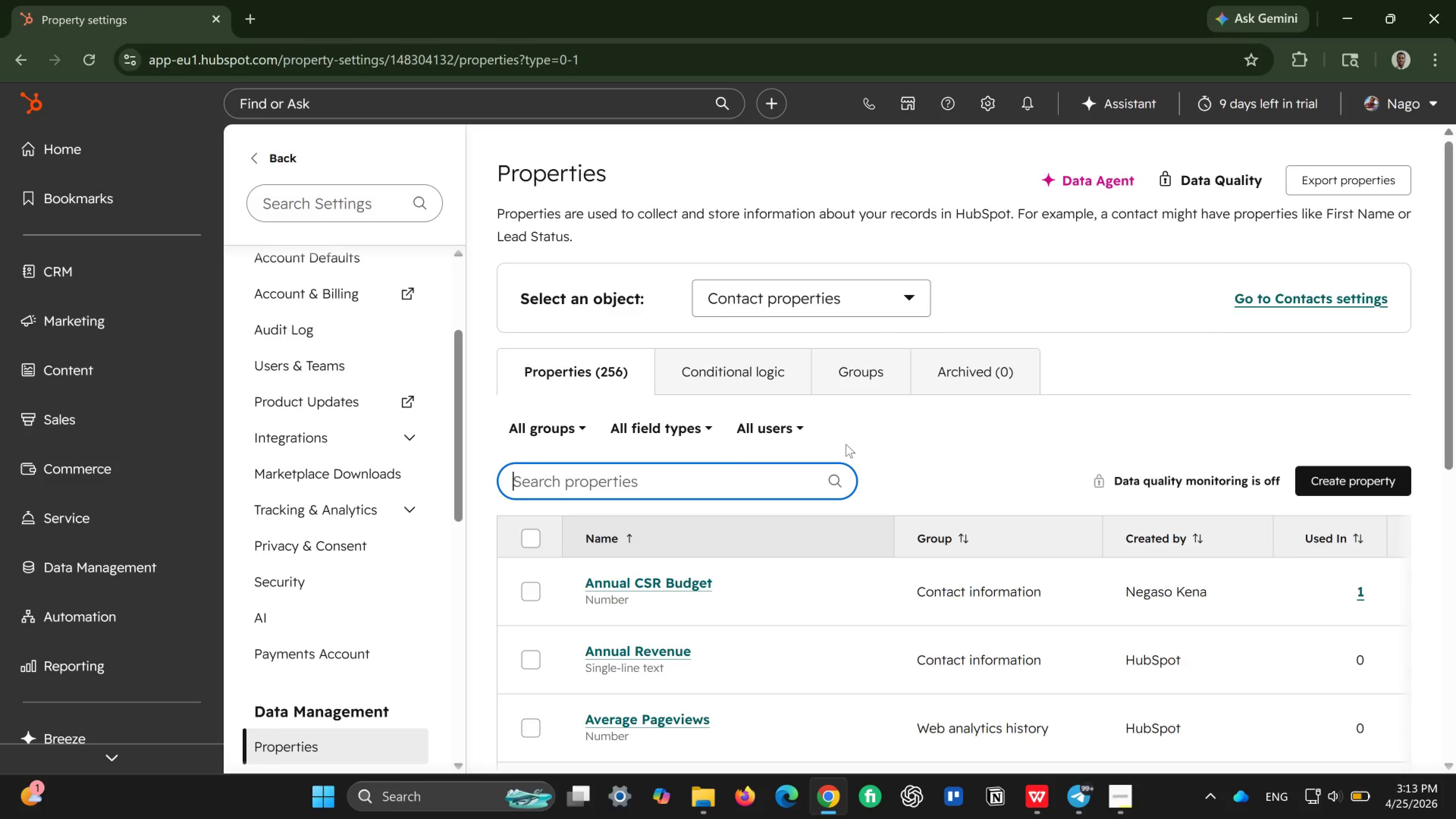 
mouse_move([204, 386])
 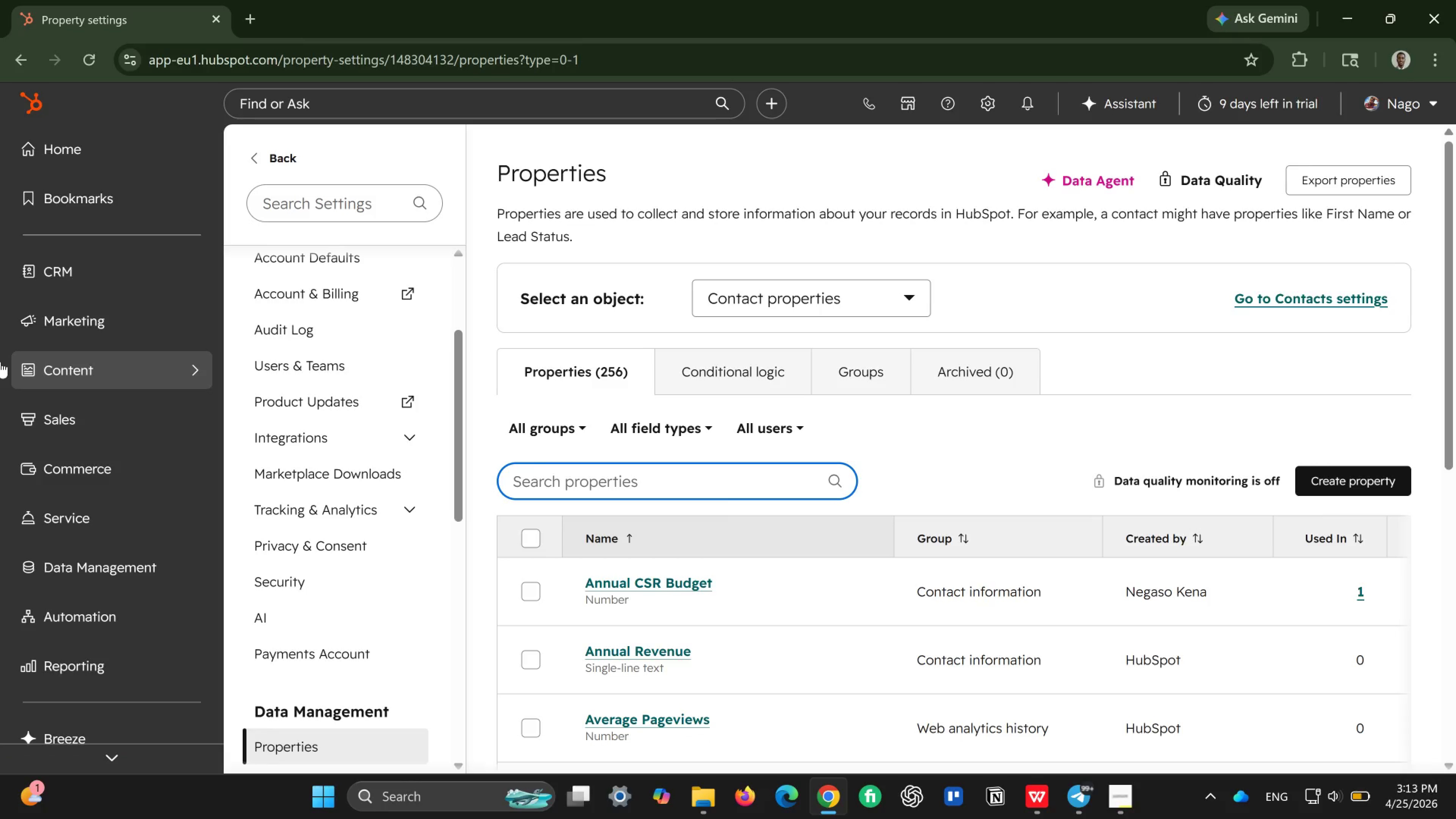 
wait(5.72)
 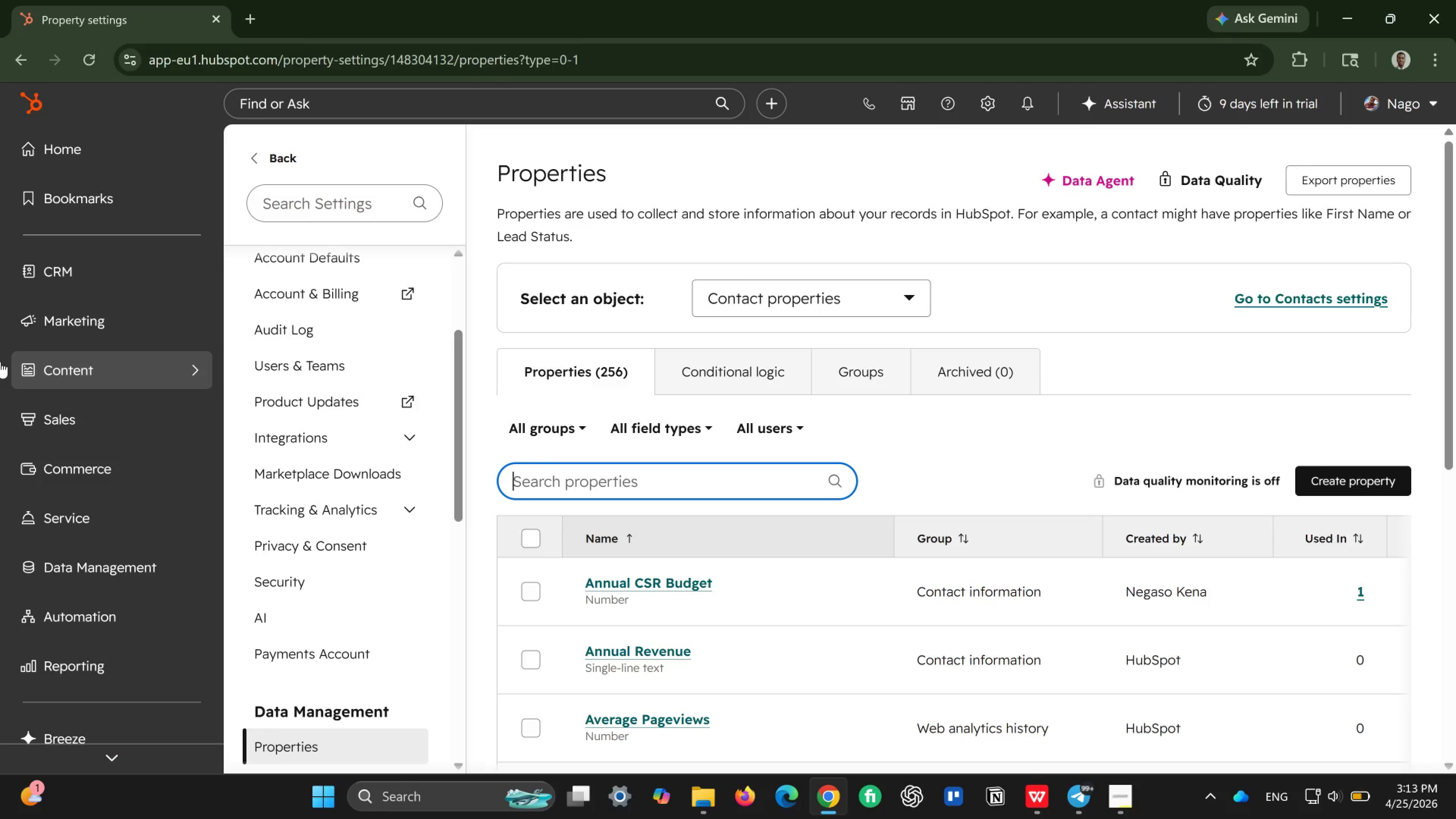 
left_click([150, 329])
 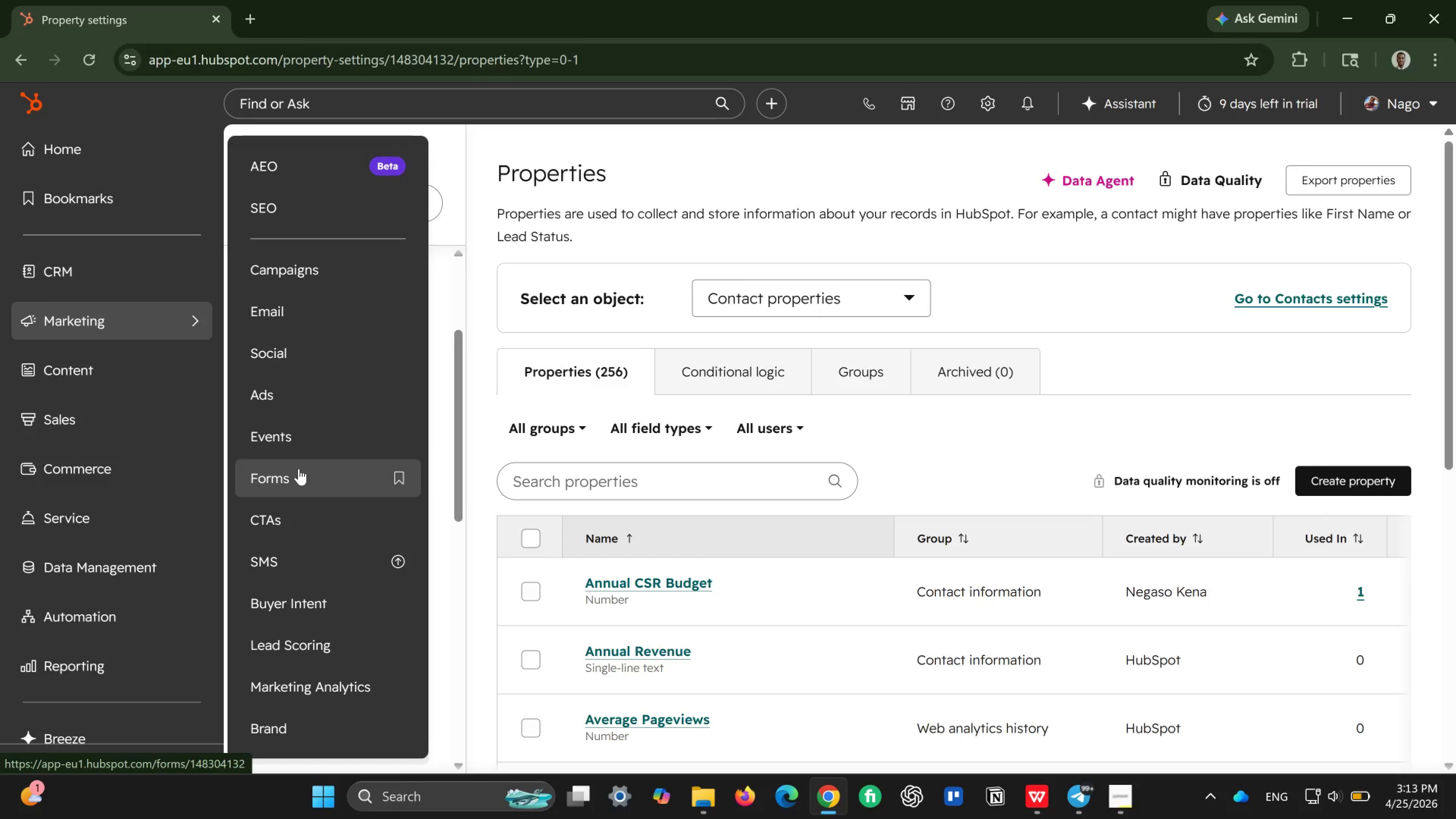 
wait(12.87)
 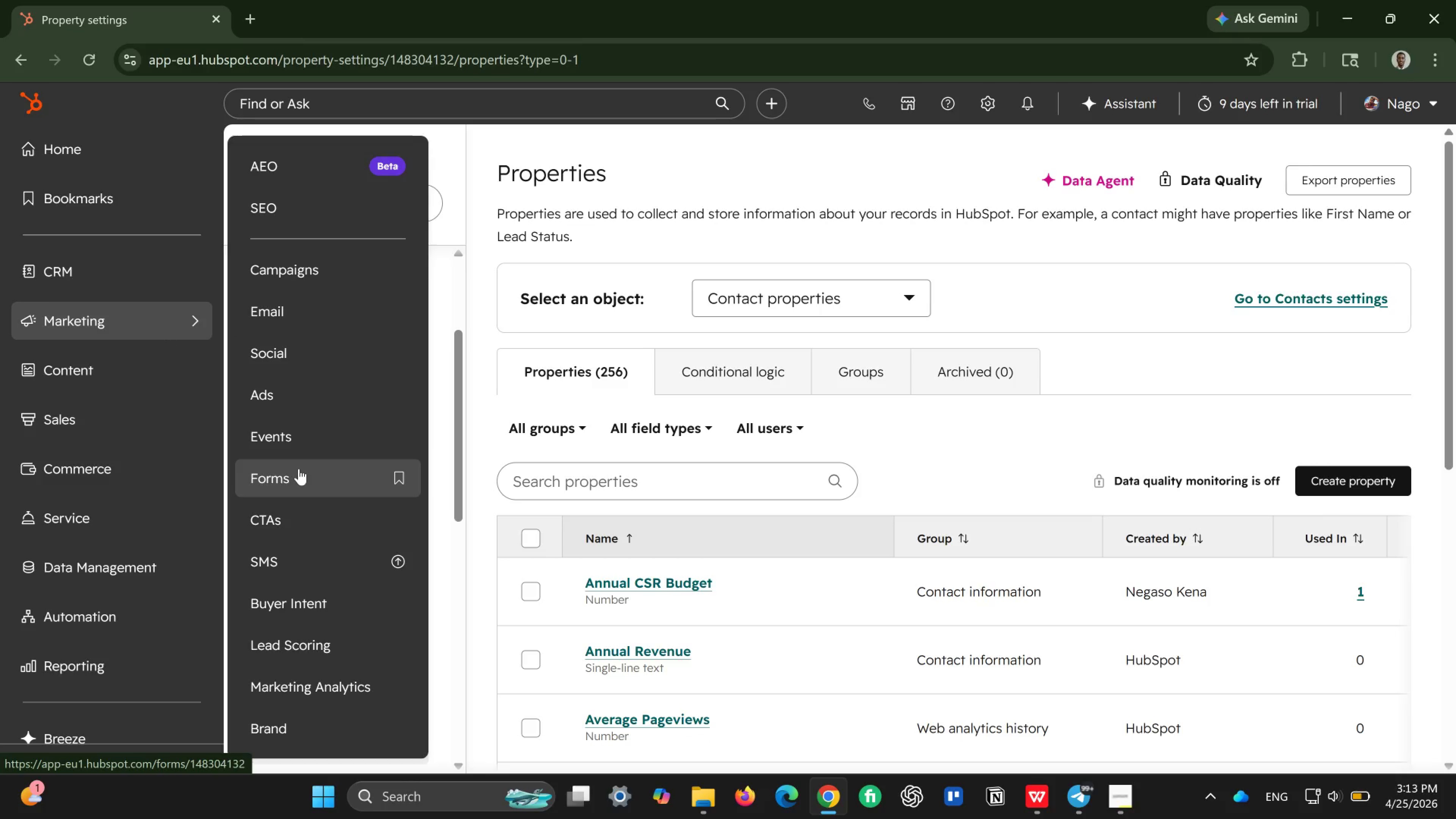 
left_click([299, 469])
 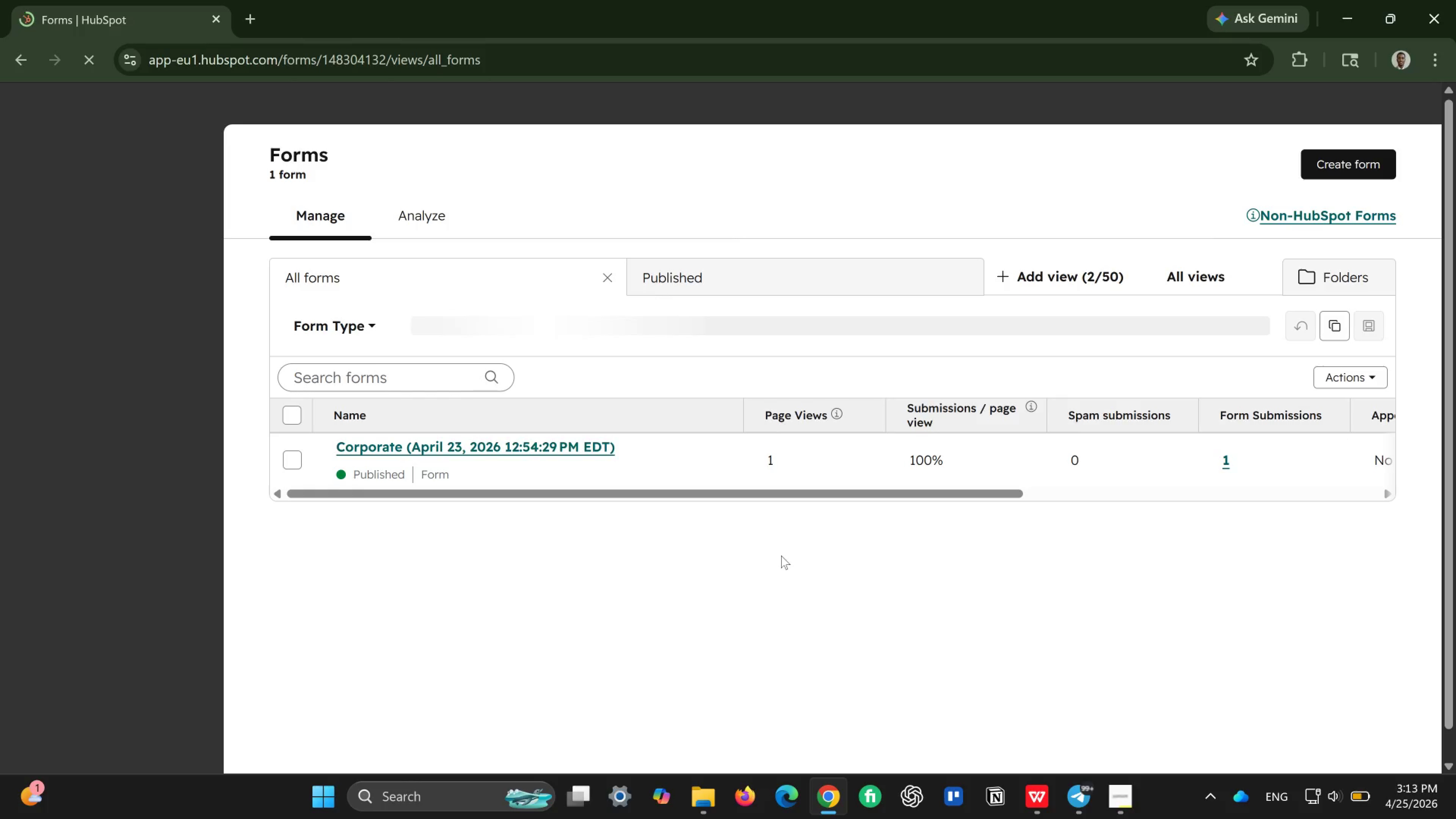 
wait(20.38)
 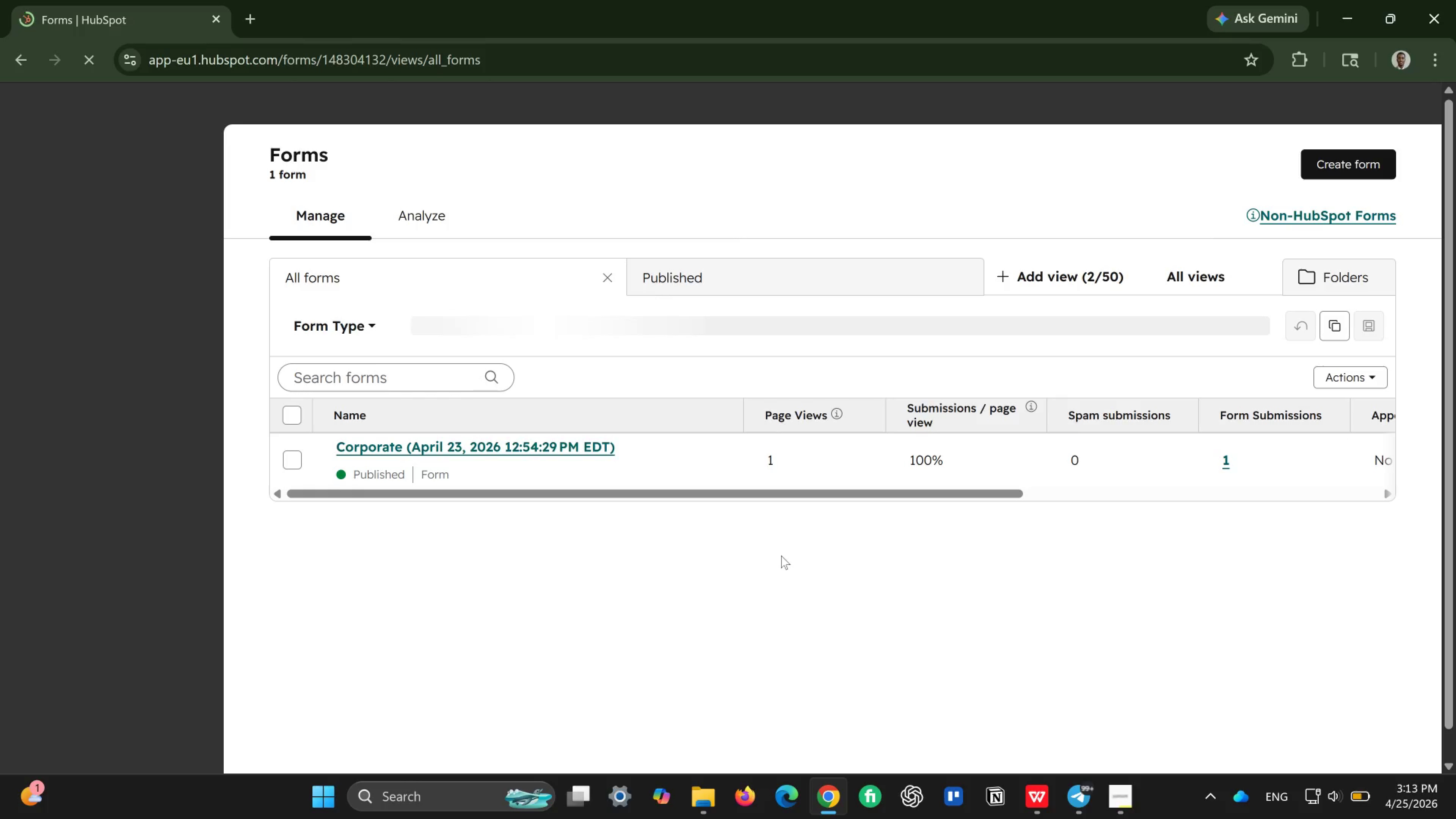 
left_click([298, 462])
 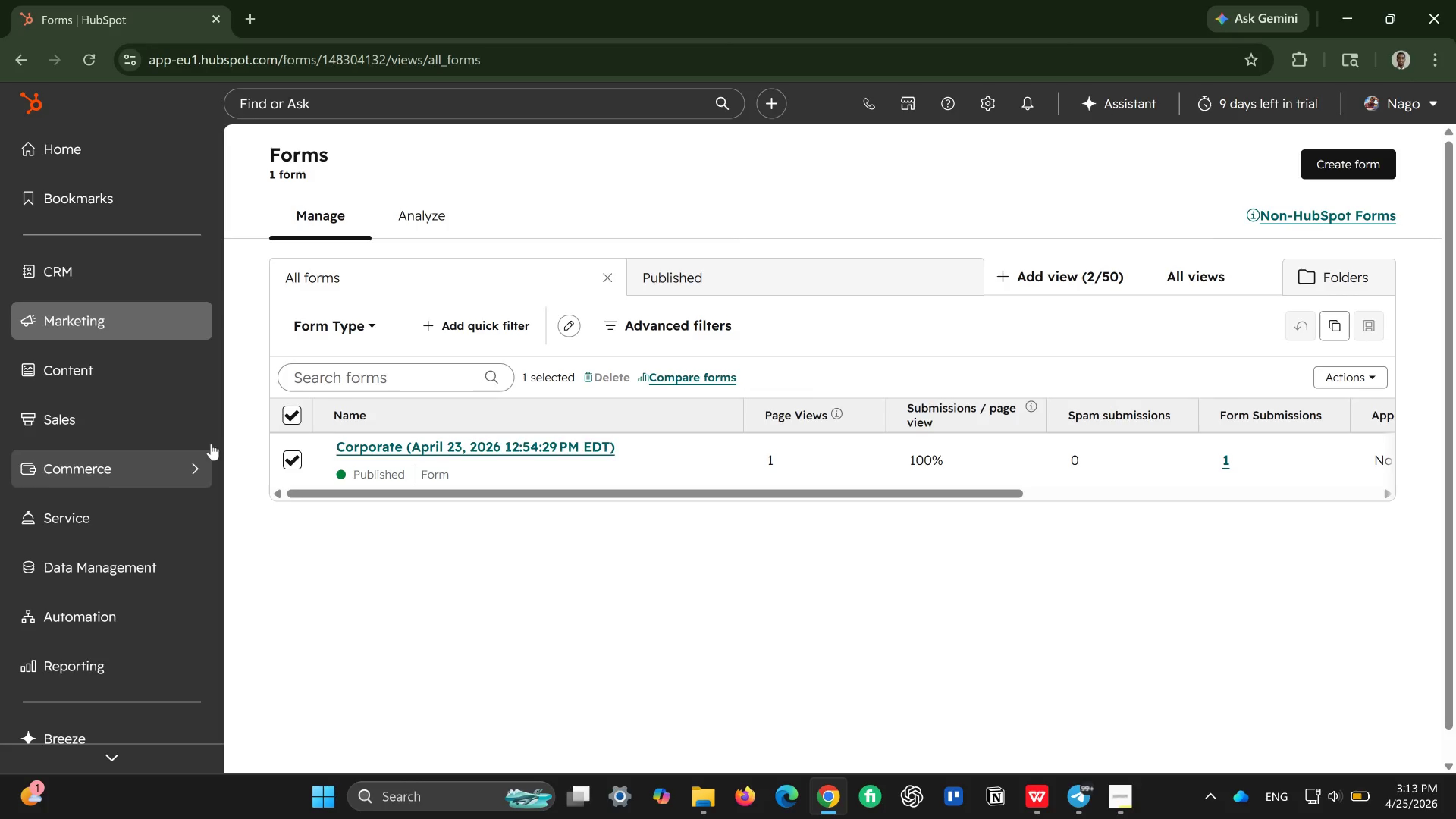 
wait(5.43)
 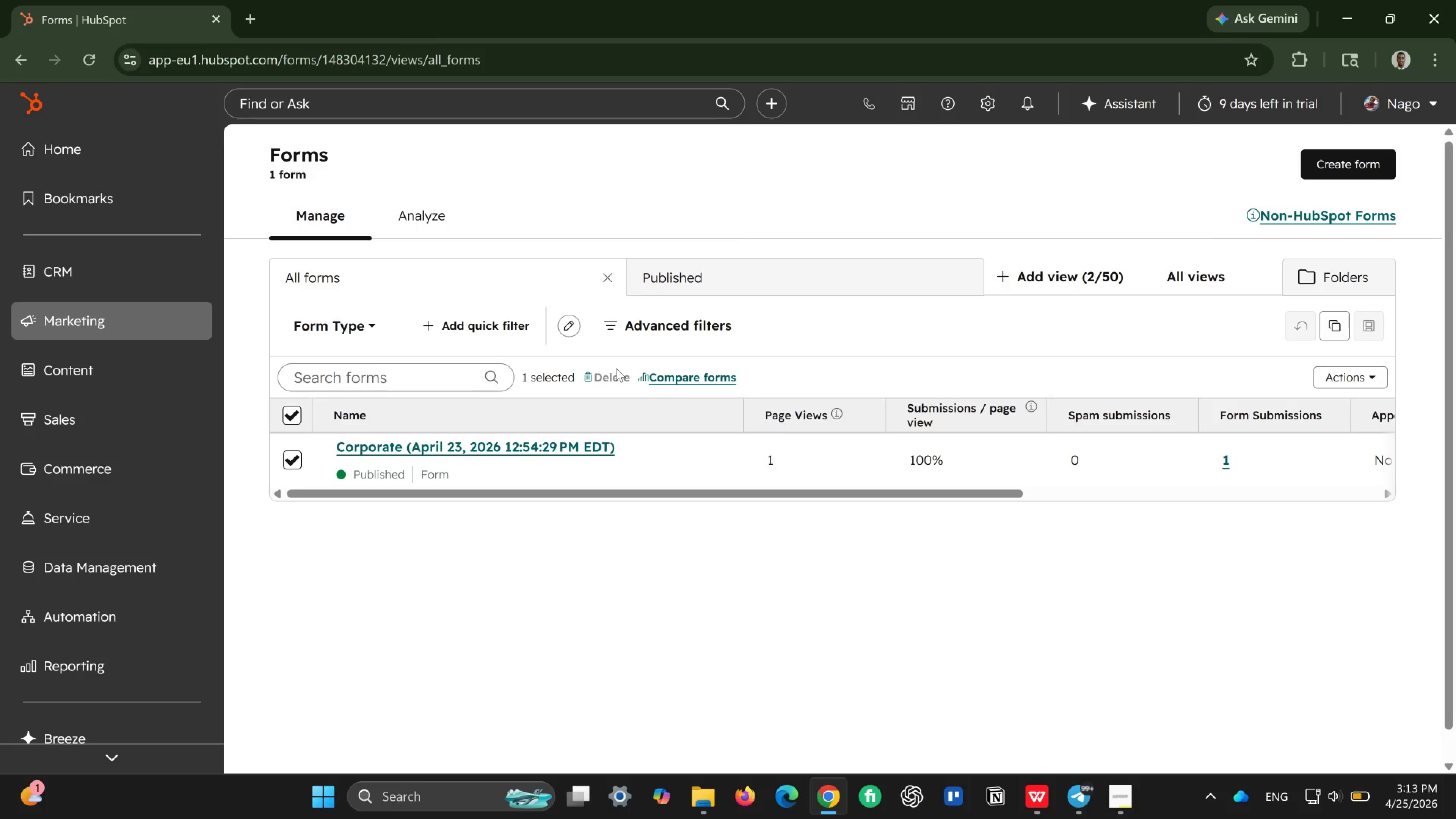 
left_click([295, 460])
 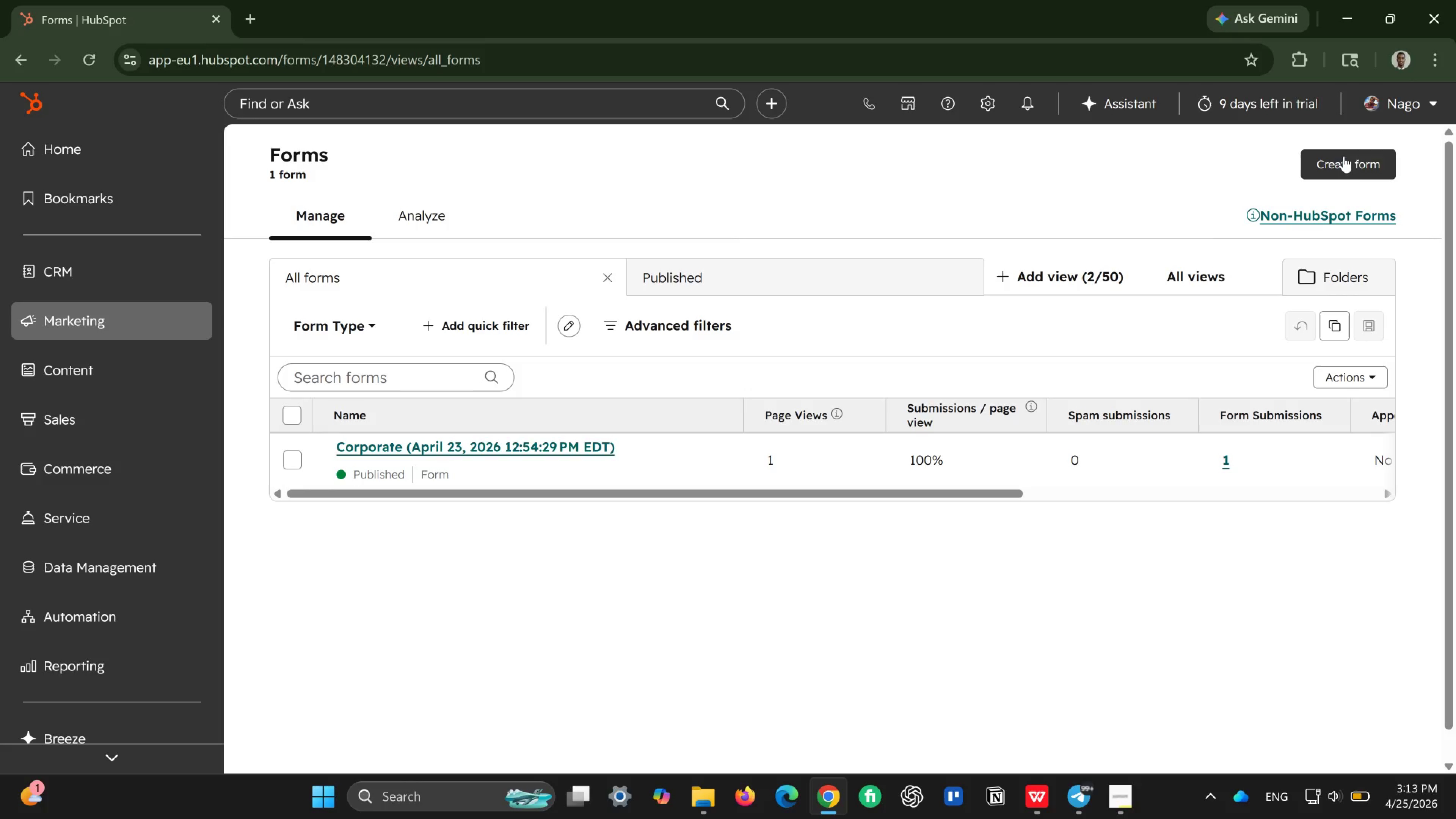 
left_click([1344, 156])
 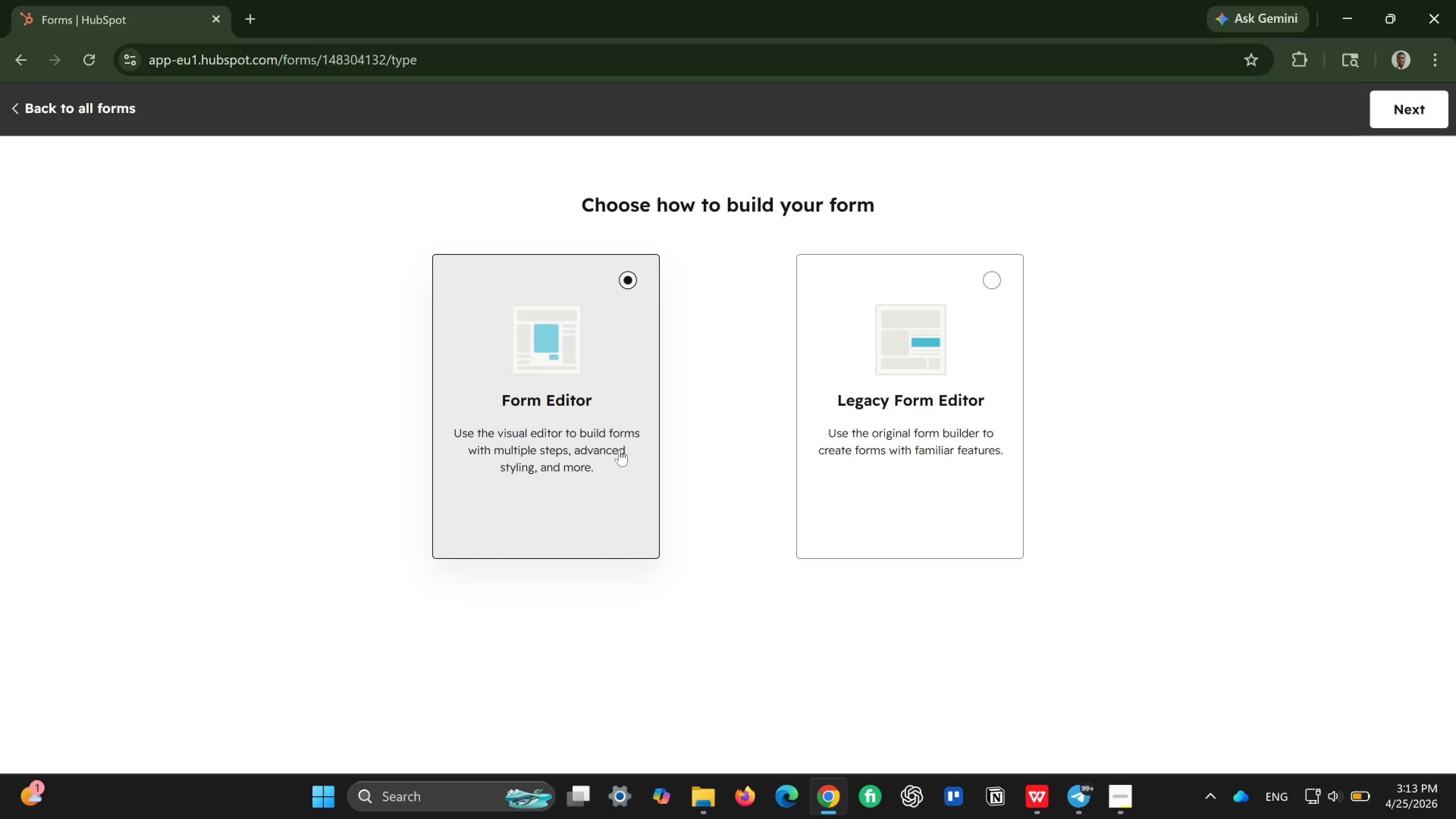 
wait(8.61)
 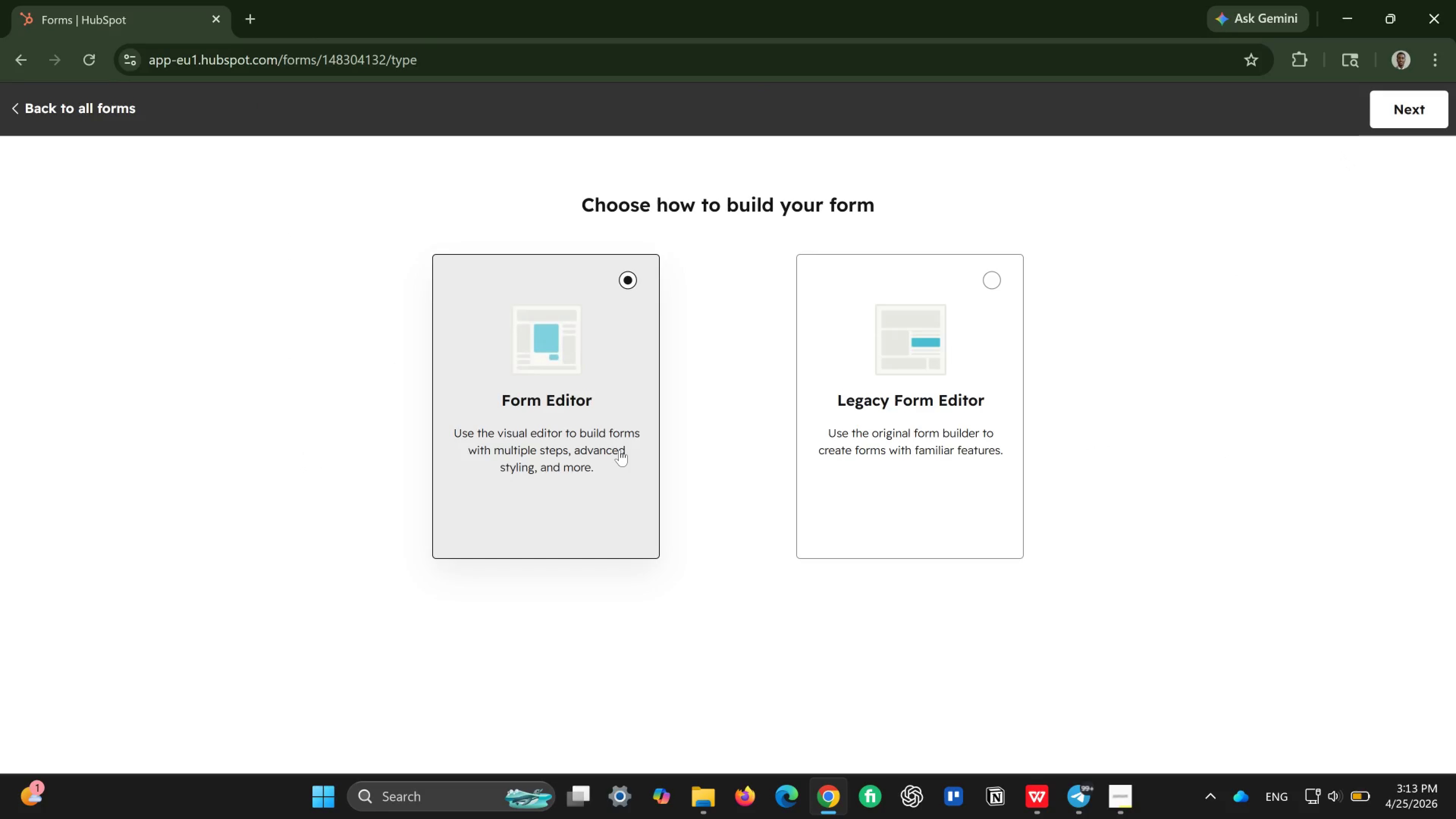 
left_click([1412, 110])
 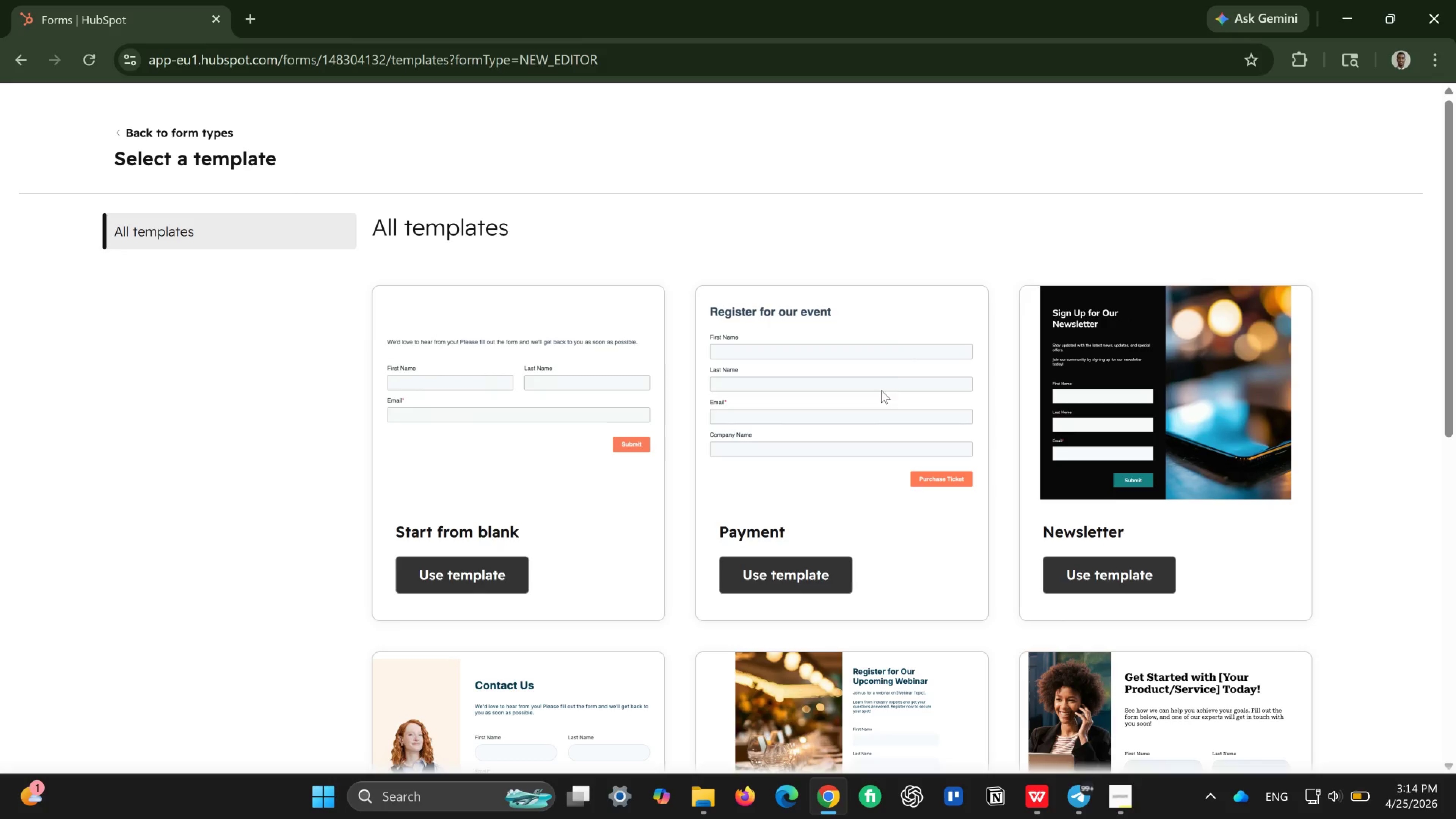 
wait(18.62)
 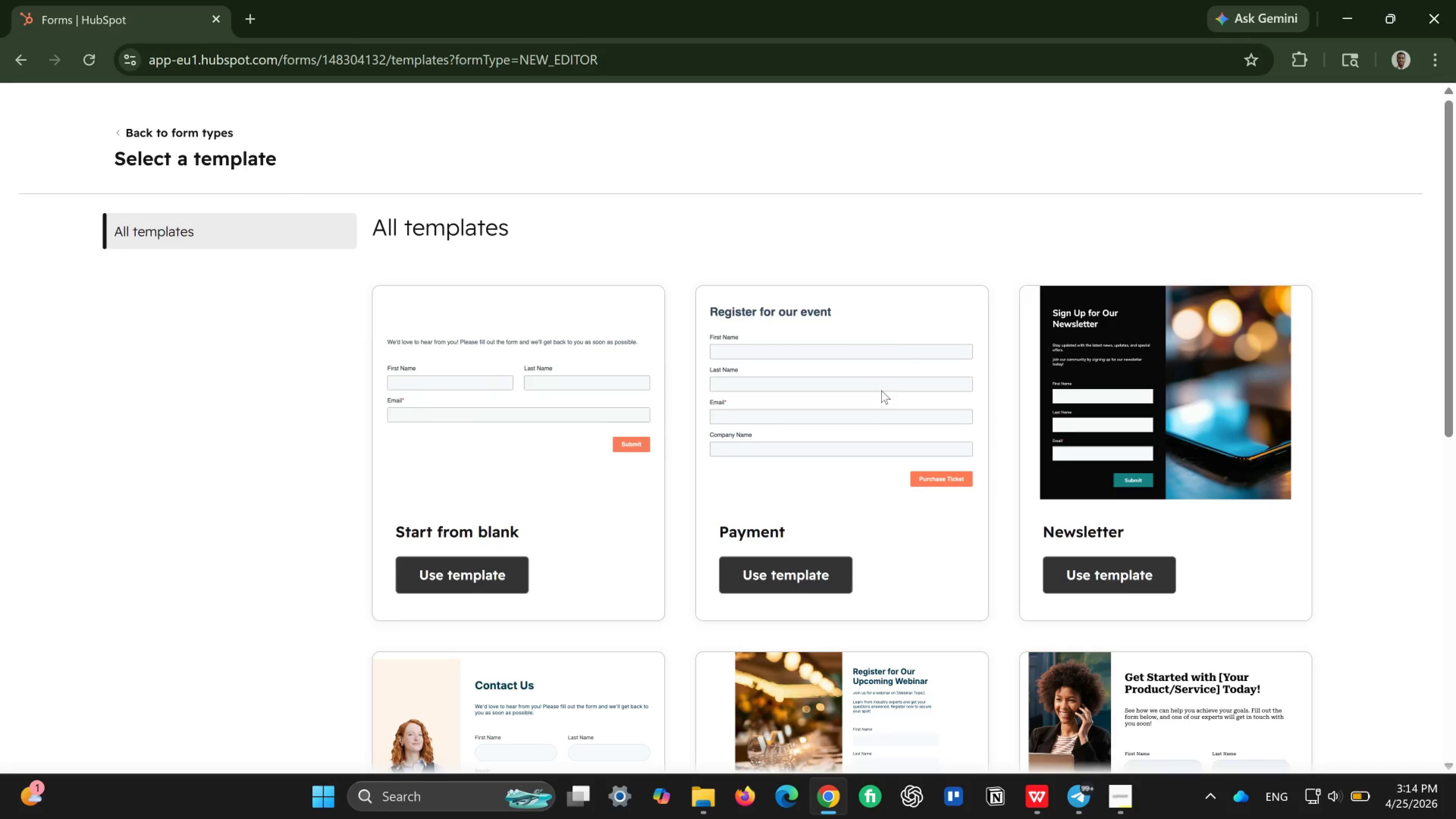 
left_click([453, 580])
 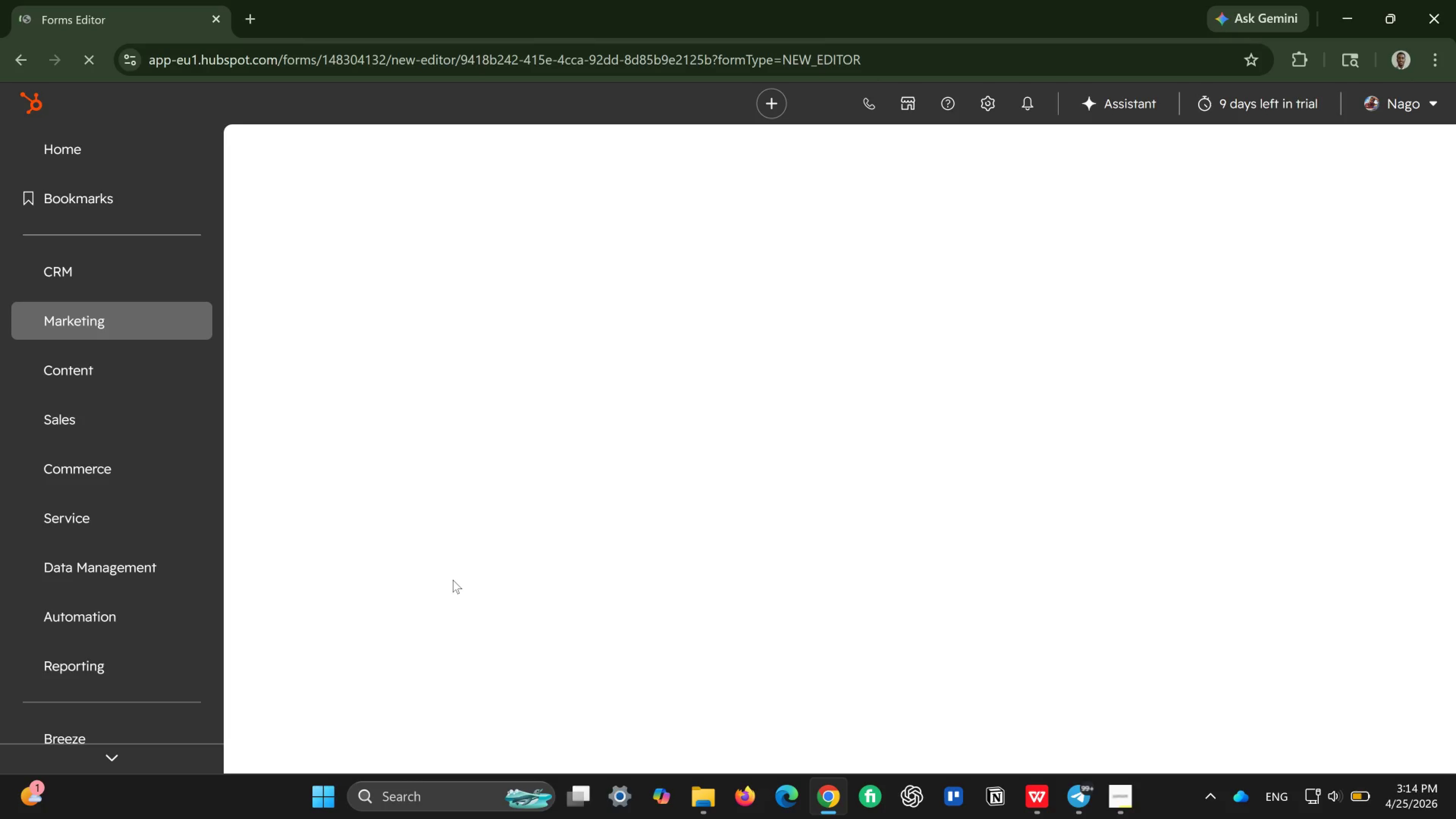 
wait(12.02)
 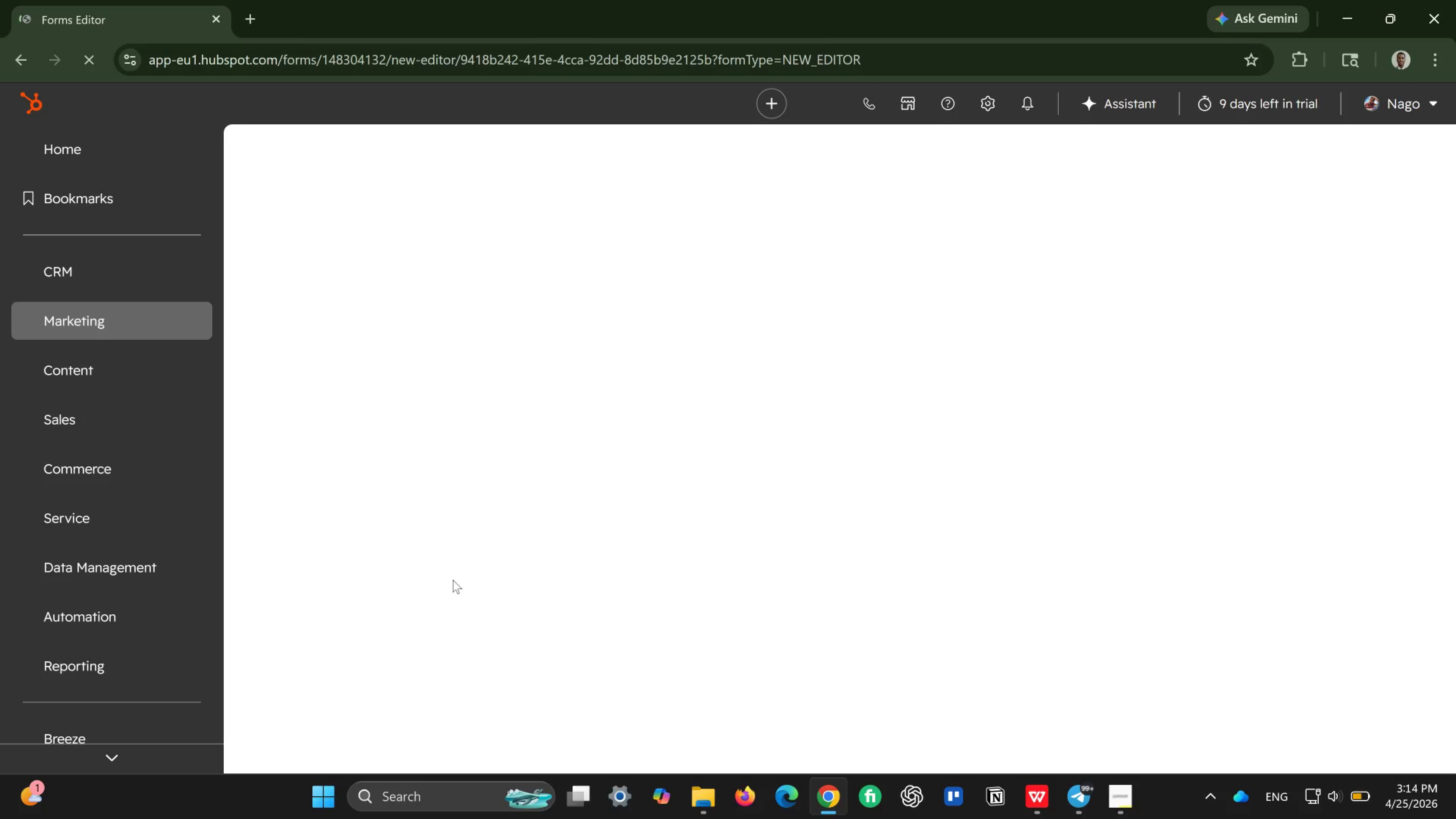 
left_click([644, 104])
 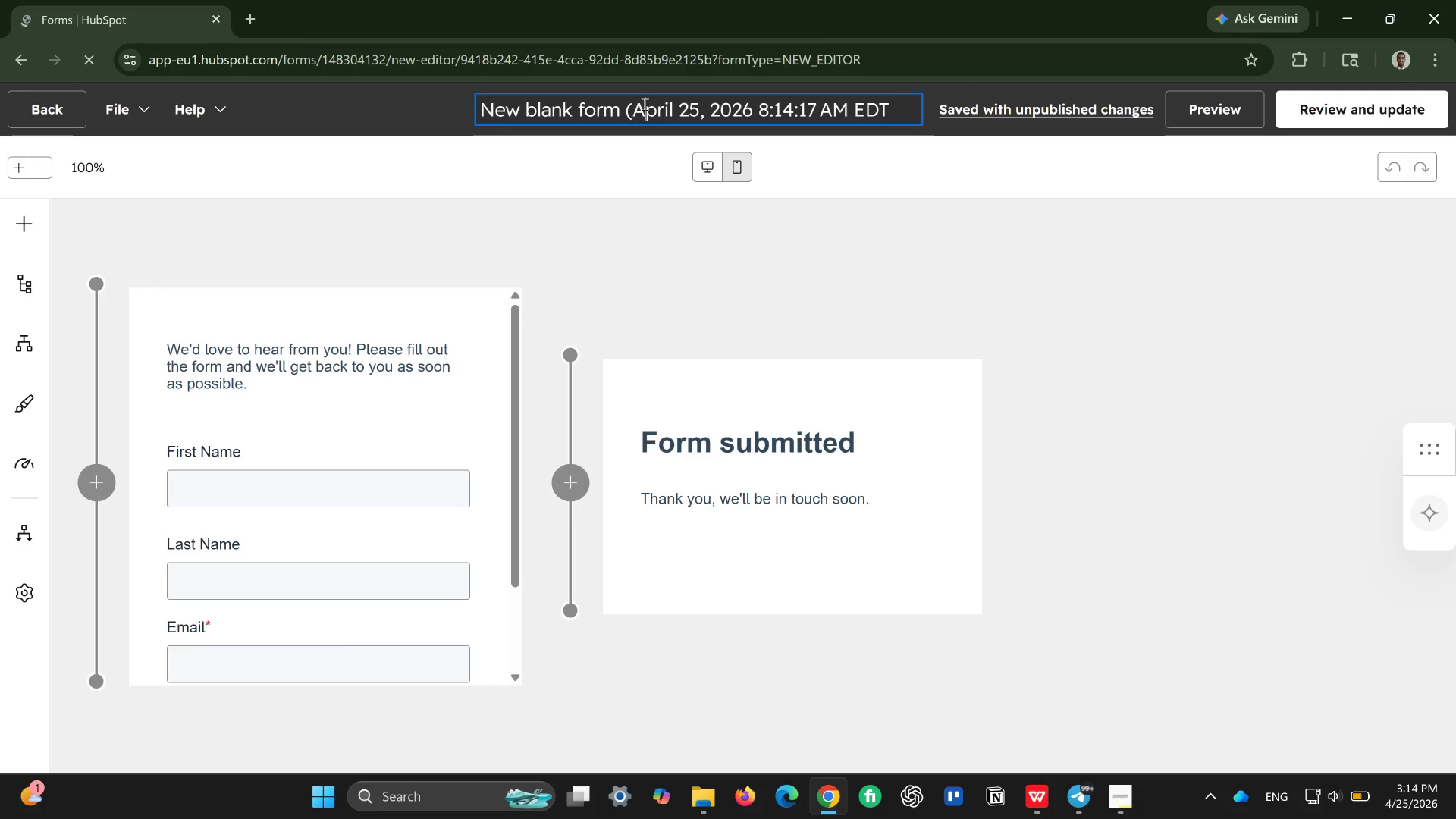 
key(Control+ControlLeft)
 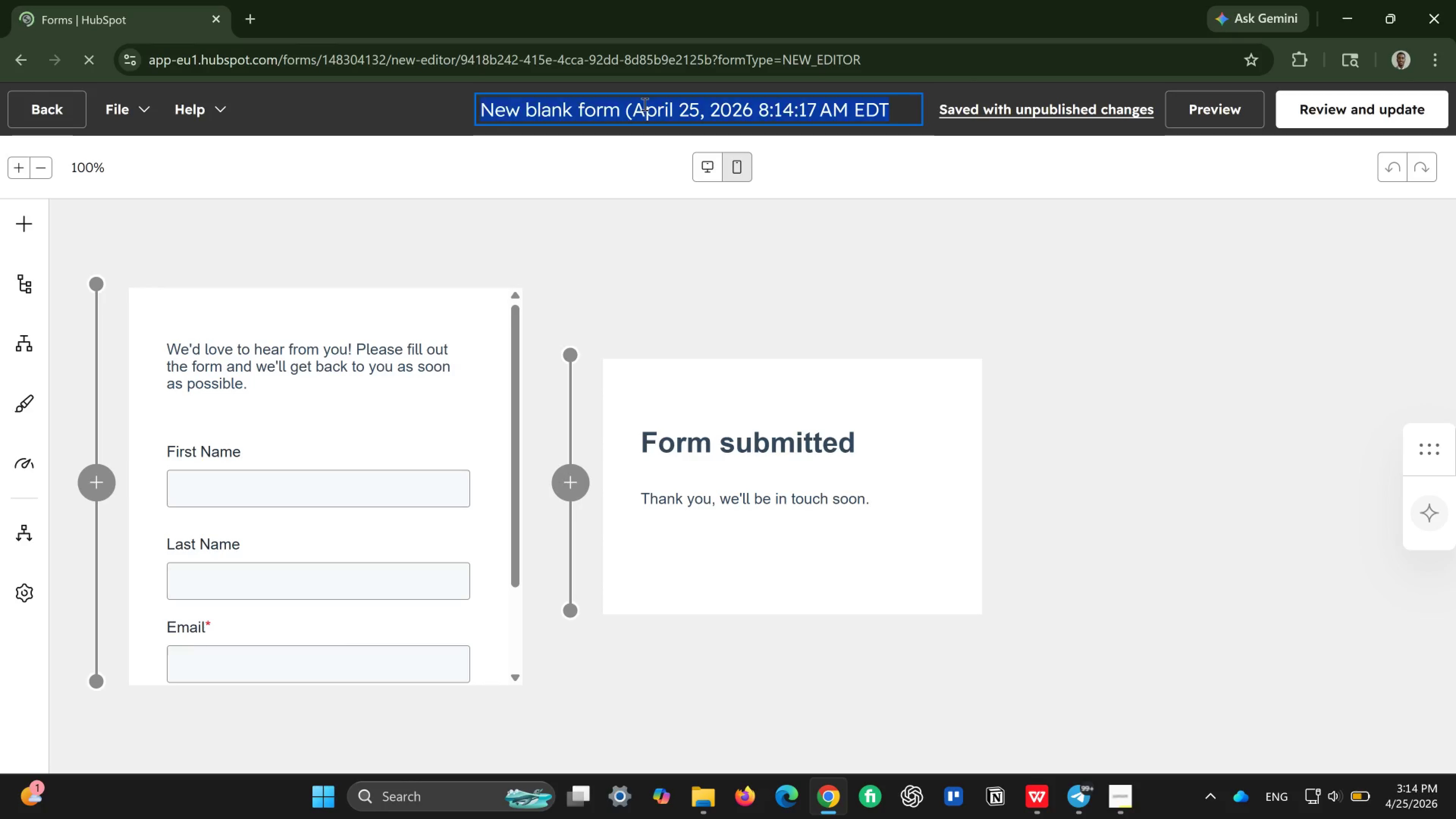 
key(Control+A)
 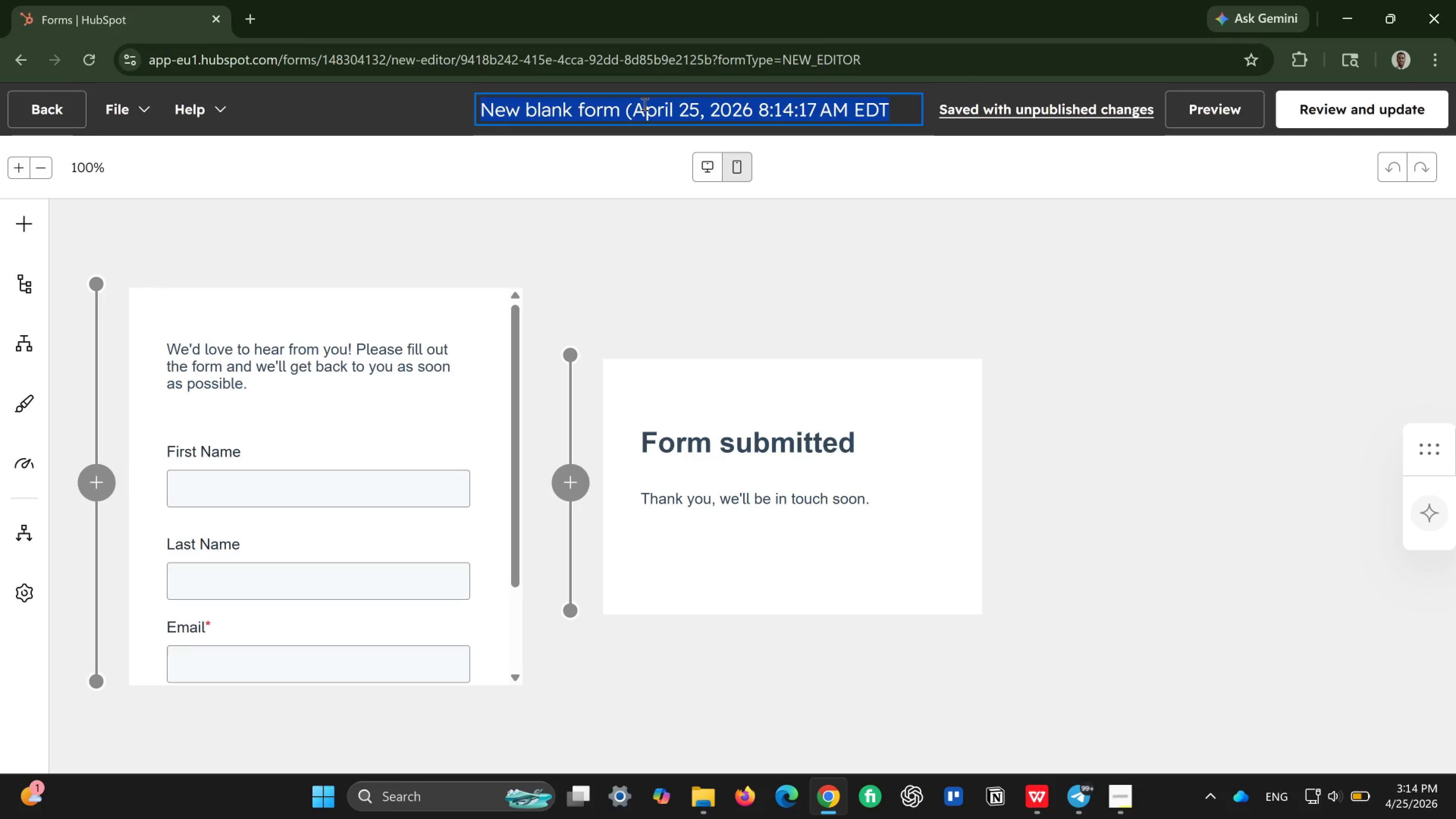 
key(Backspace)
 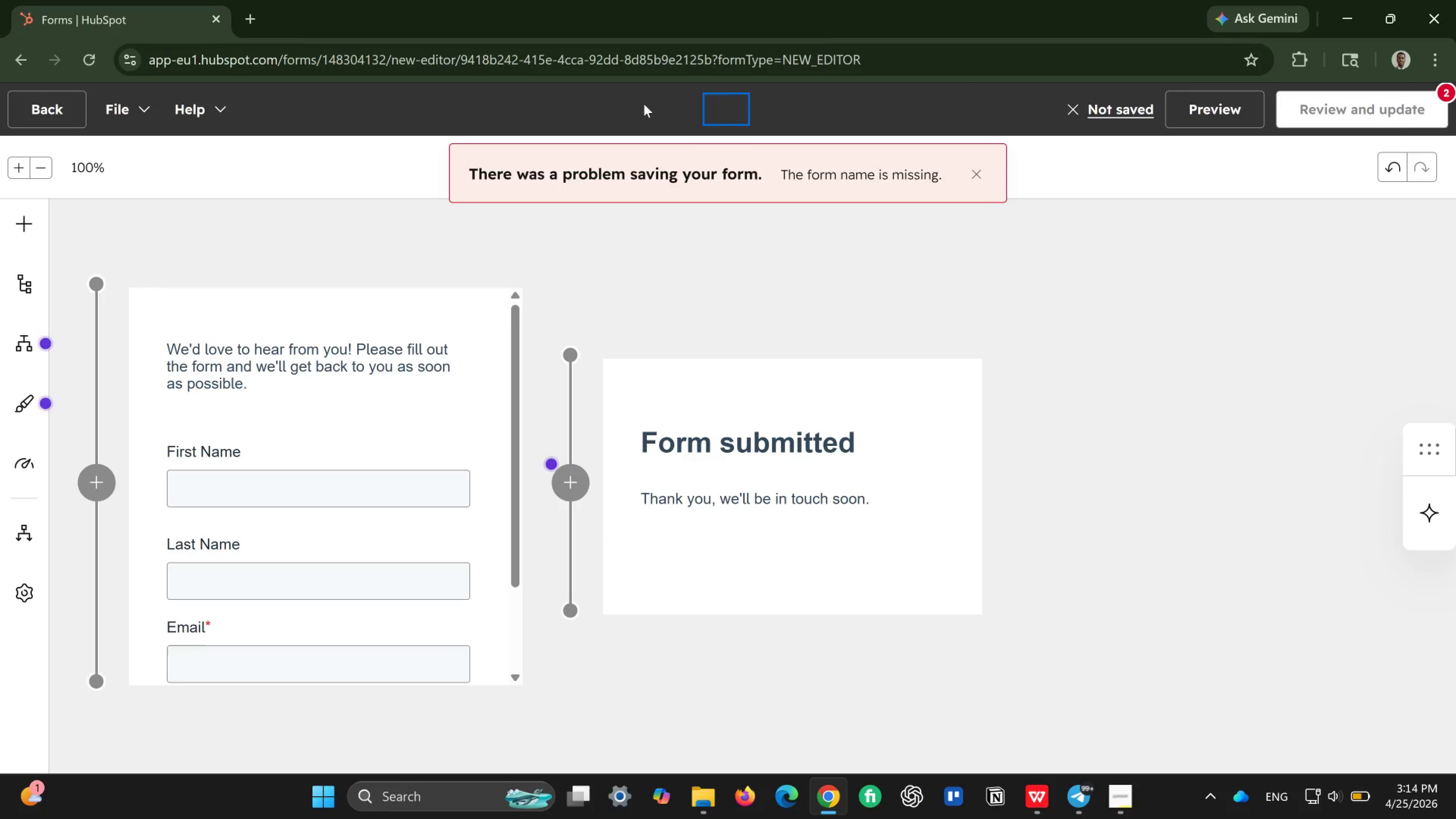 
type(Nature-First )
 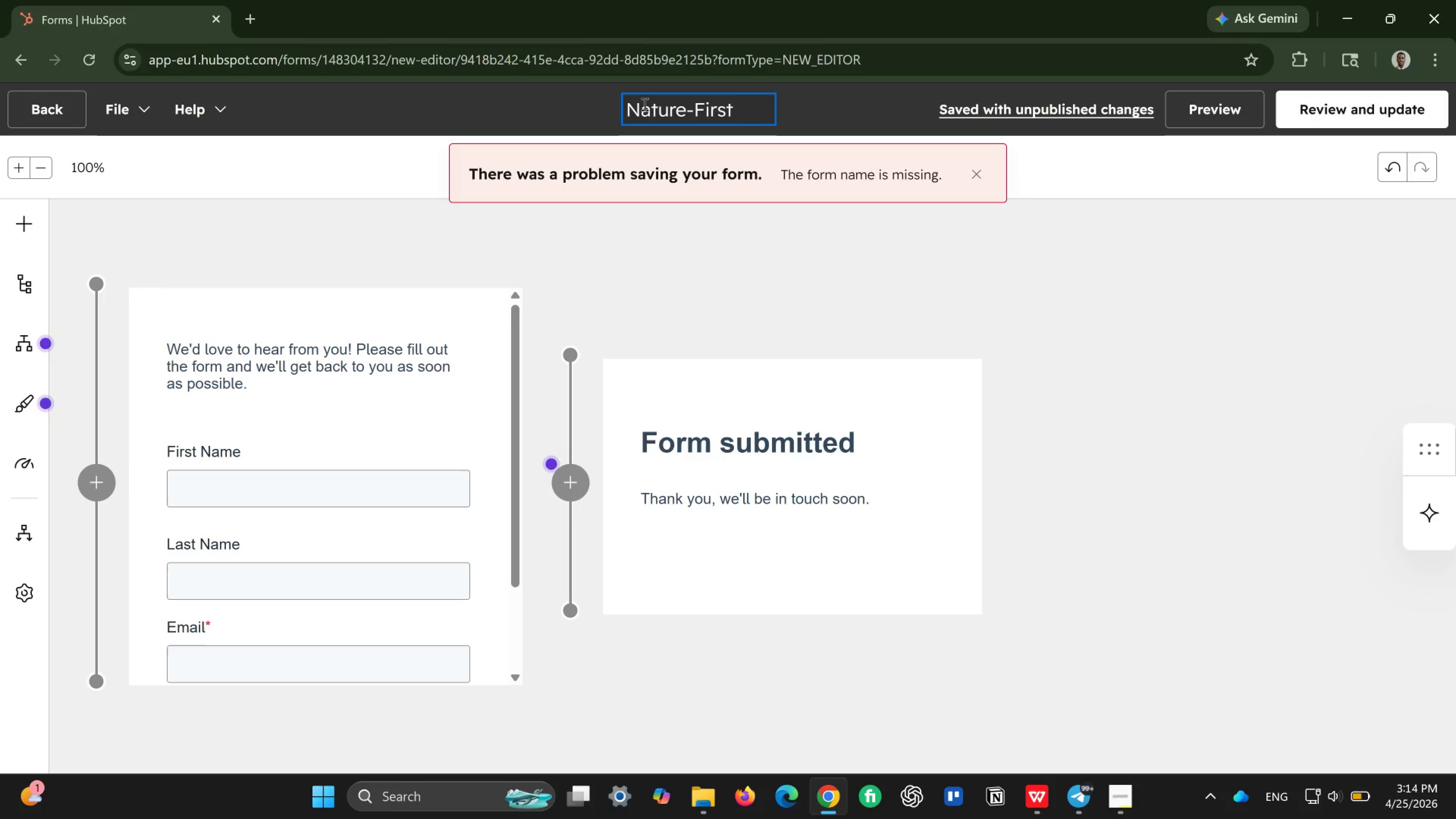 
wait(5.34)
 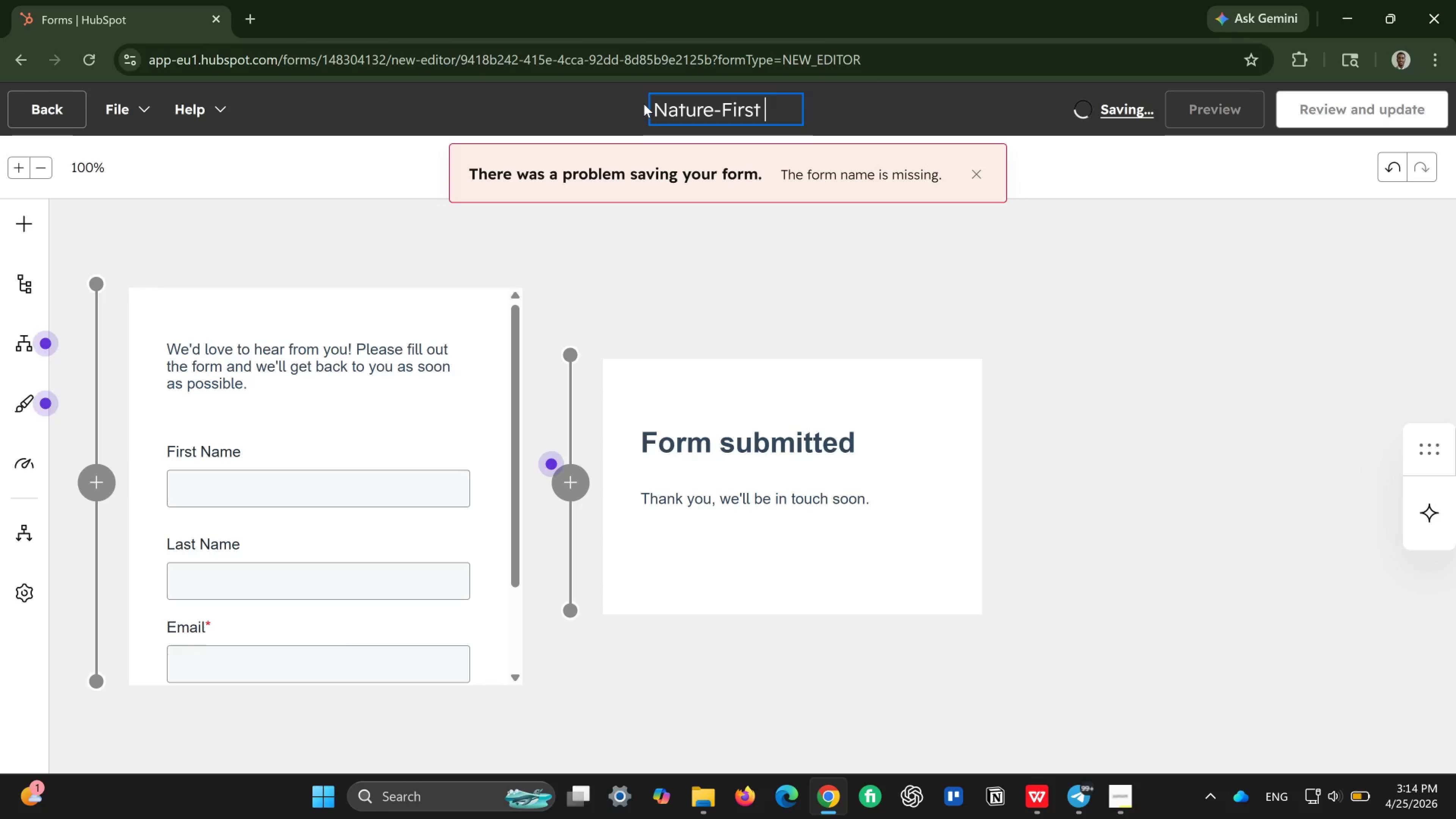 
type(Summer Program U)
key(Backspace)
type(Inquiry)
 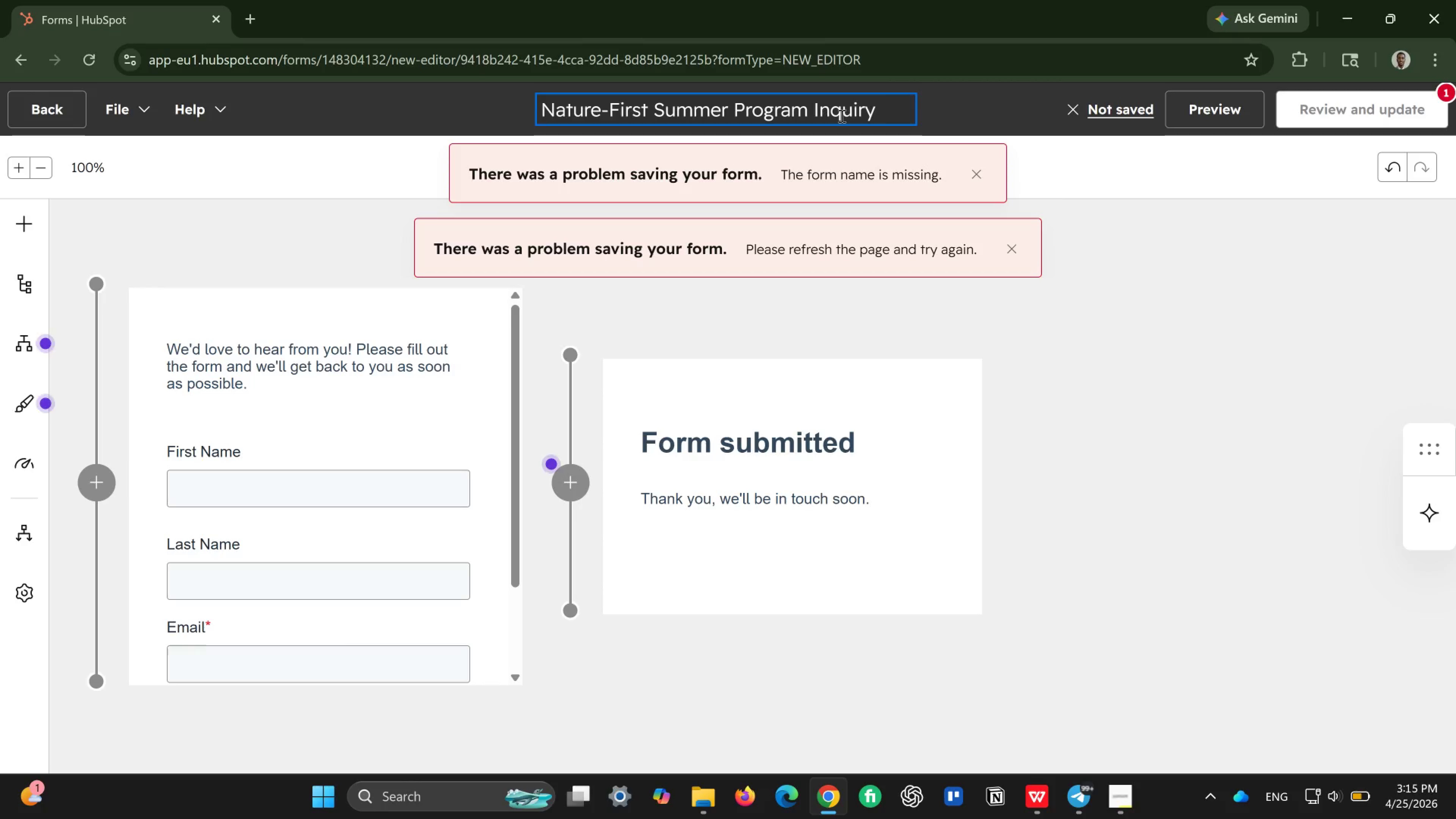 
wait(5.14)
 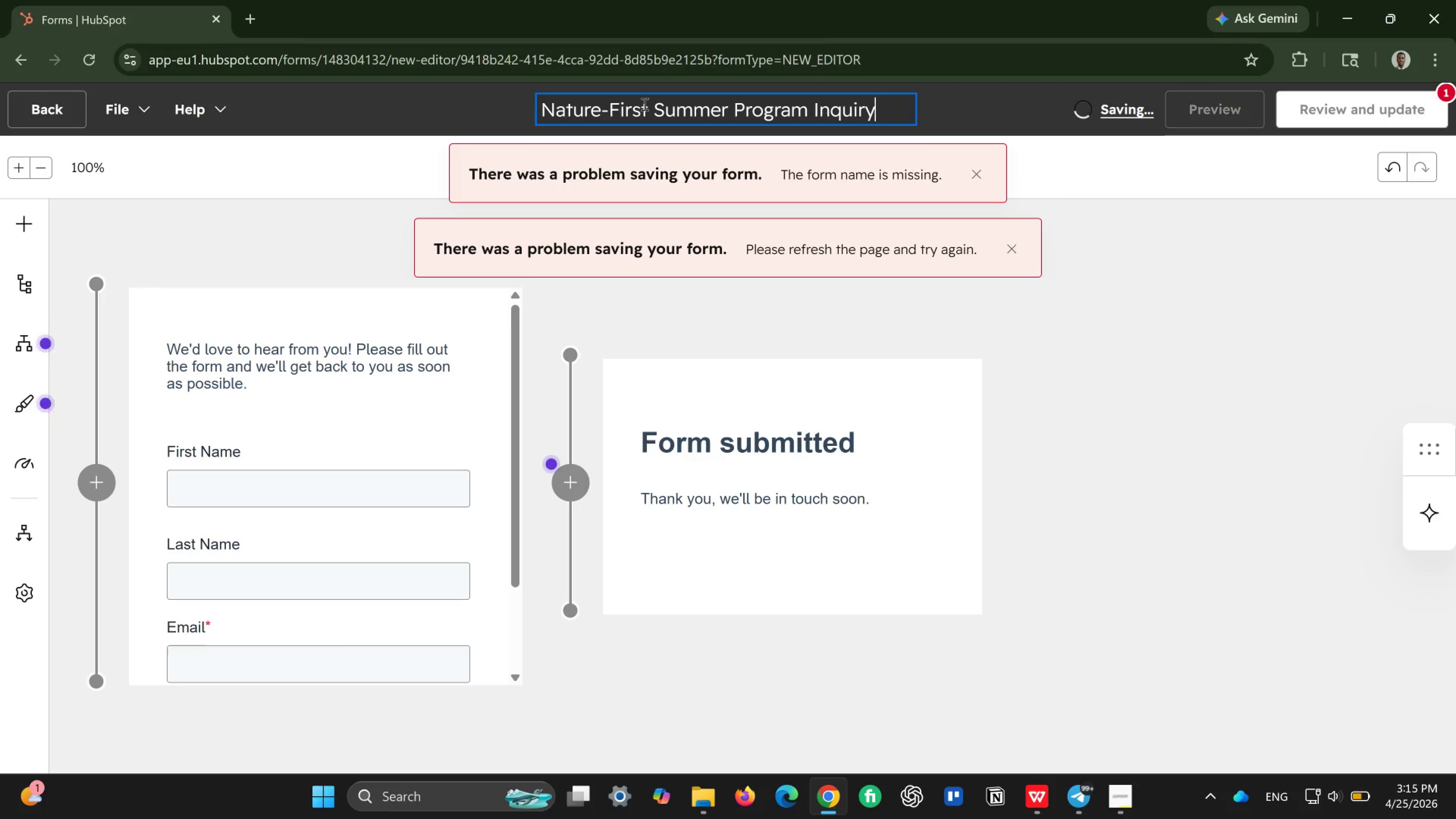 
left_click([985, 175])
 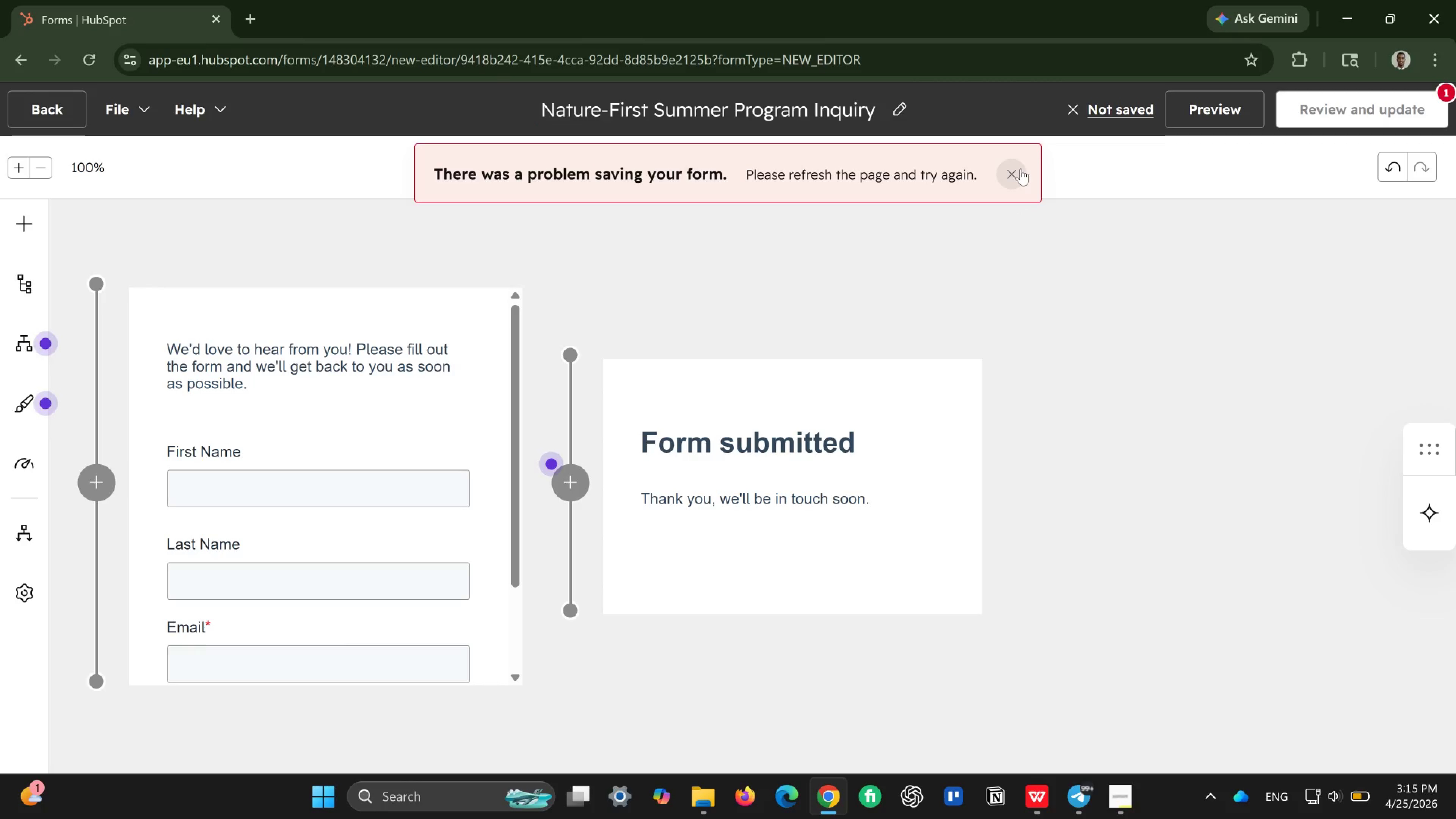 
left_click([1021, 169])
 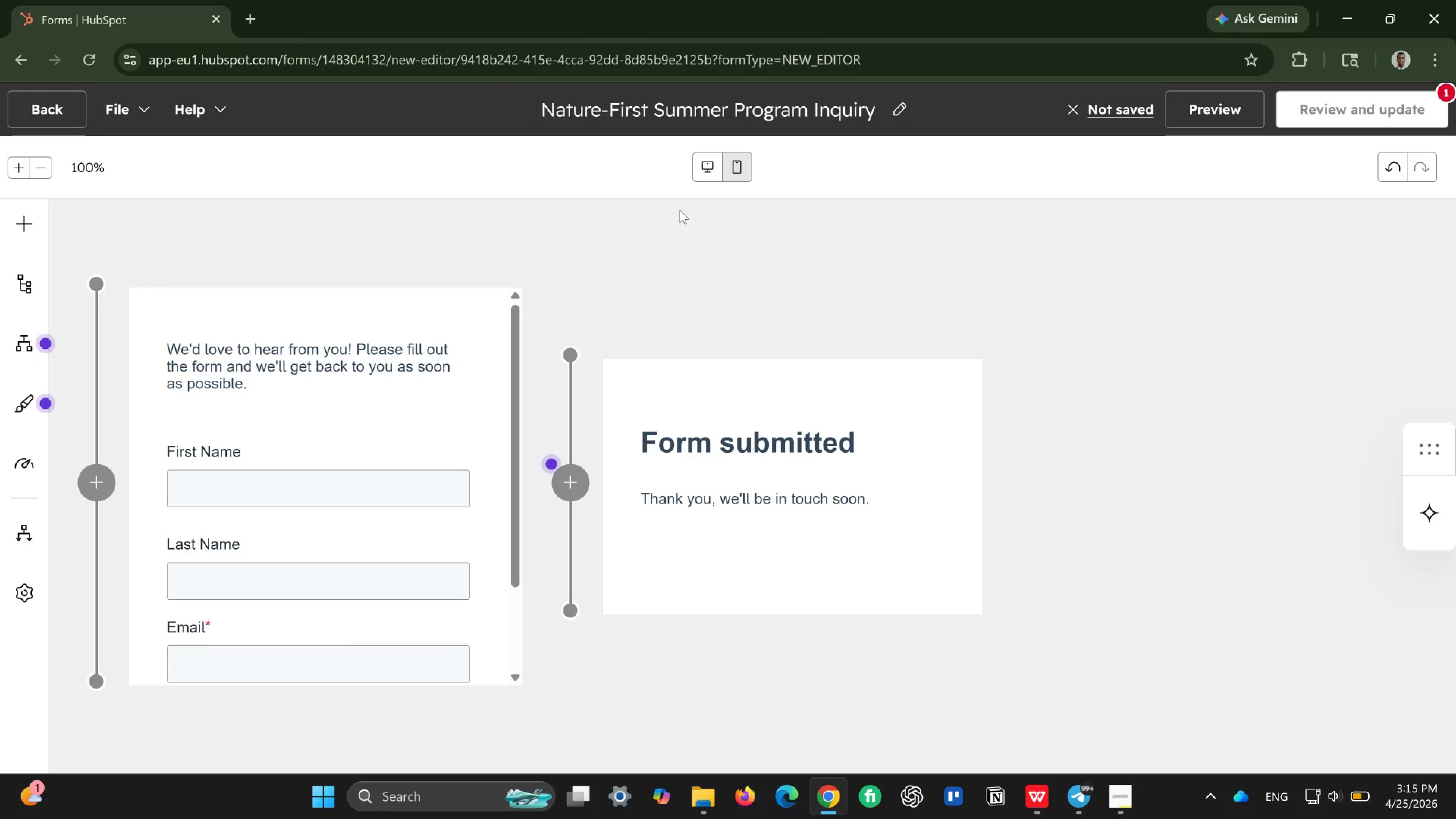 
left_click([706, 165])
 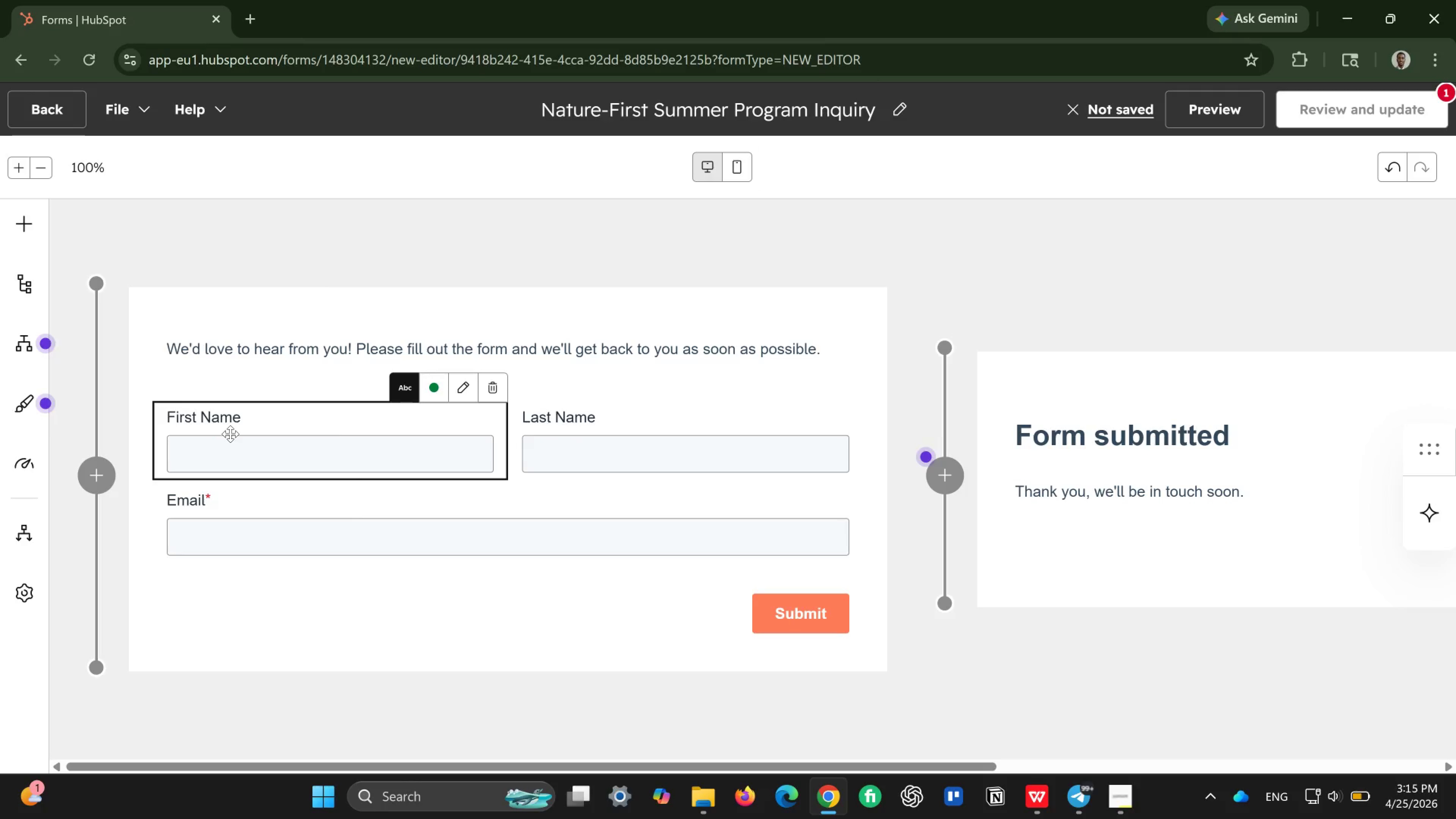 
wait(14.2)
 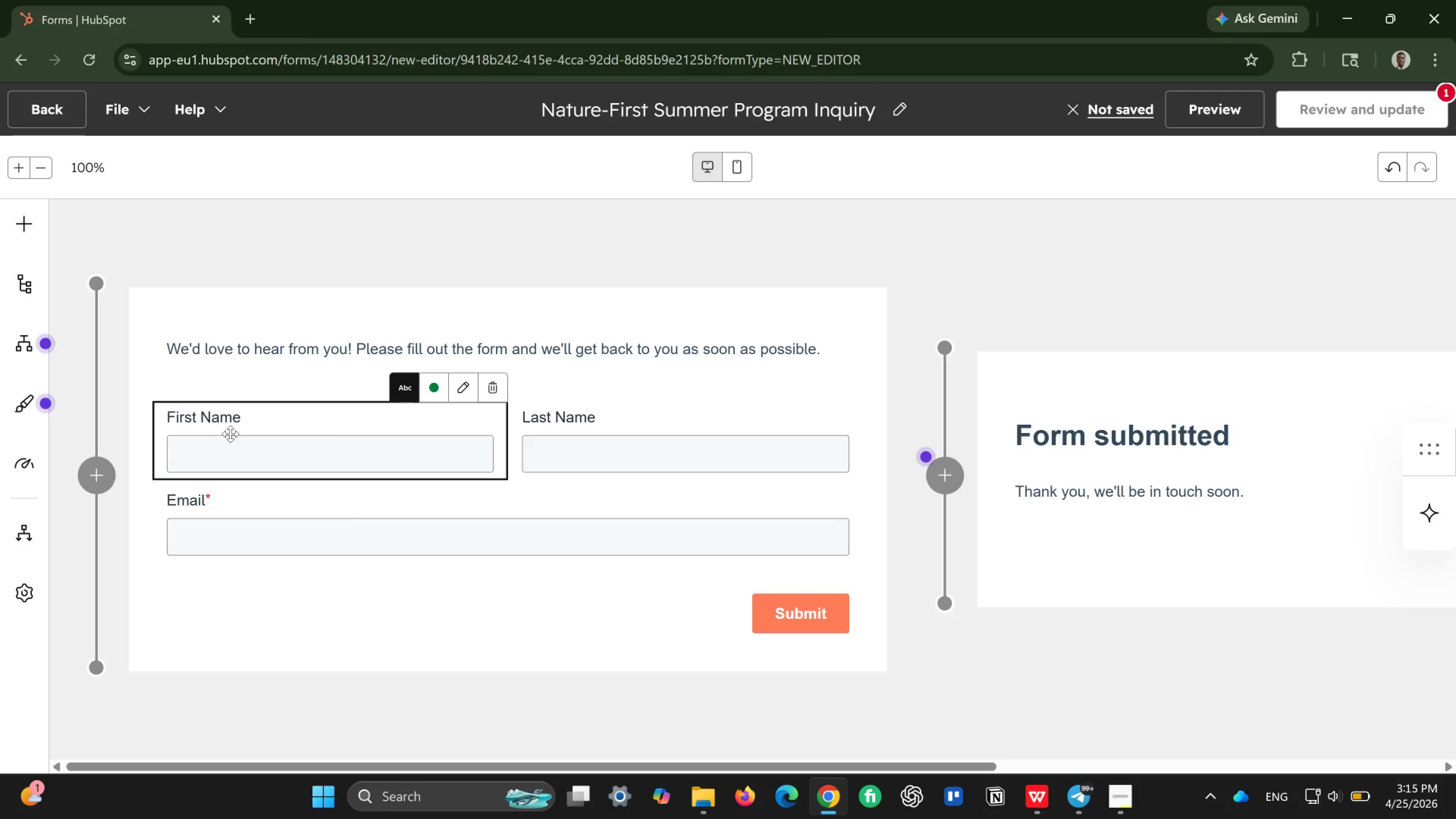 
left_click([457, 389])
 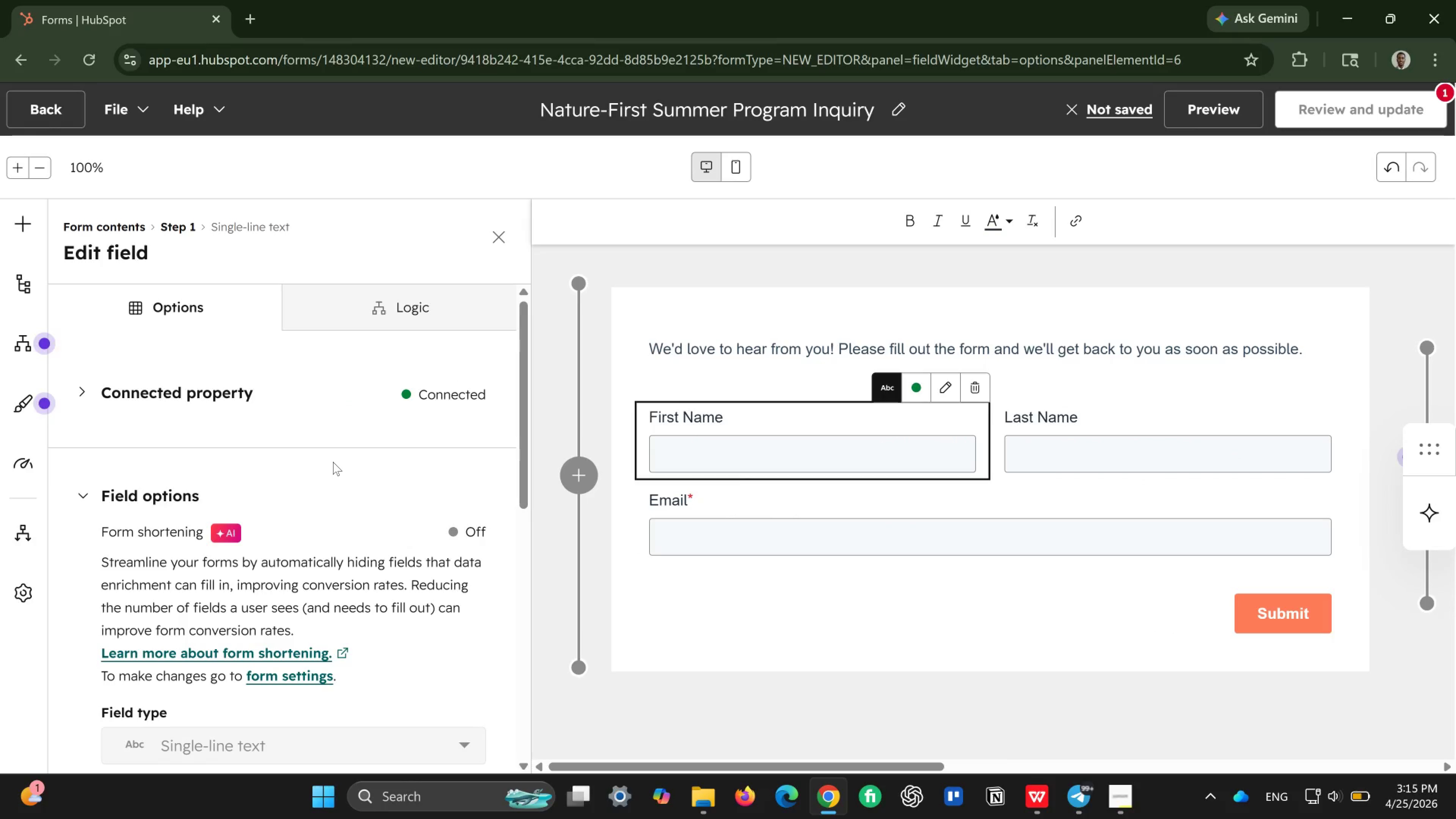 
scroll: coordinate [333, 462], scroll_direction: down, amount: 3.0
 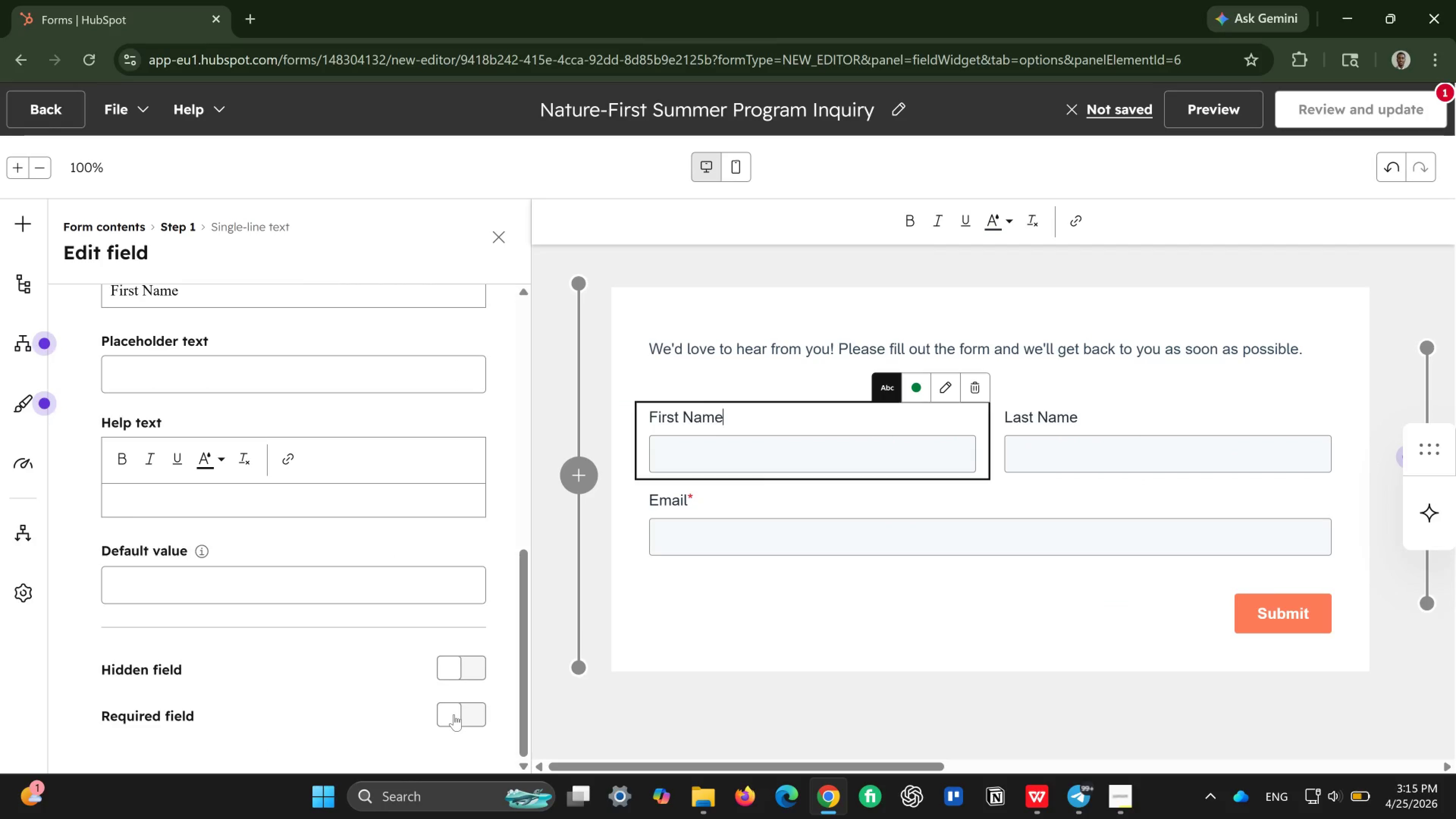 
left_click([454, 714])
 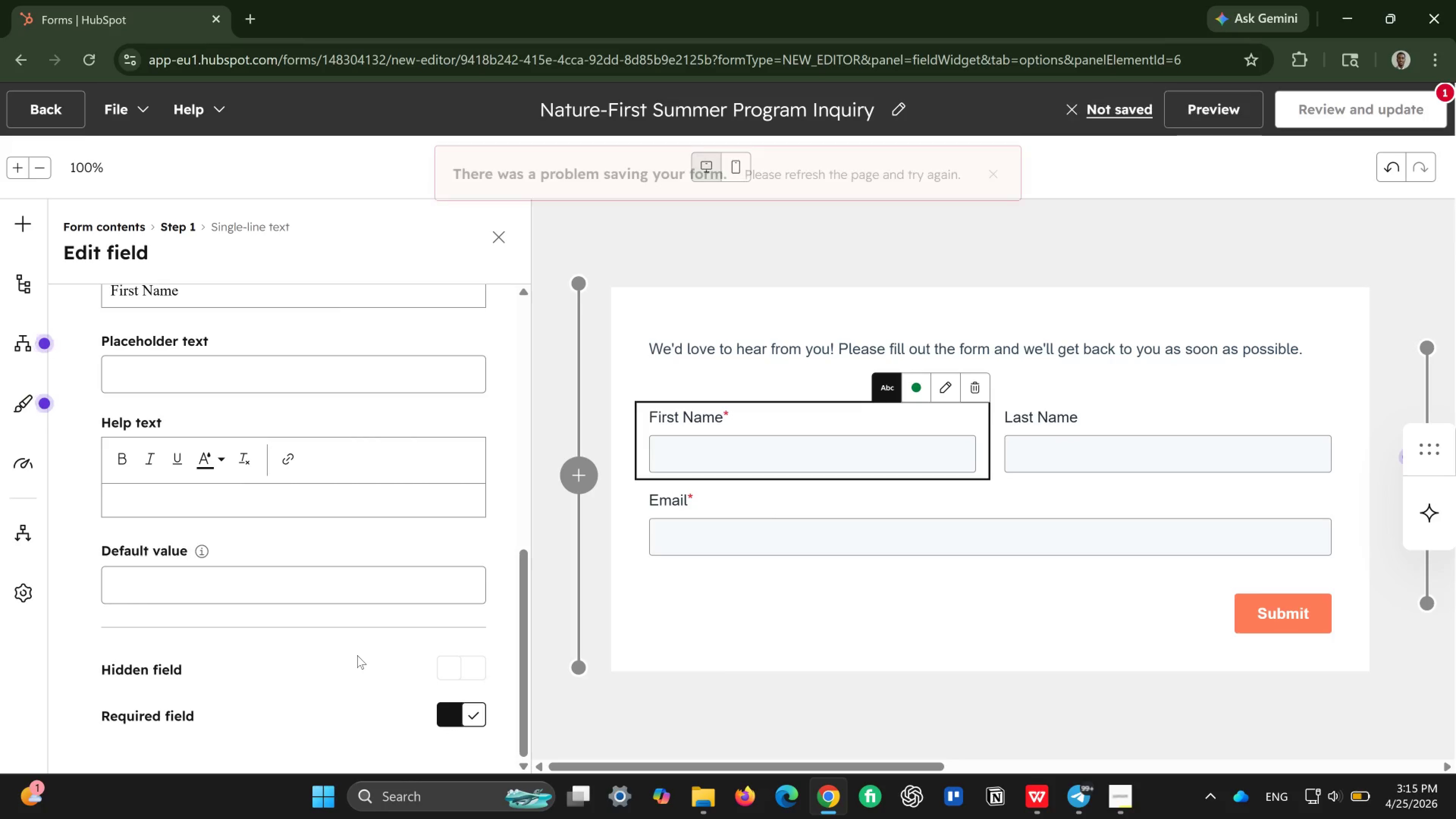 
scroll: coordinate [357, 655], scroll_direction: up, amount: 3.0
 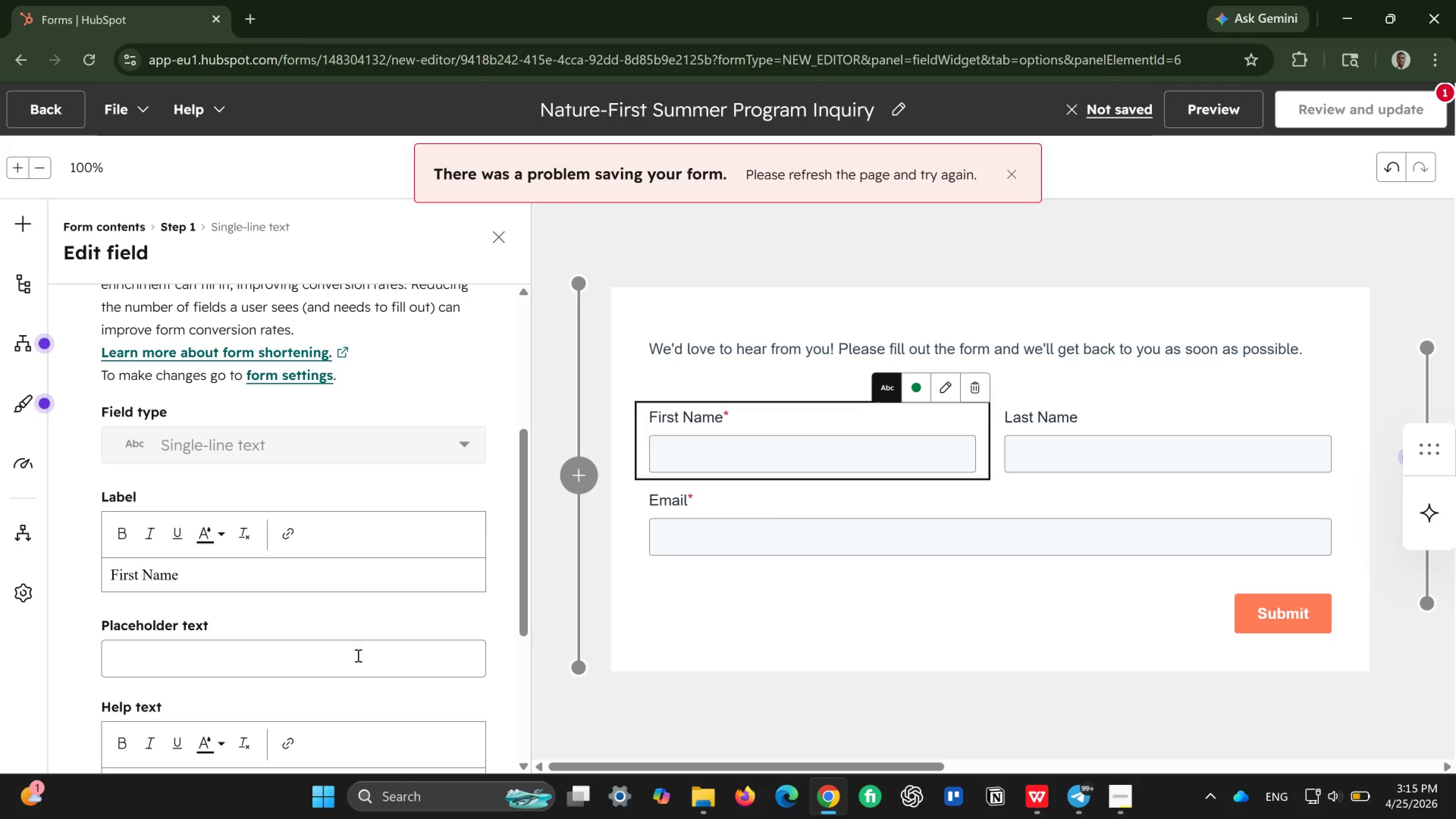 
wait(9.15)
 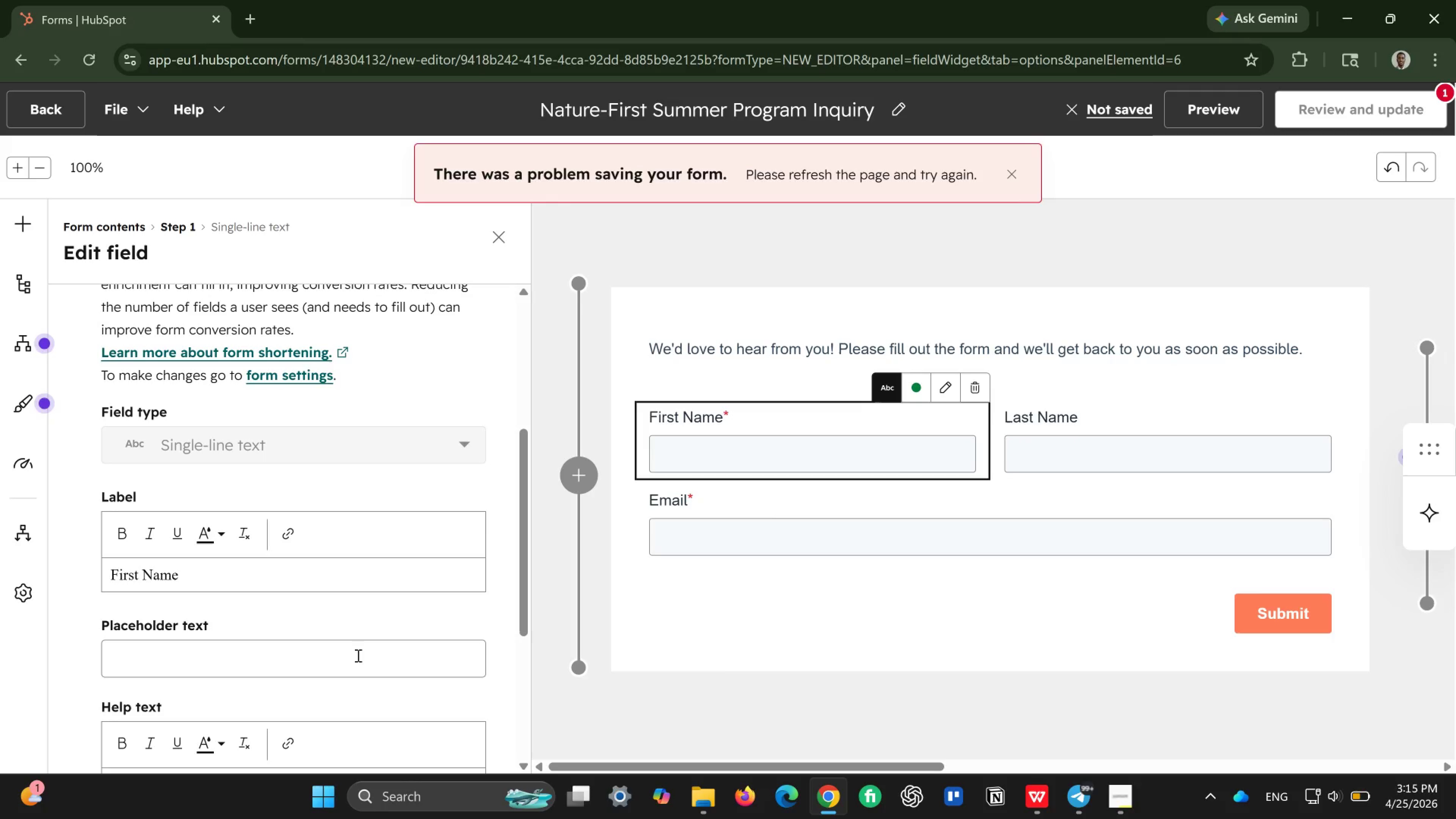 
scroll: coordinate [357, 655], scroll_direction: up, amount: 1.0
 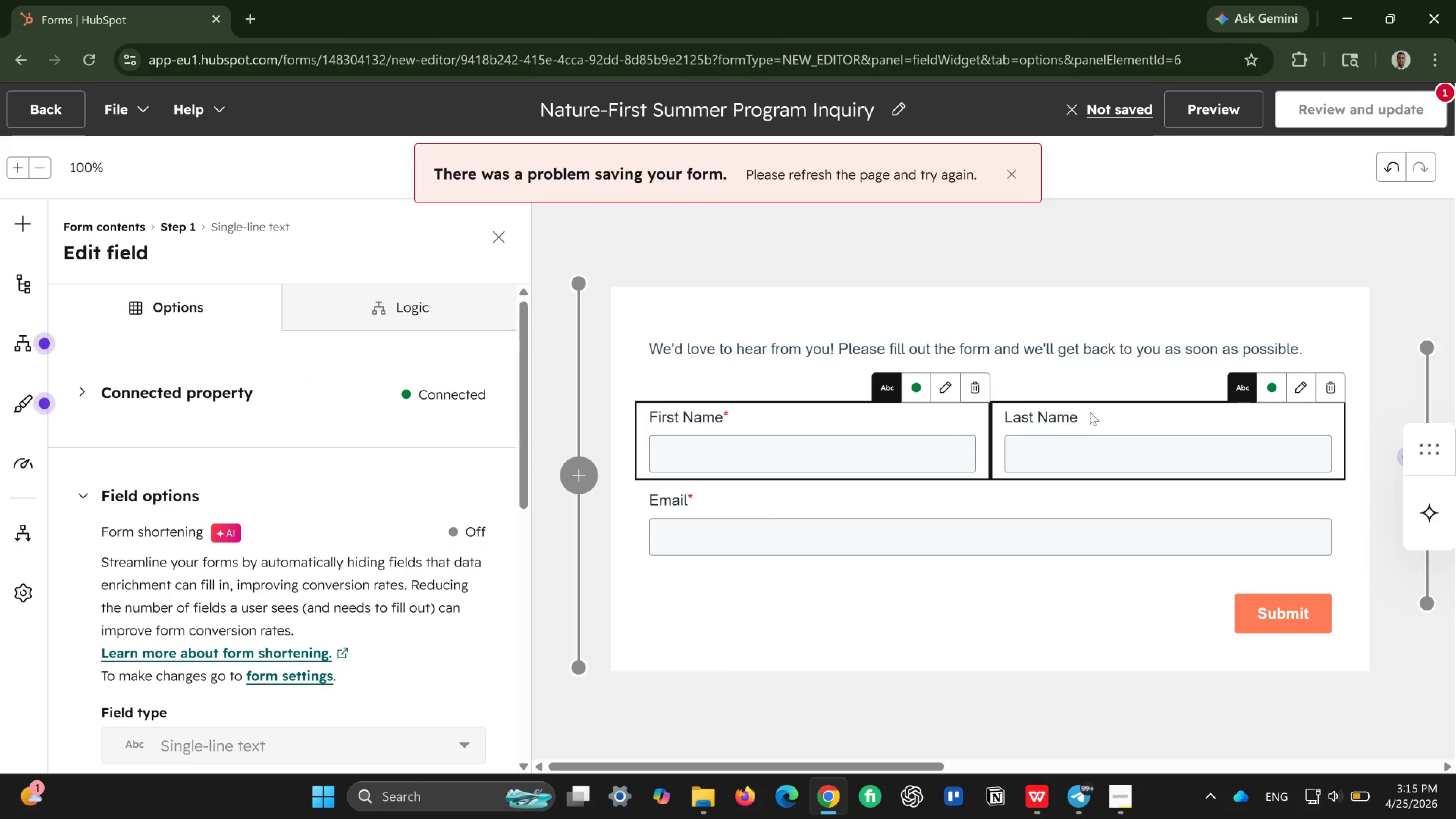 
left_click([1095, 412])
 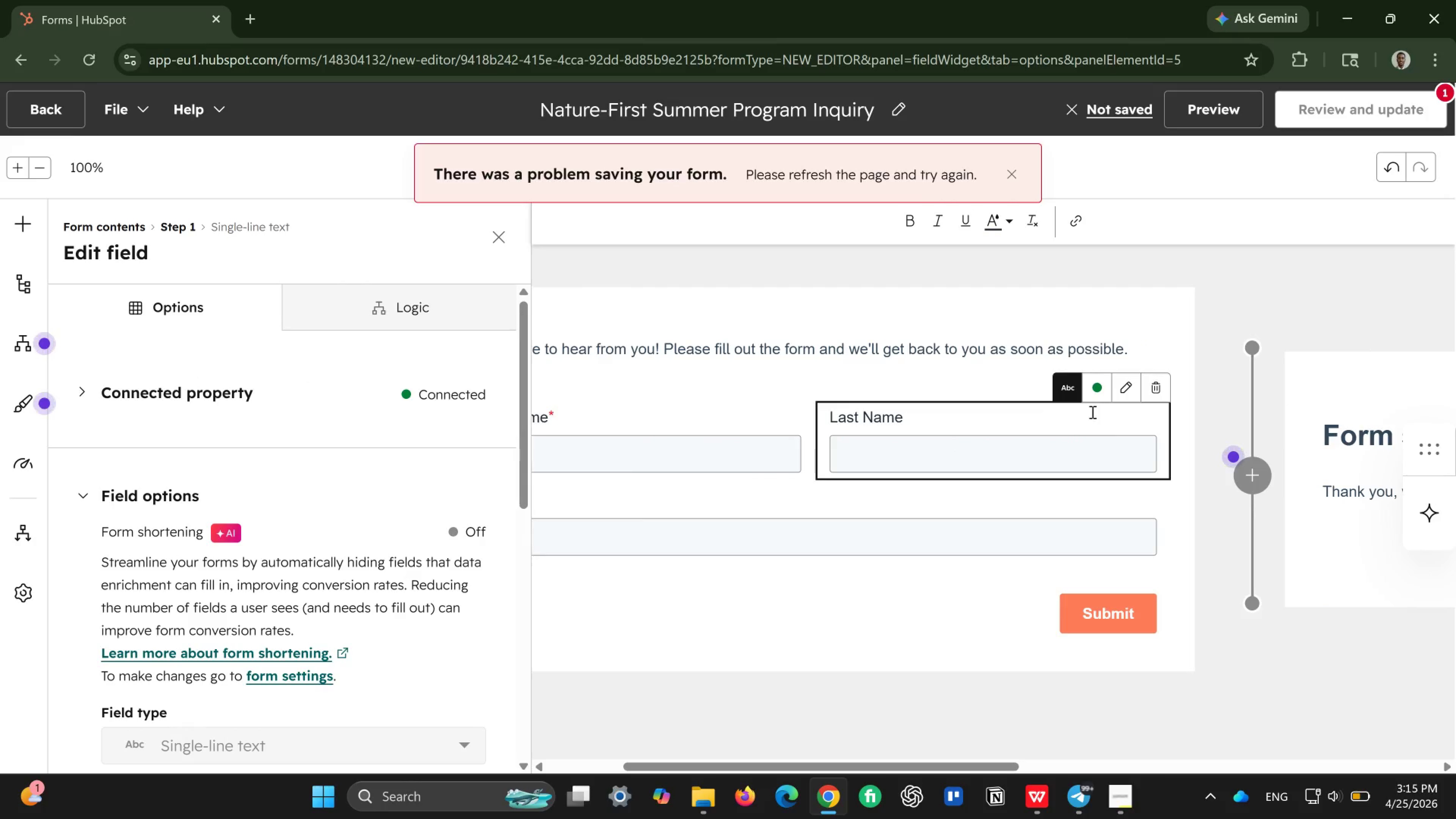 
left_click([1130, 384])
 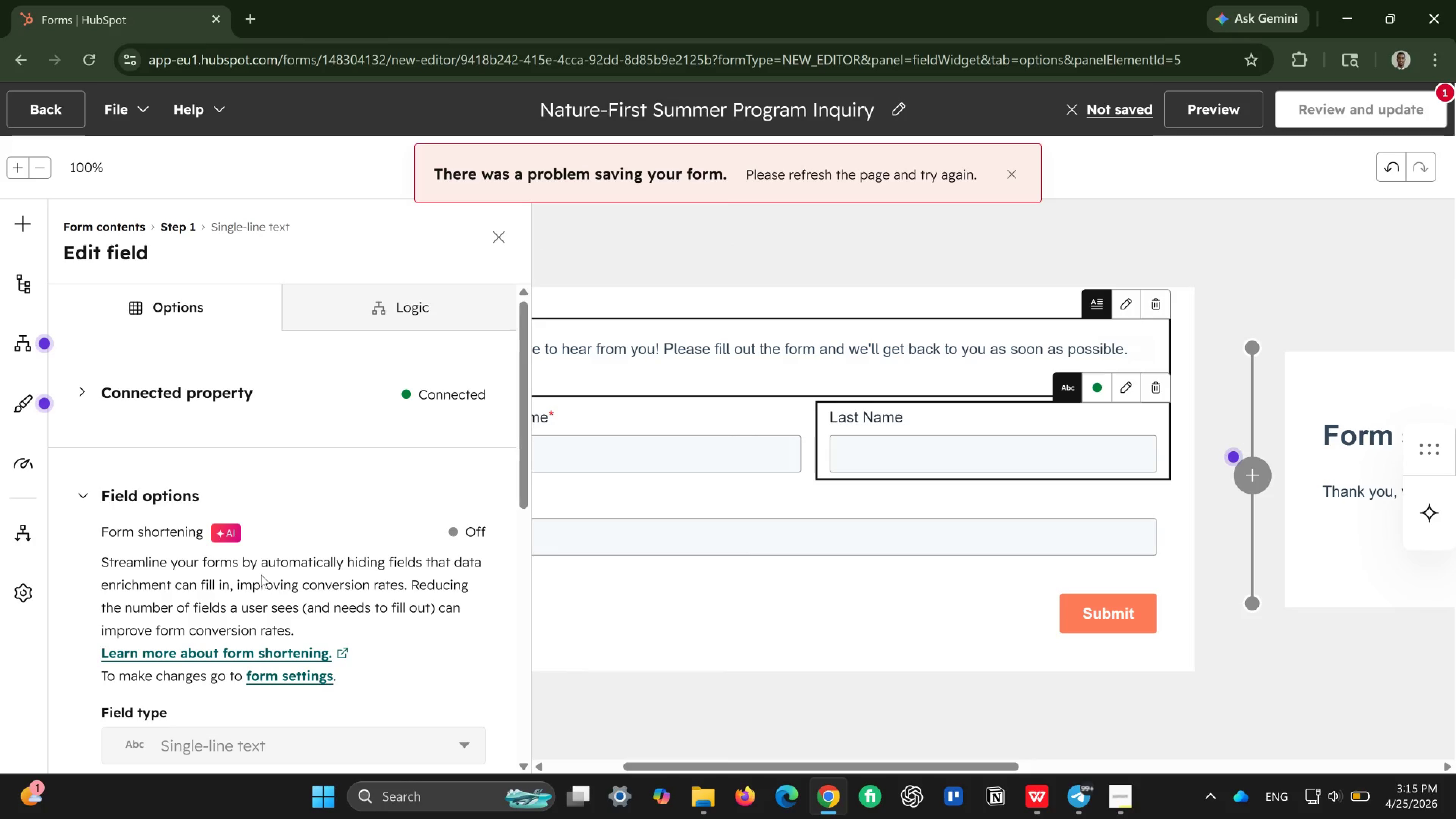 
scroll: coordinate [261, 574], scroll_direction: down, amount: 11.0
 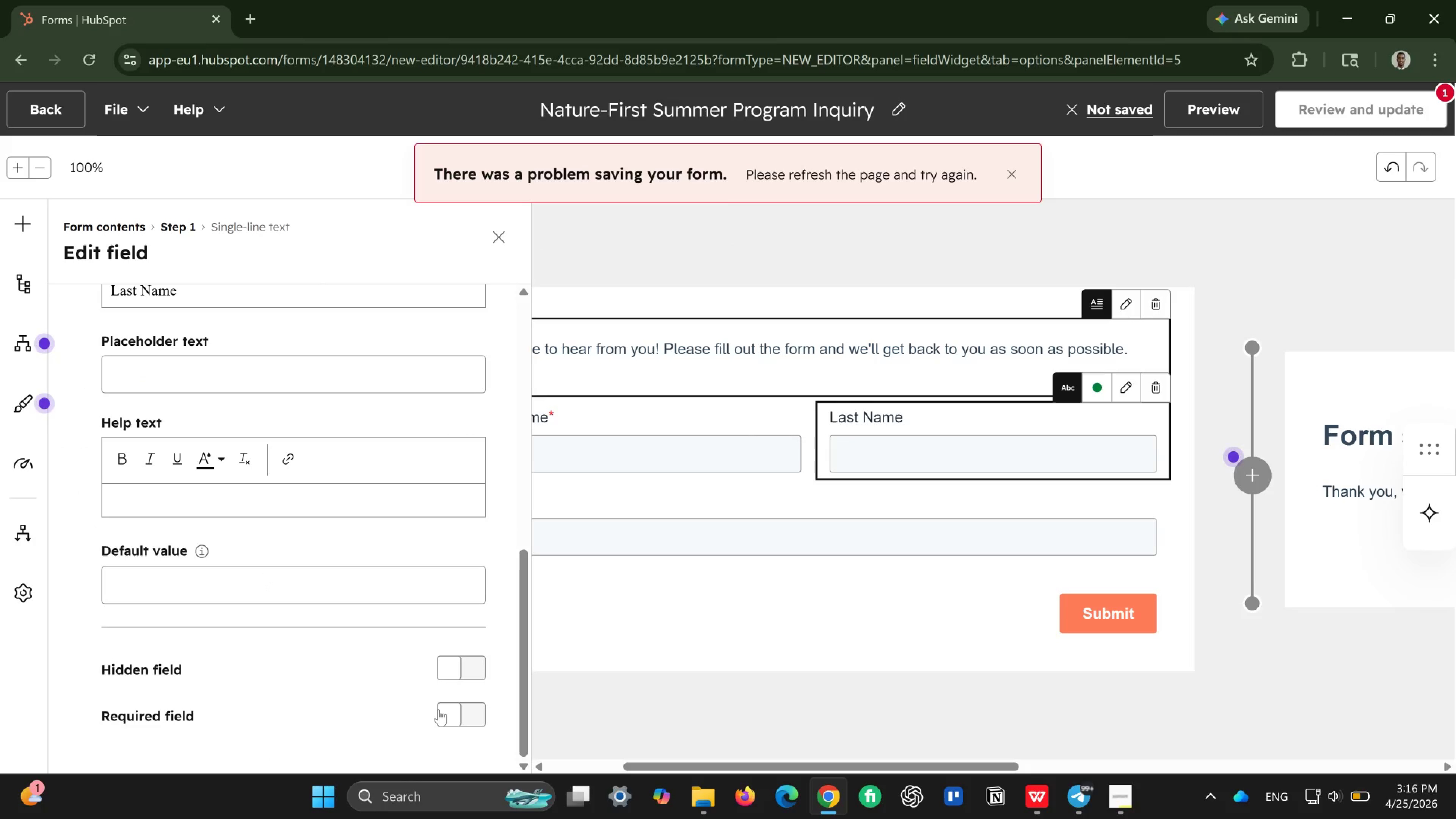 
left_click([439, 709])
 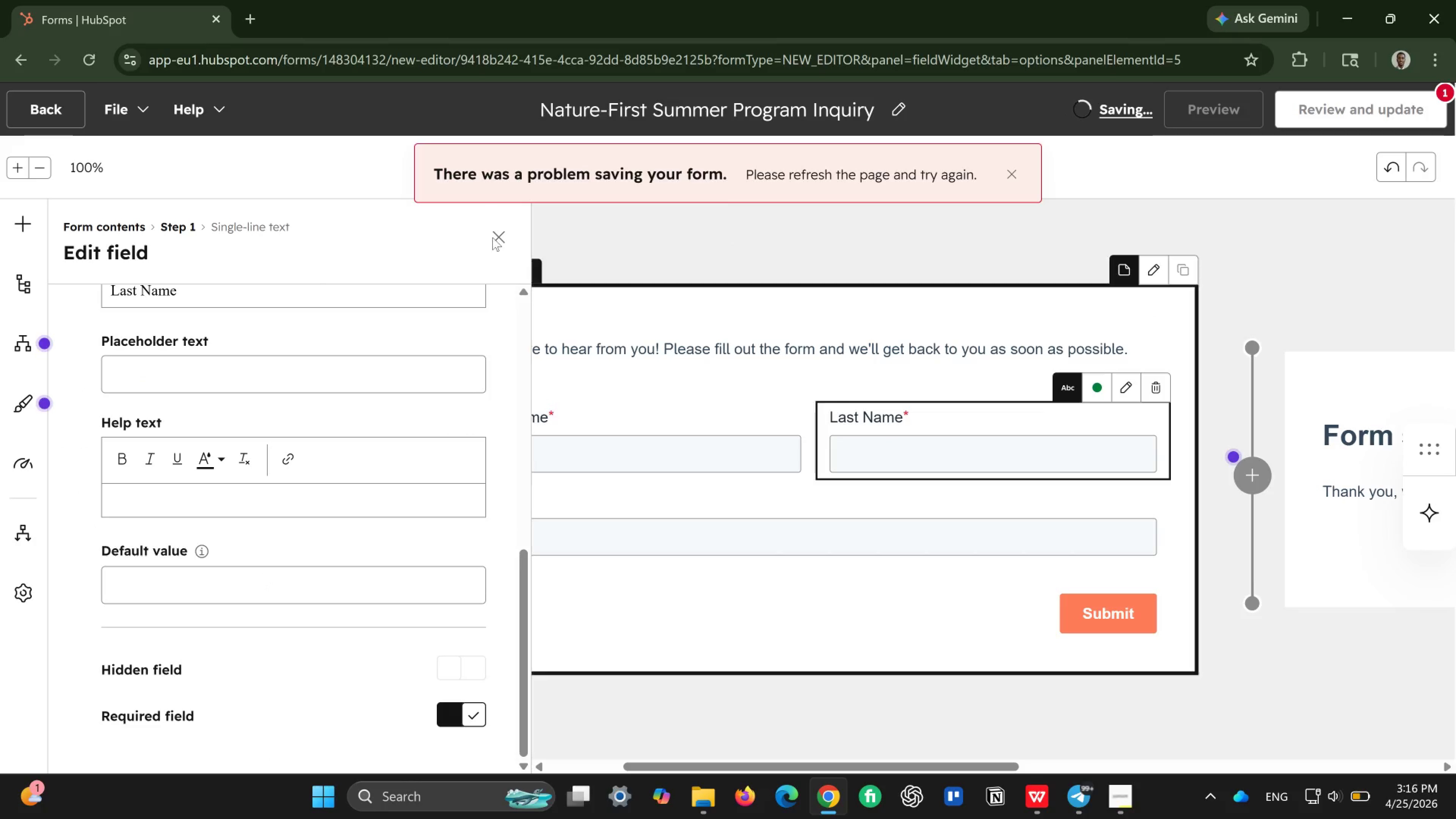 
left_click([497, 235])
 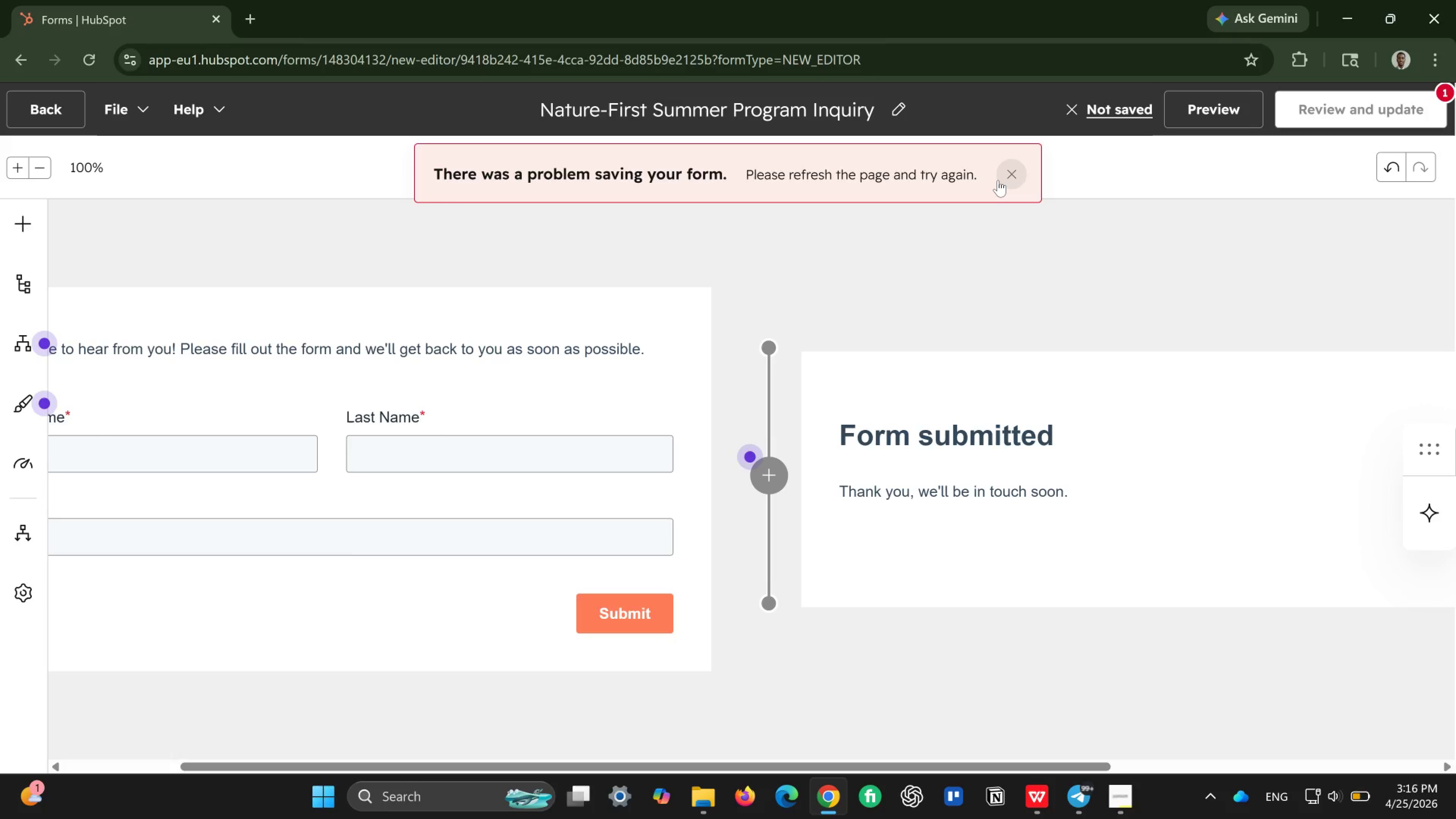 
left_click([1003, 179])
 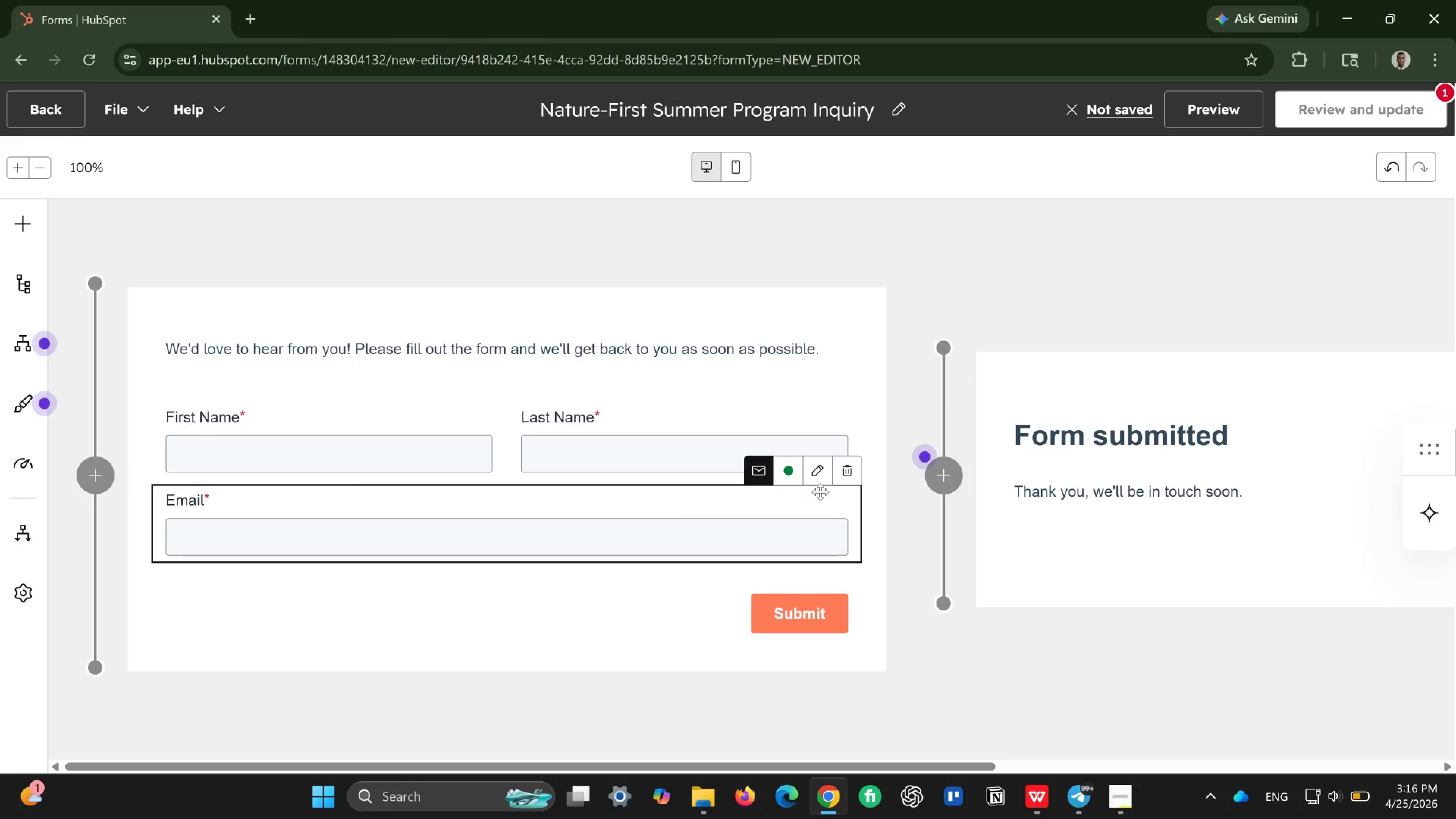 
wait(7.09)
 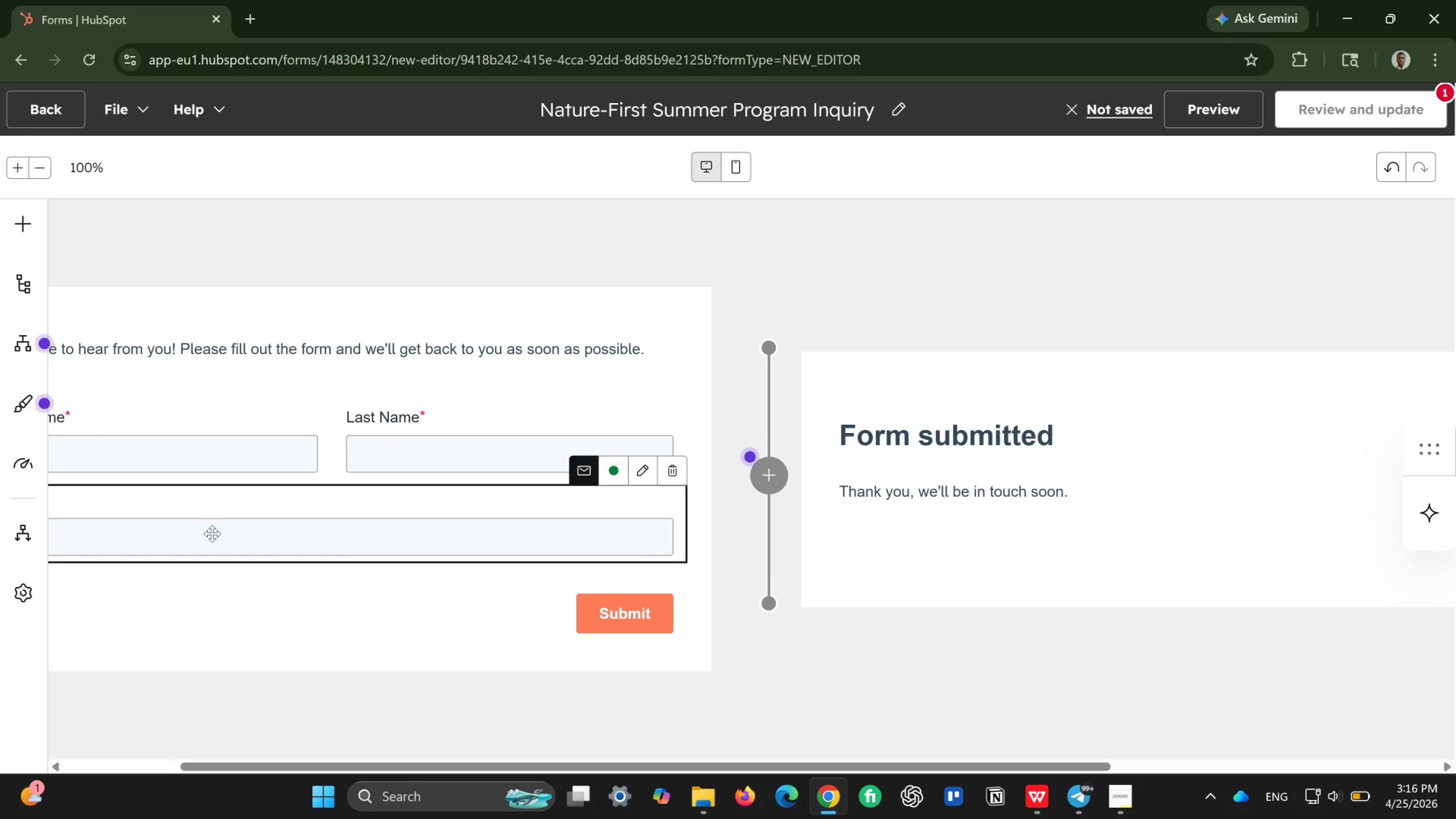 
left_click([818, 475])
 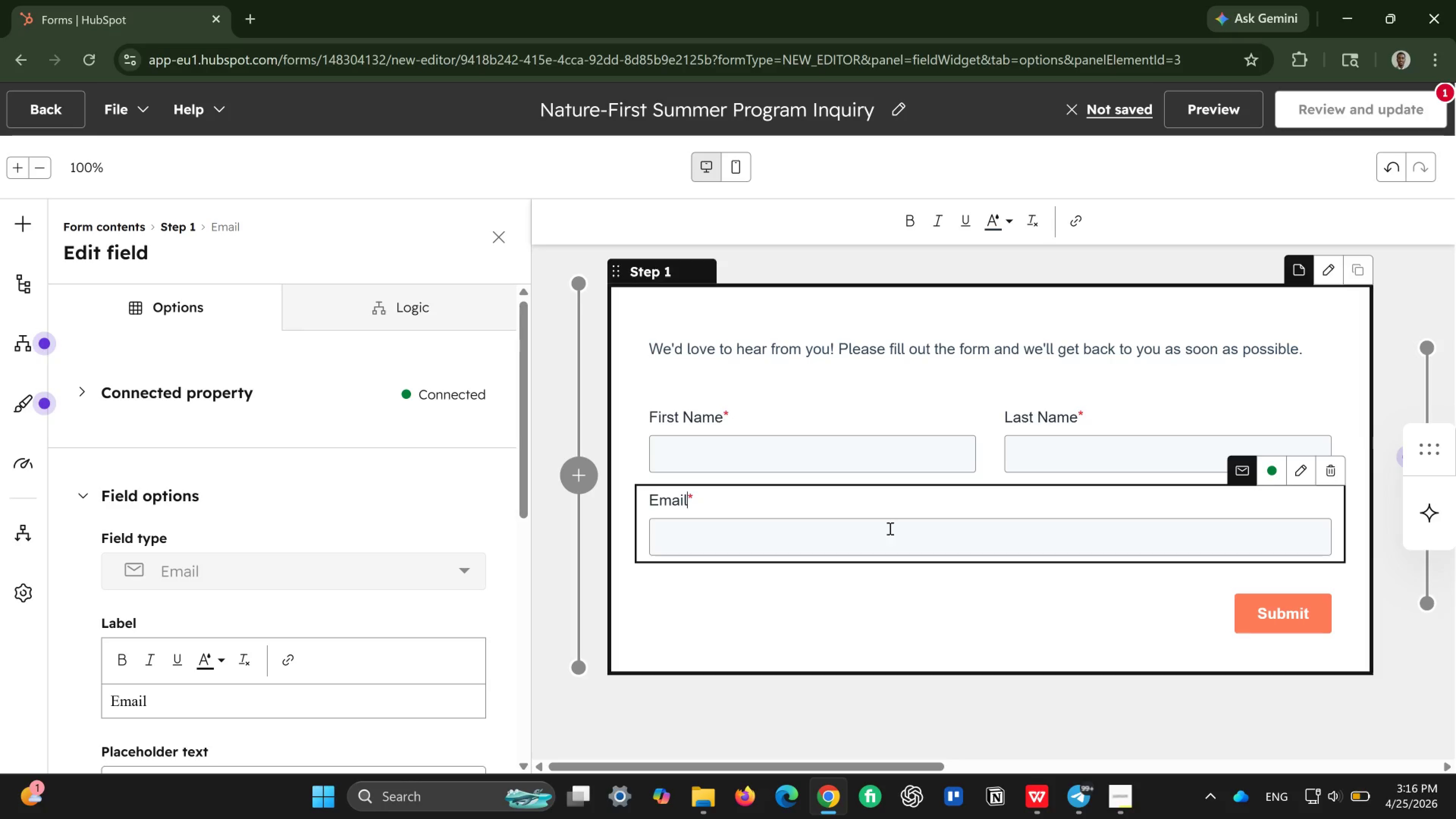 
left_click([822, 587])
 